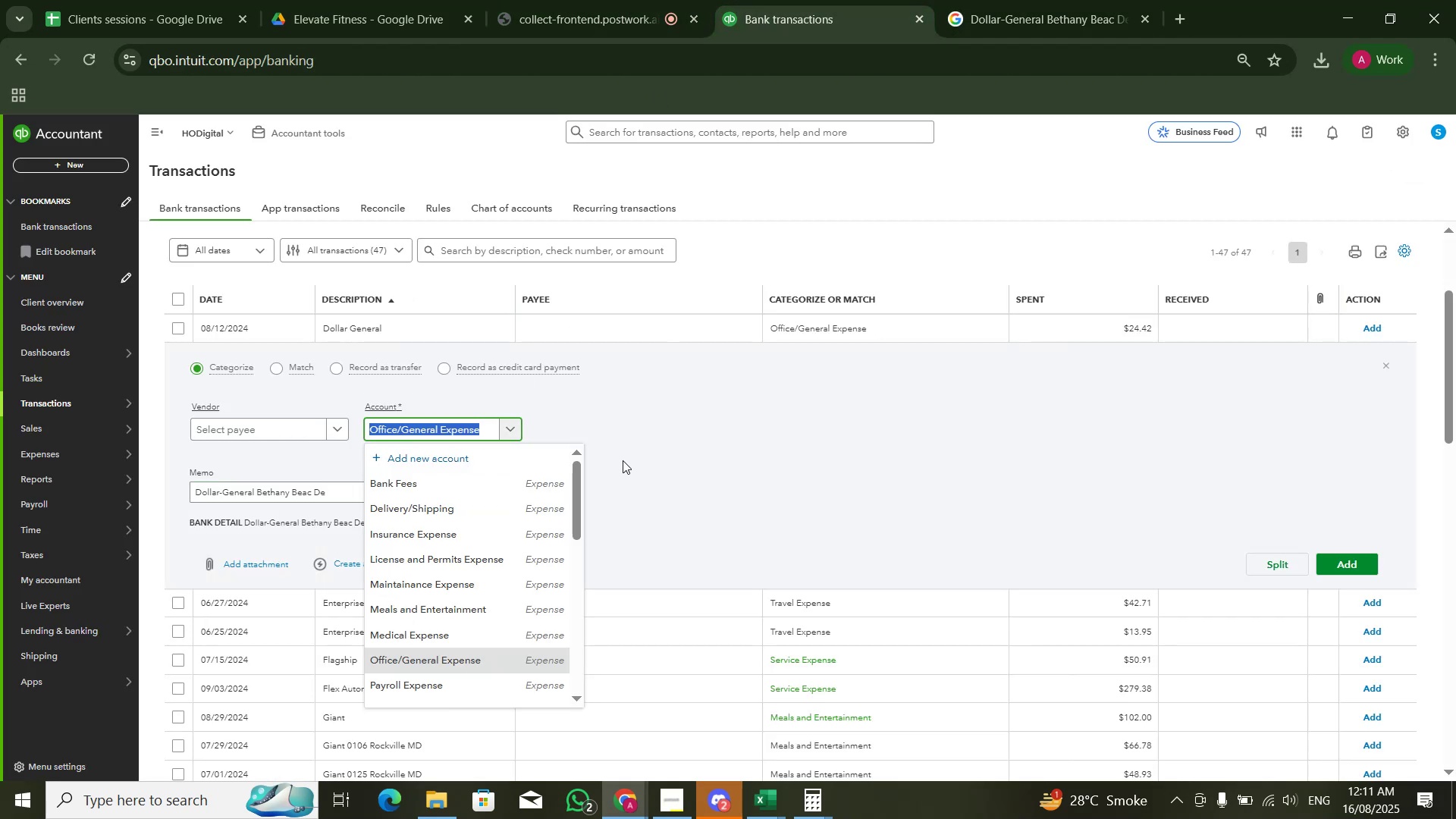 
left_click([623, 460])
 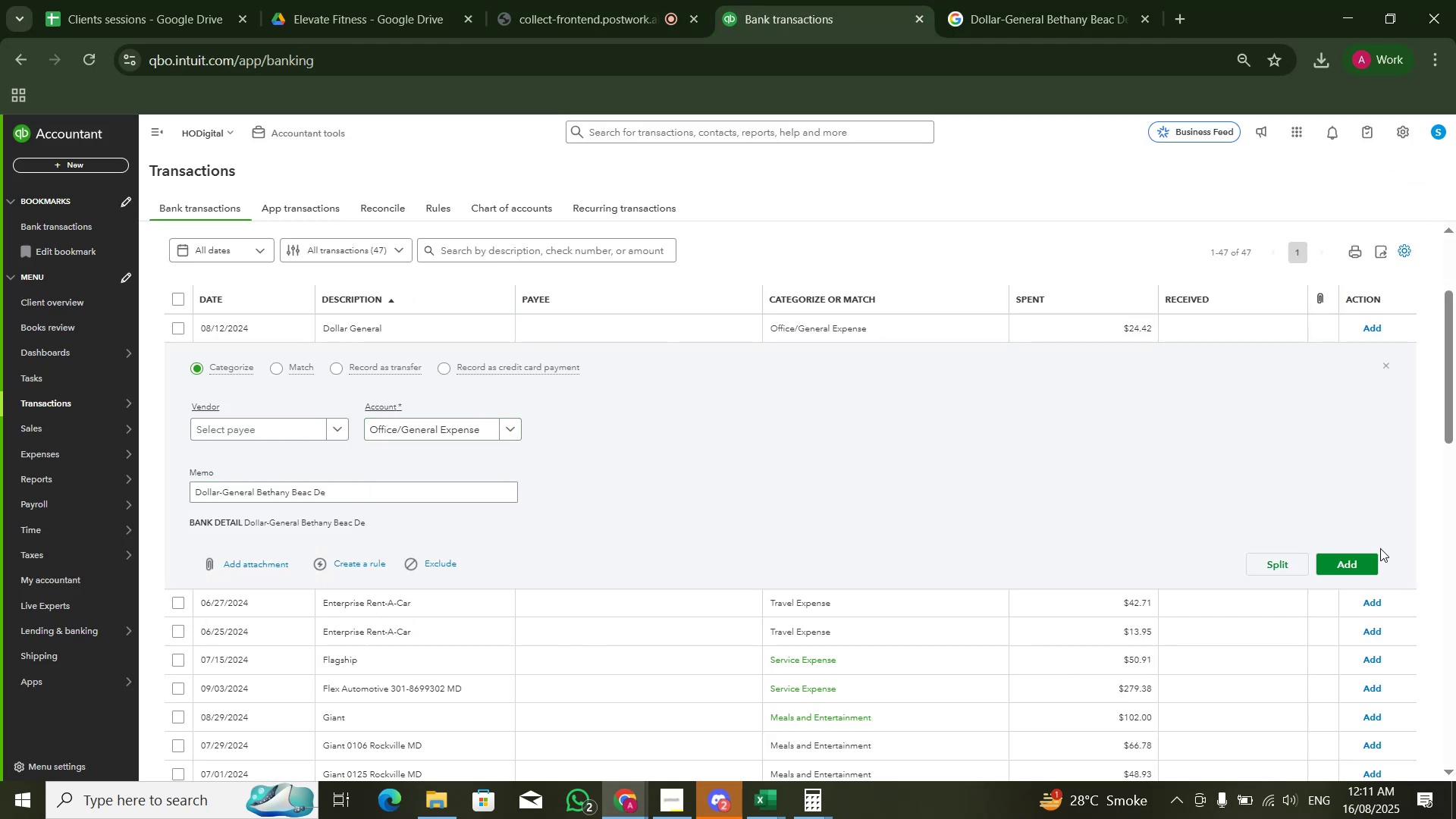 
left_click([1368, 554])
 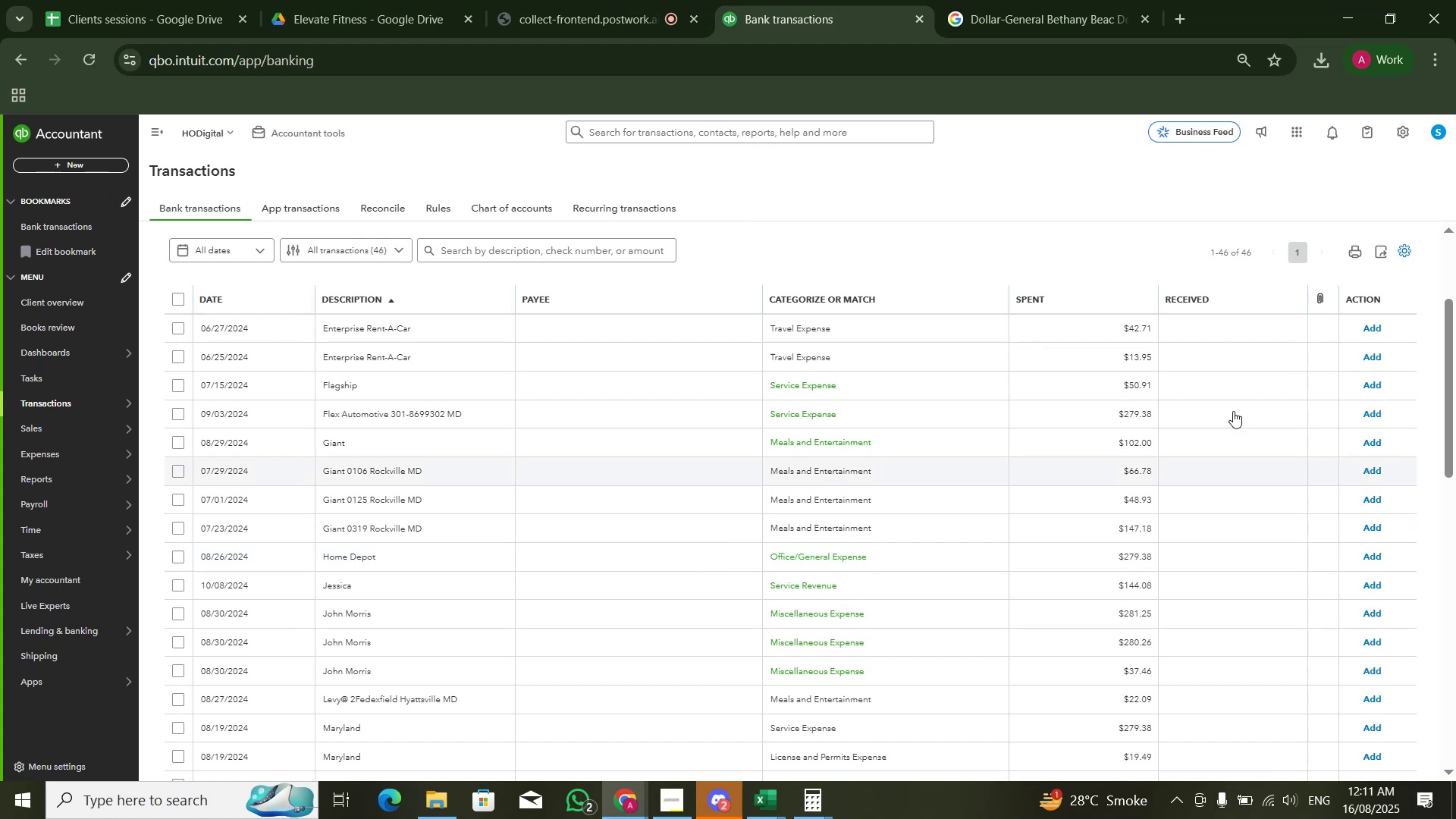 
wait(16.57)
 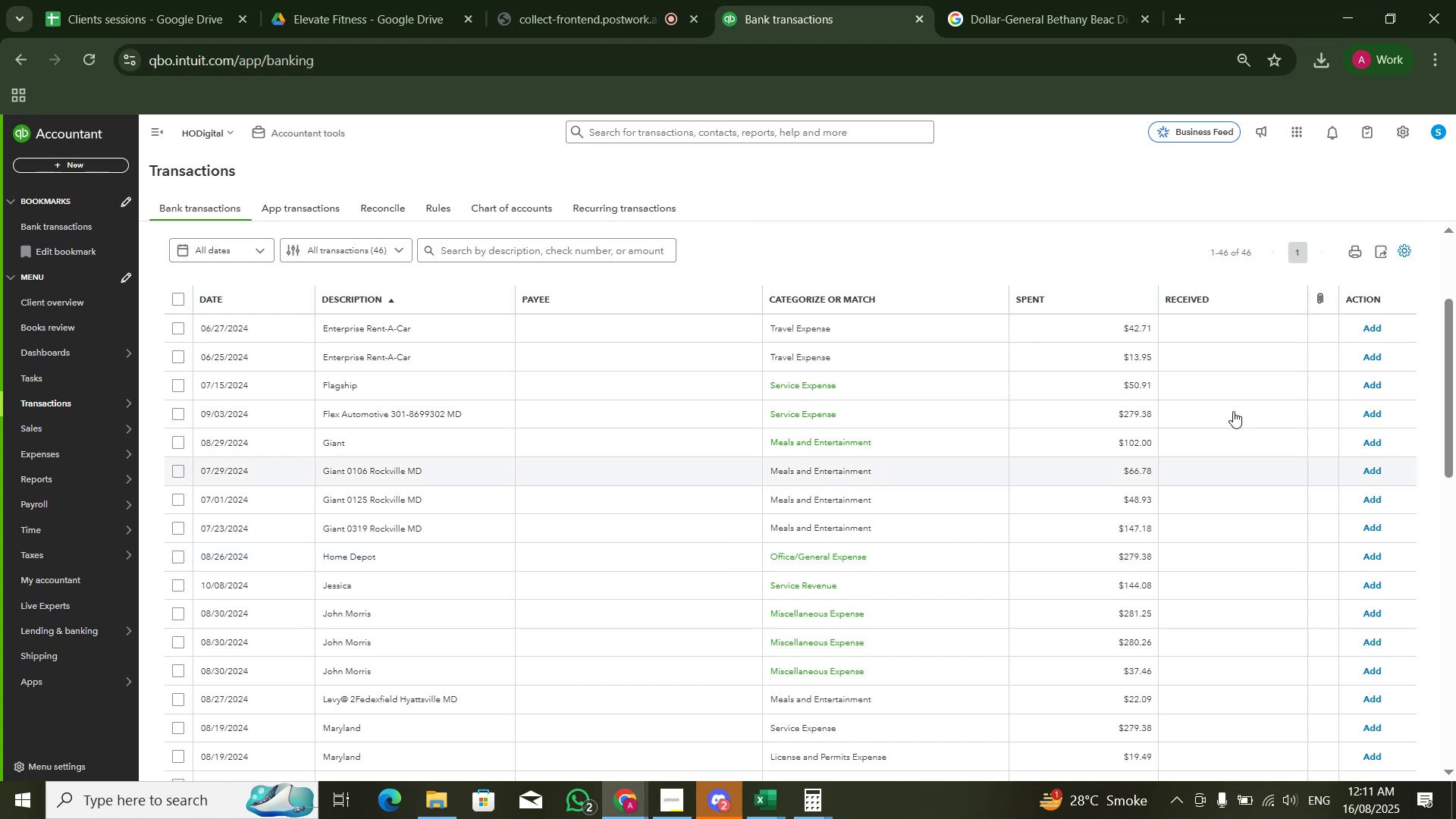 
left_click([1372, 330])
 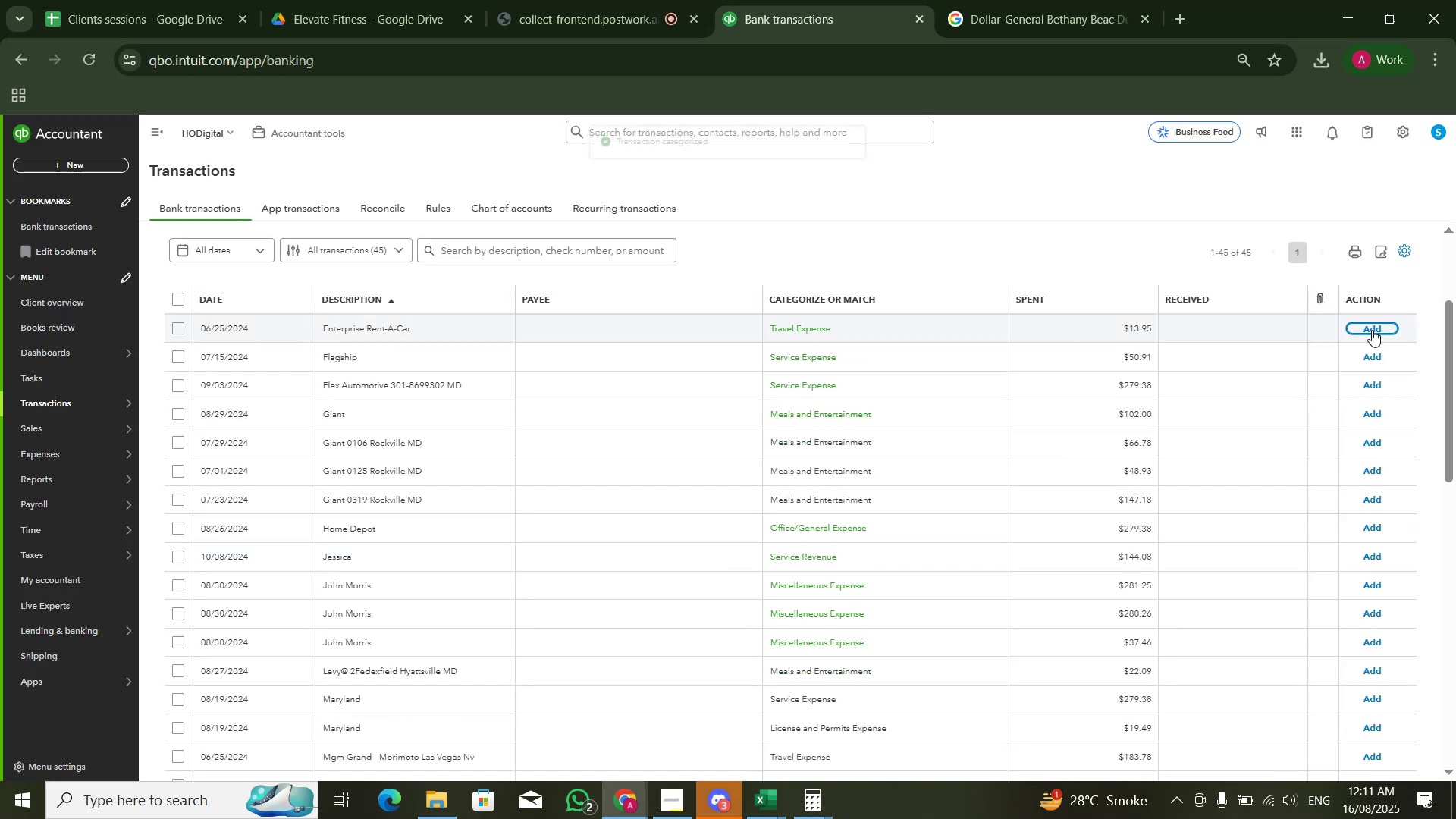 
left_click([1372, 330])
 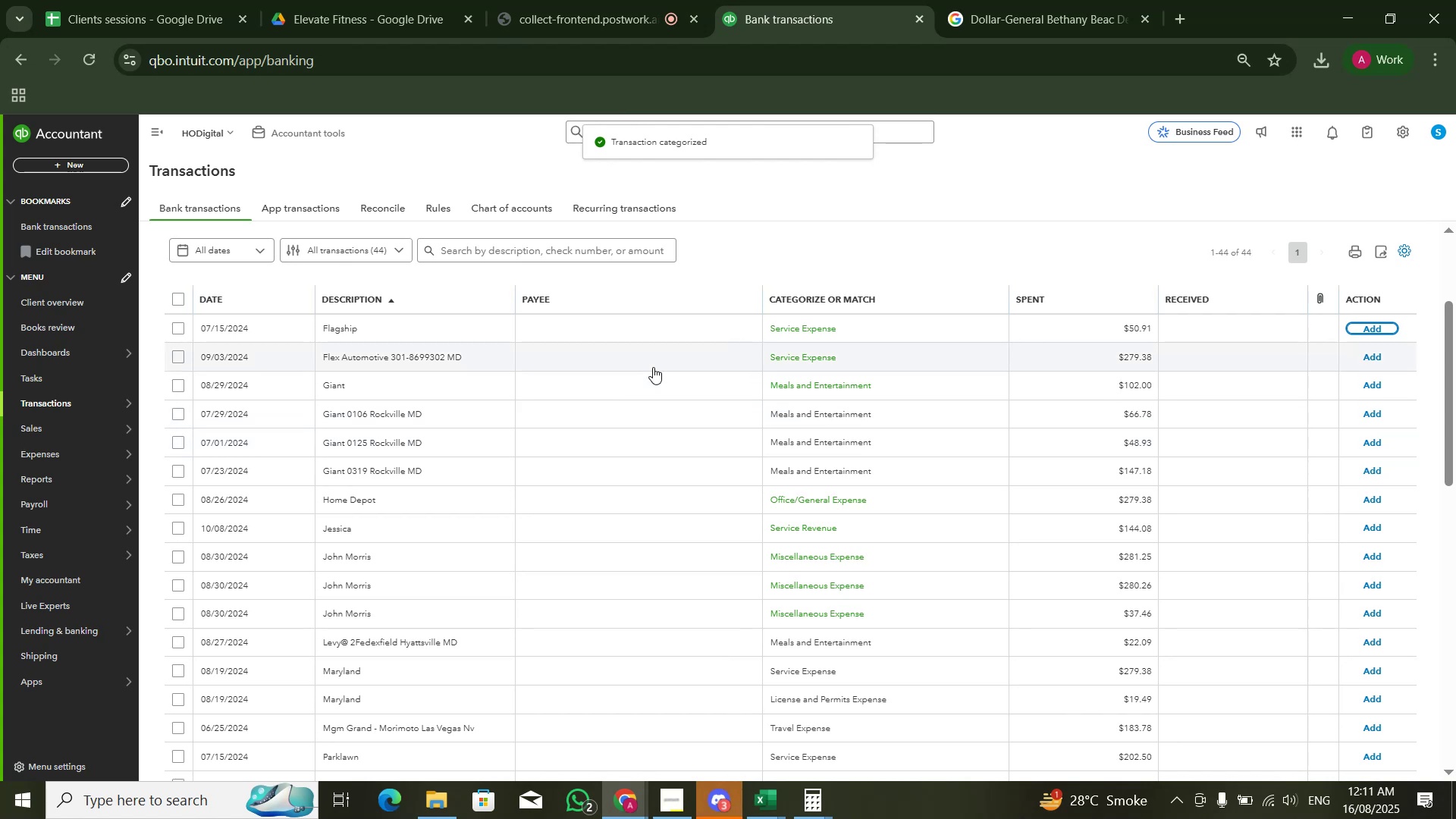 
left_click([614, 334])
 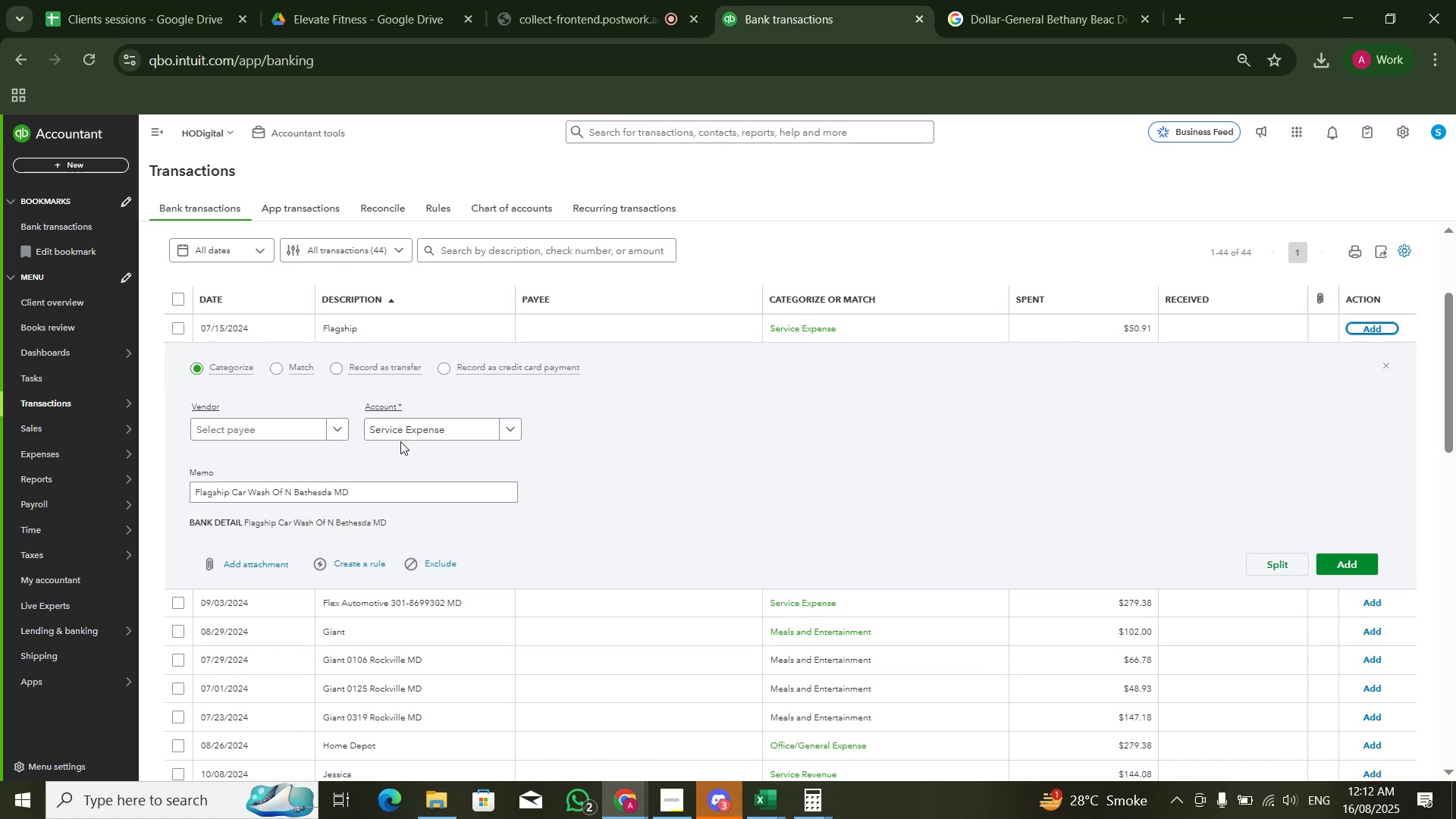 
left_click([431, 425])
 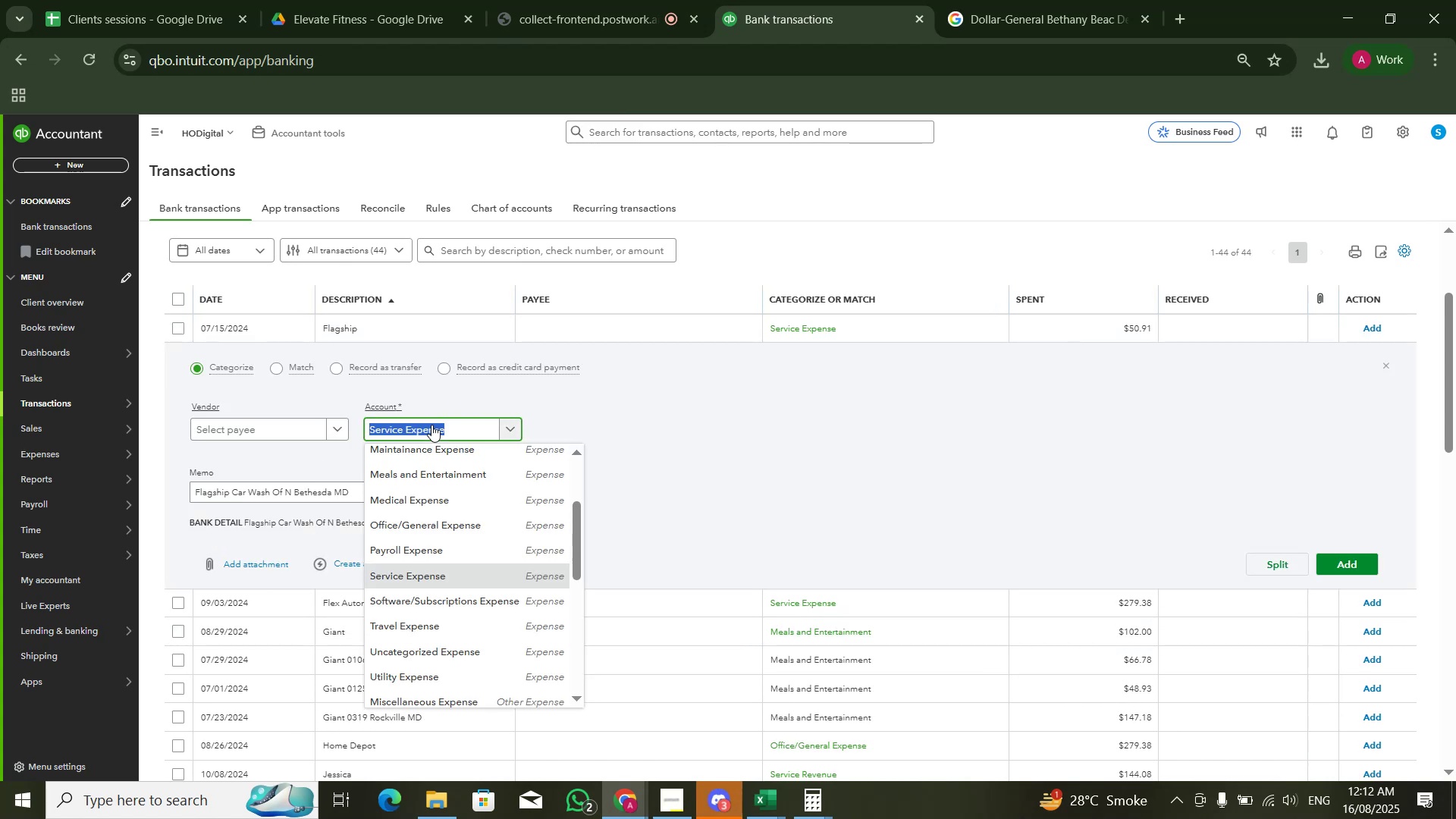 
type(repair)
 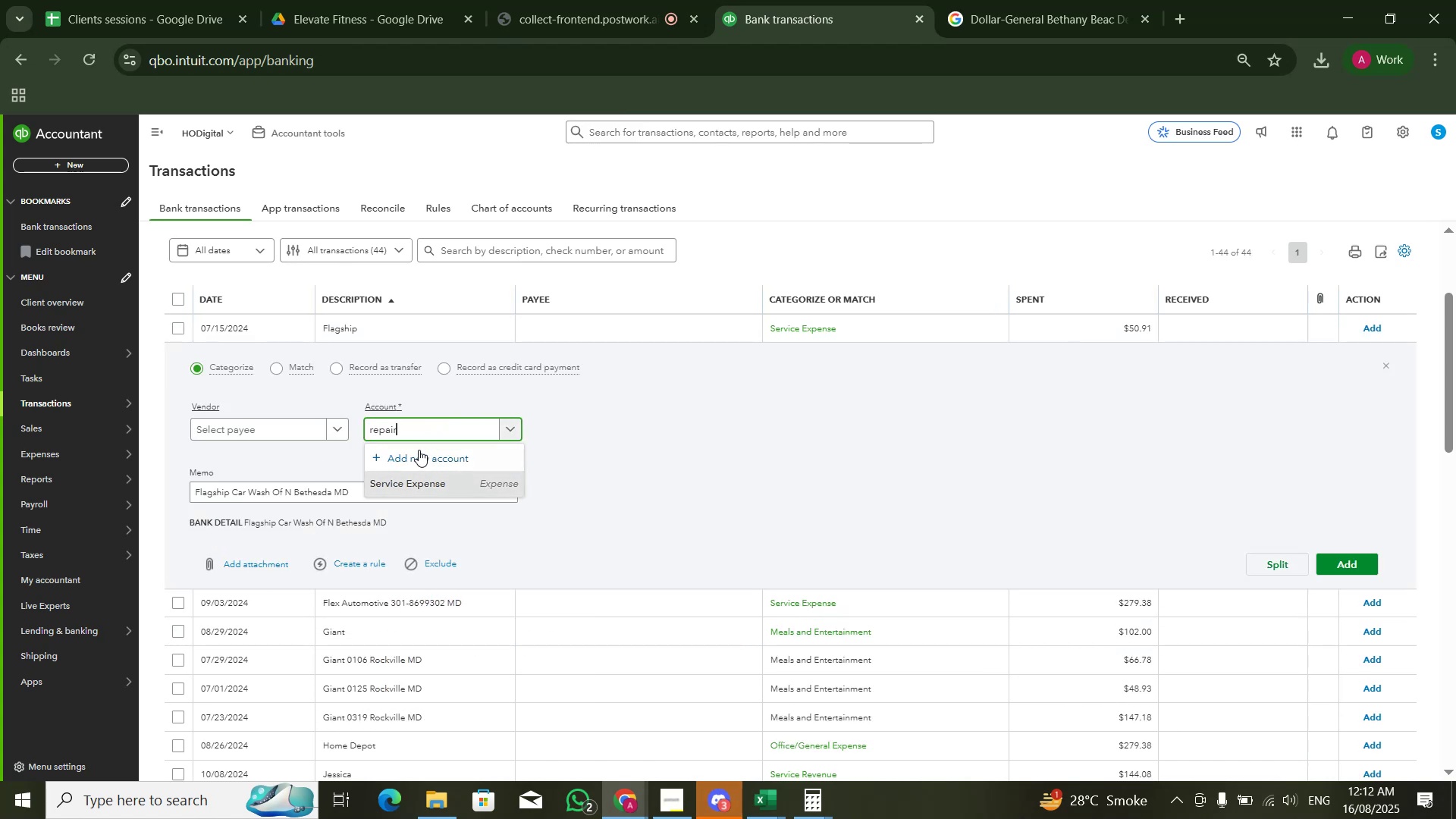 
left_click([419, 478])
 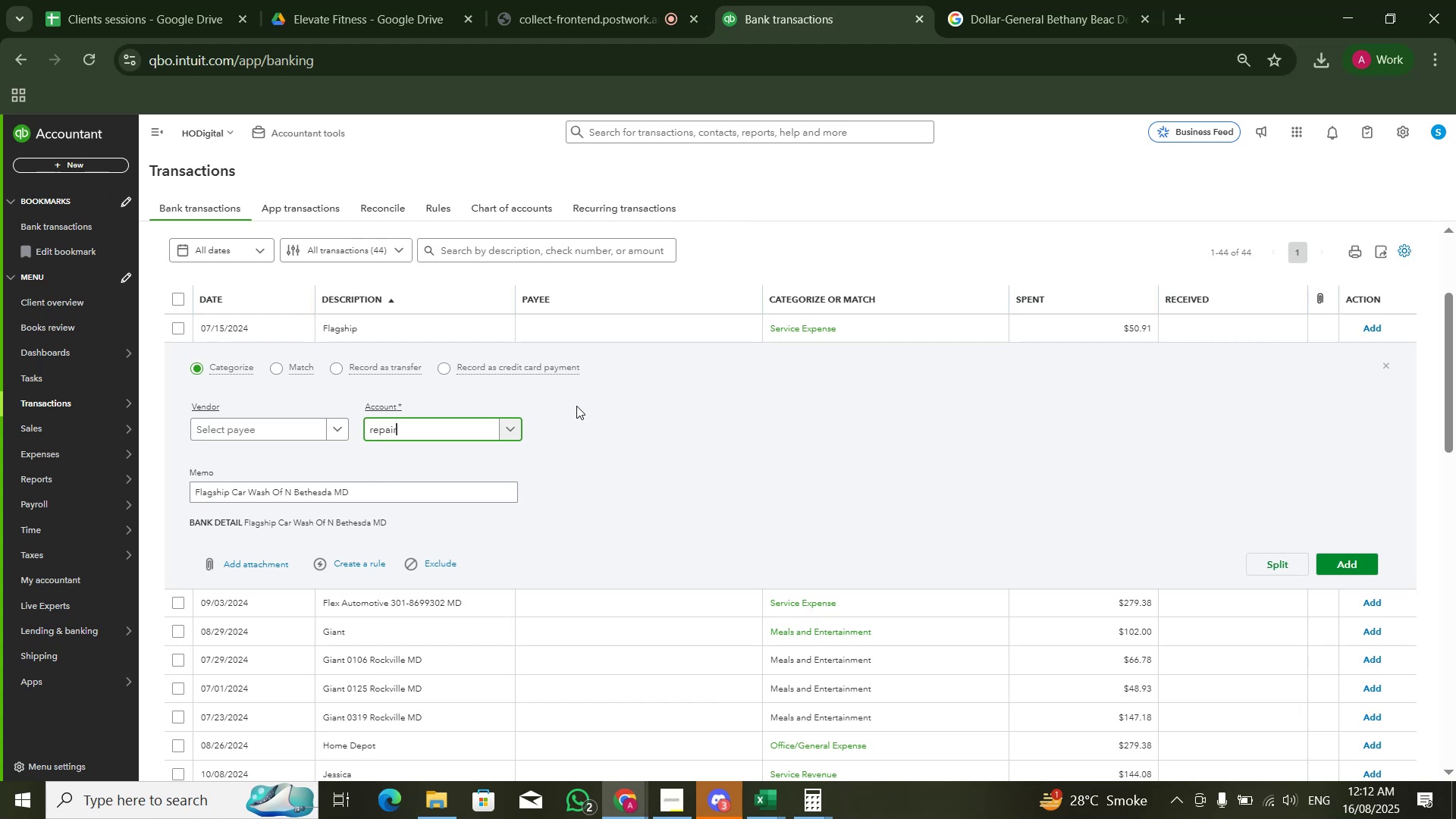 
left_click([466, 437])
 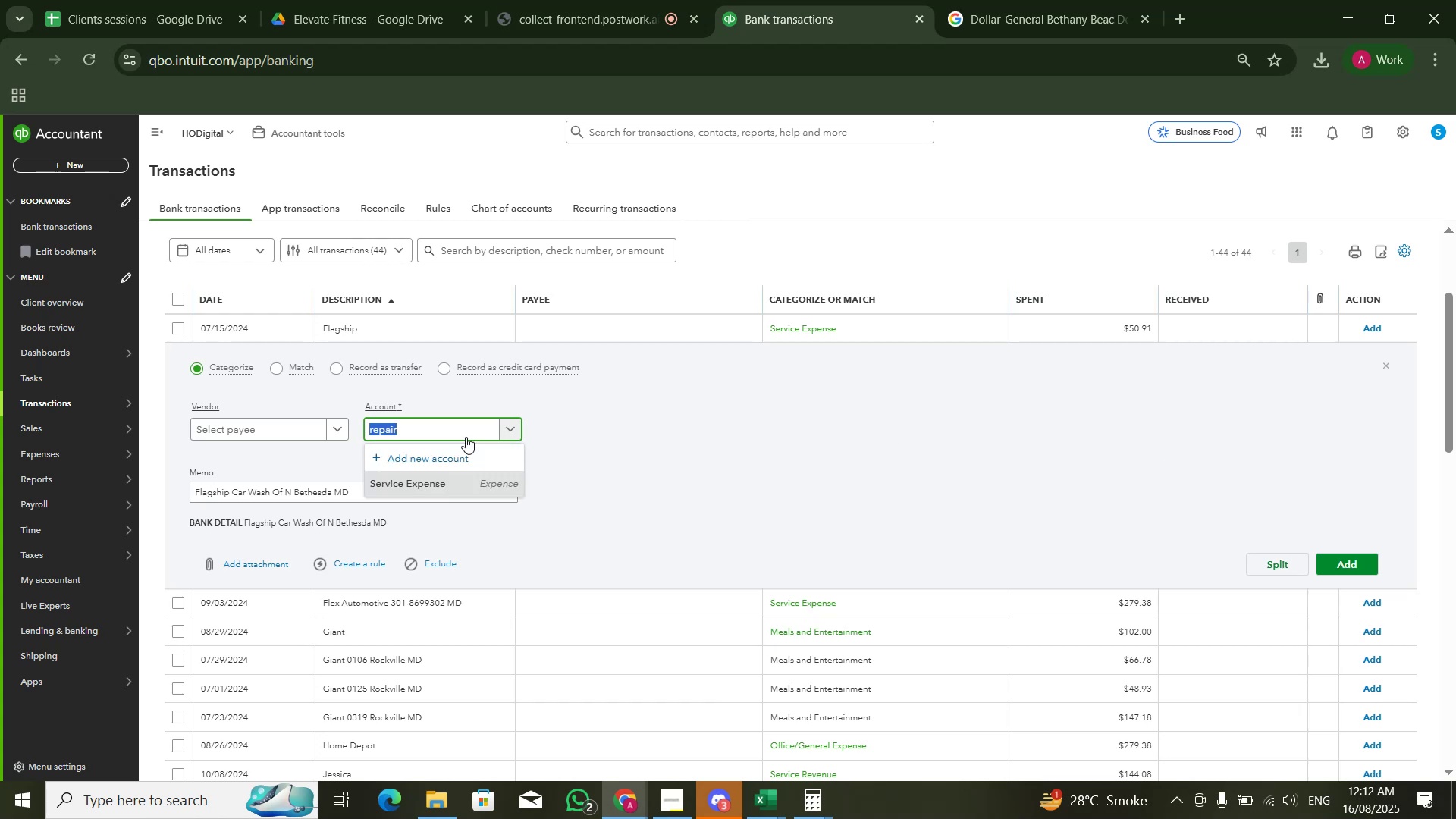 
type(serRepair & Maintaince)
key(Backspace)
key(Backspace)
type(ance)
 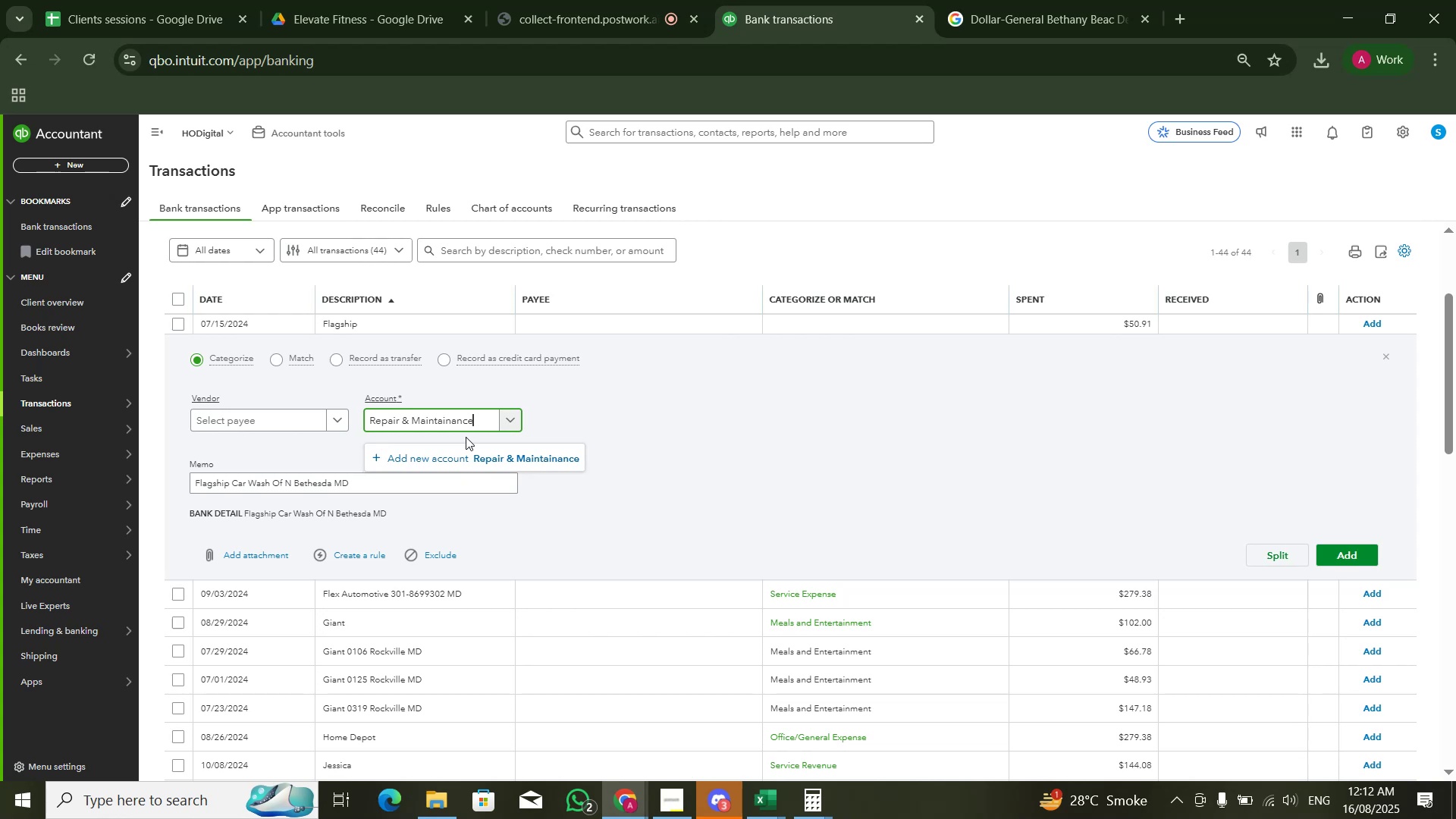 
wait(5.56)
 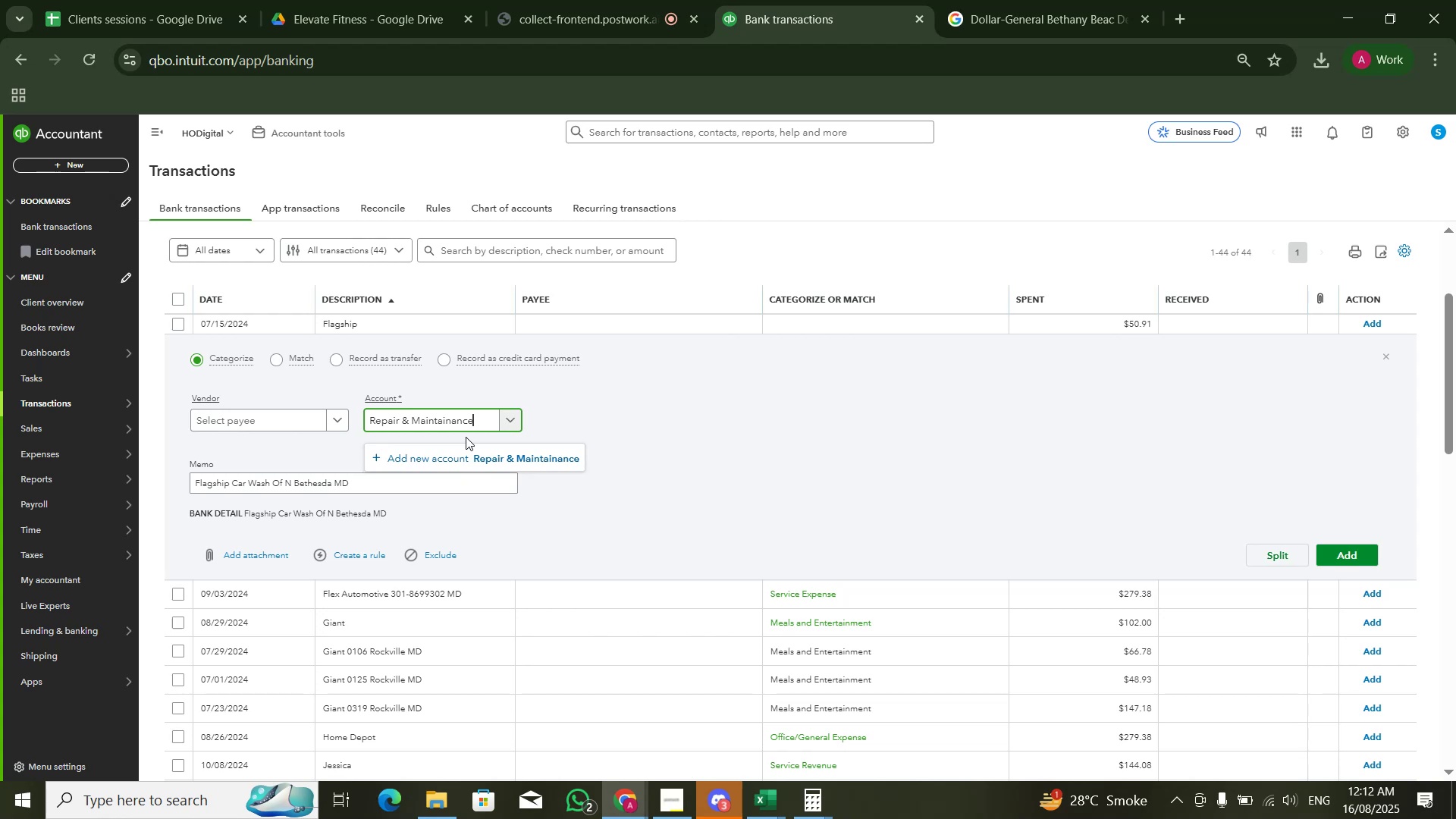 
left_click([1217, 235])
 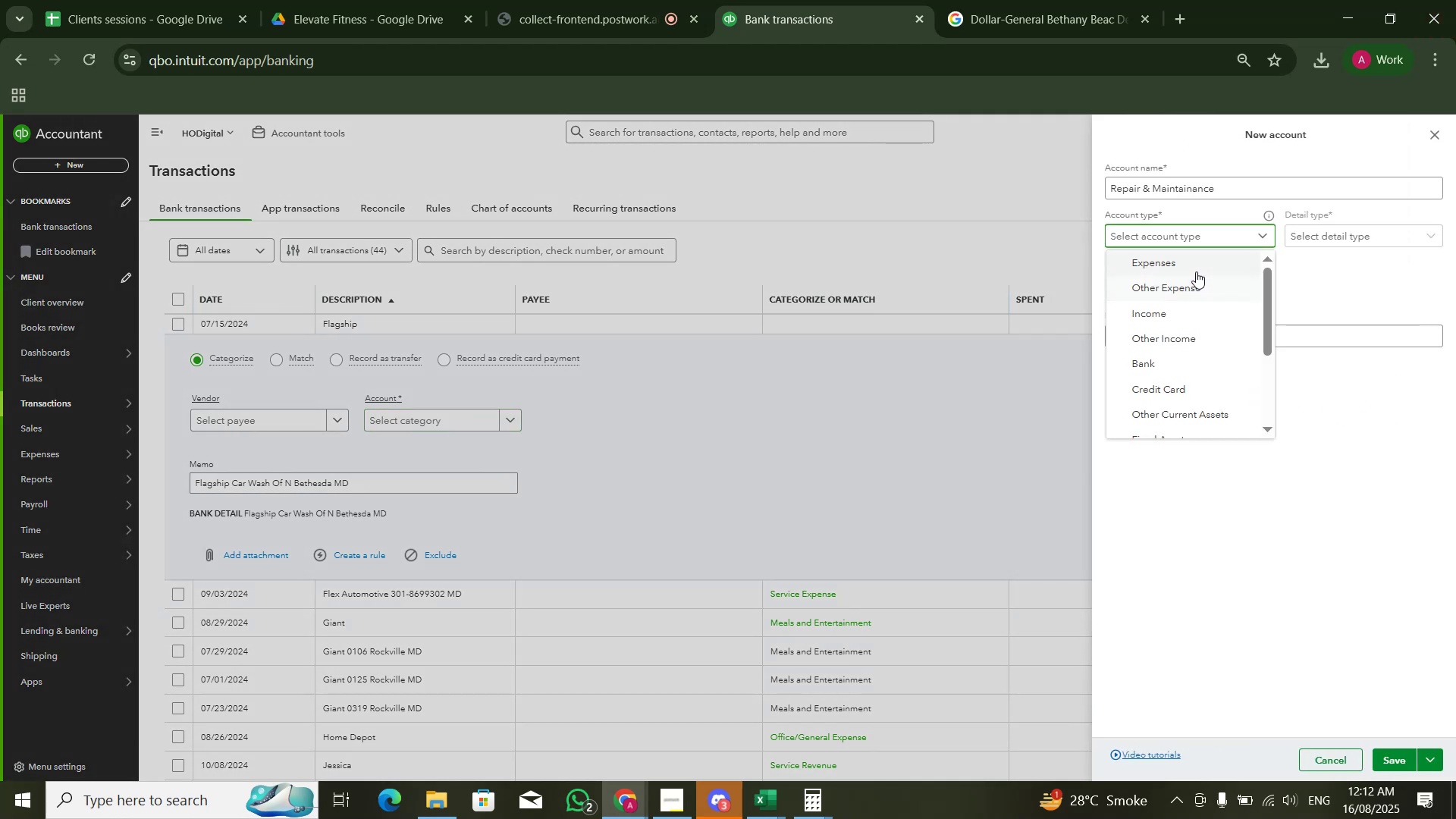 
left_click([1196, 271])
 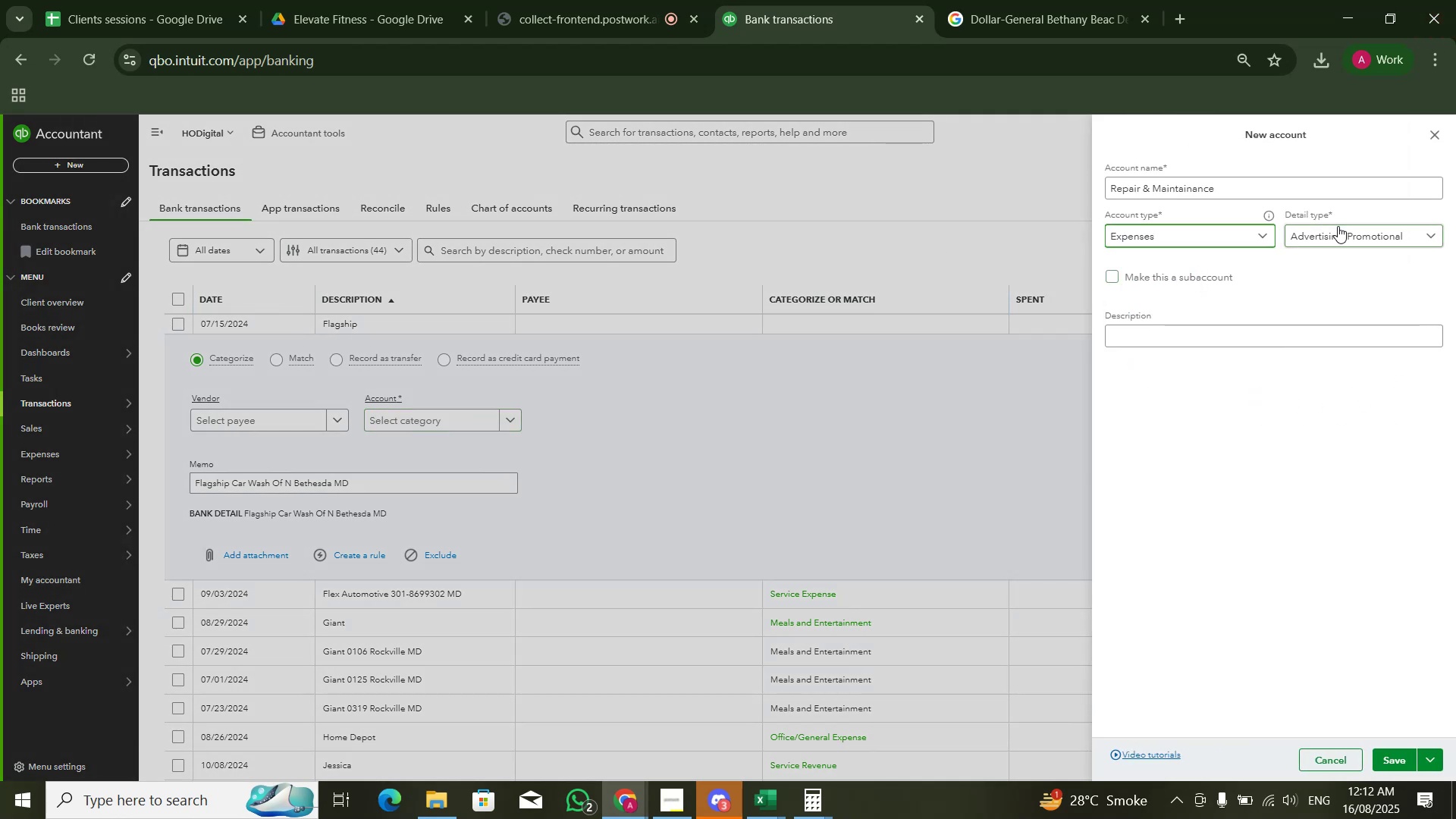 
left_click([1341, 226])
 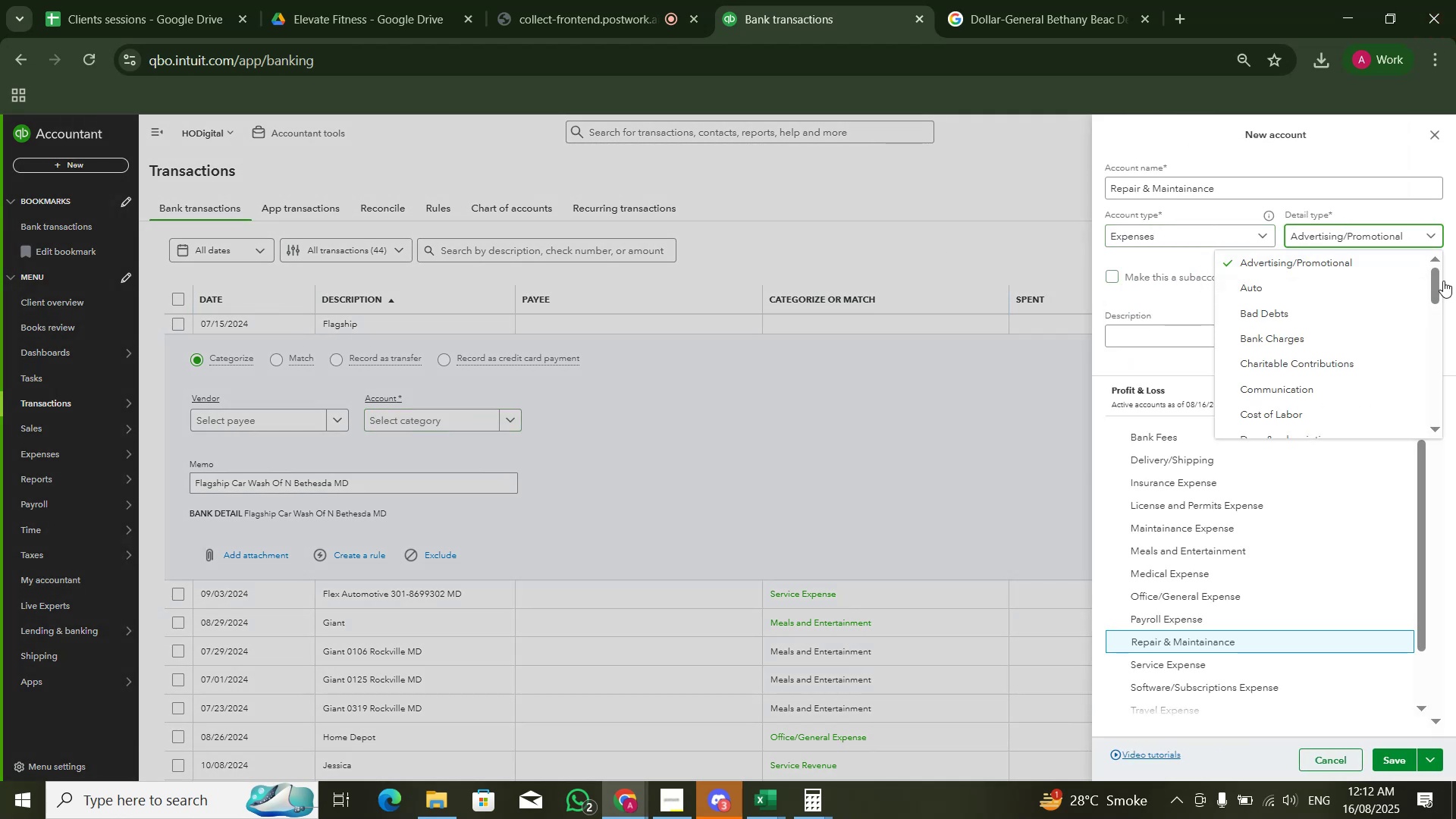 
left_click_drag(start_coordinate=[1439, 282], to_coordinate=[1436, 380])
 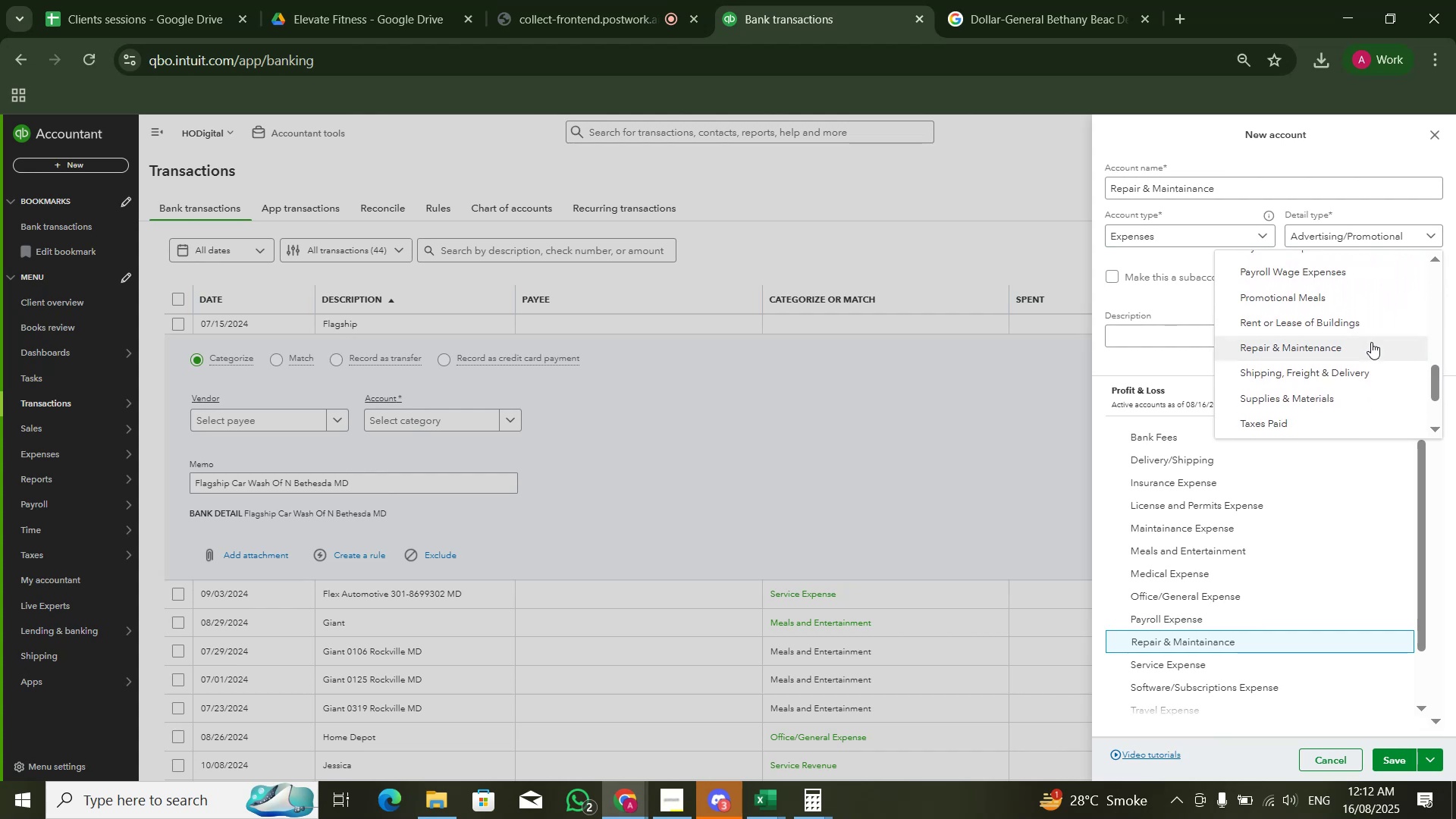 
left_click([1370, 342])
 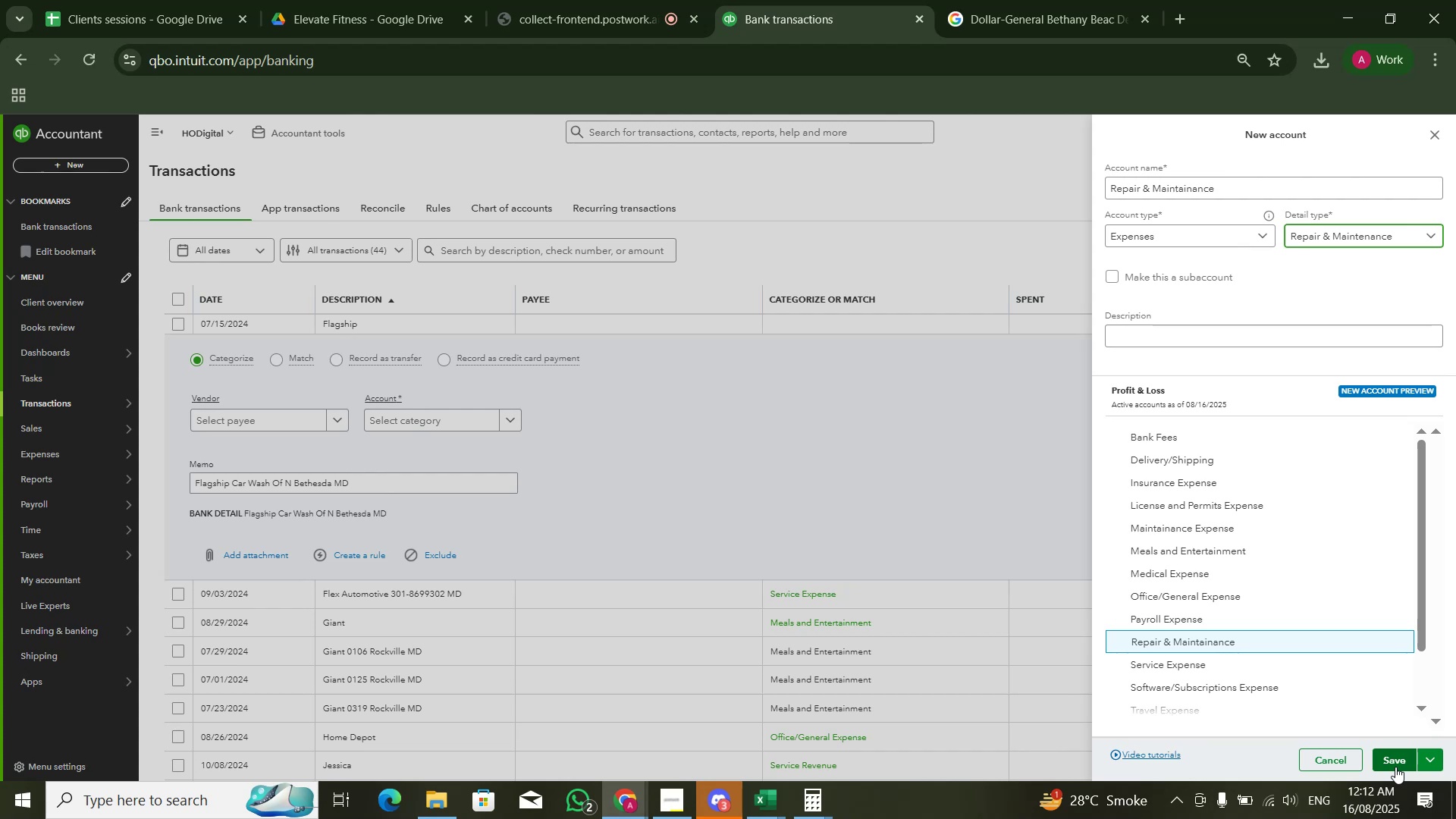 
left_click([1395, 767])
 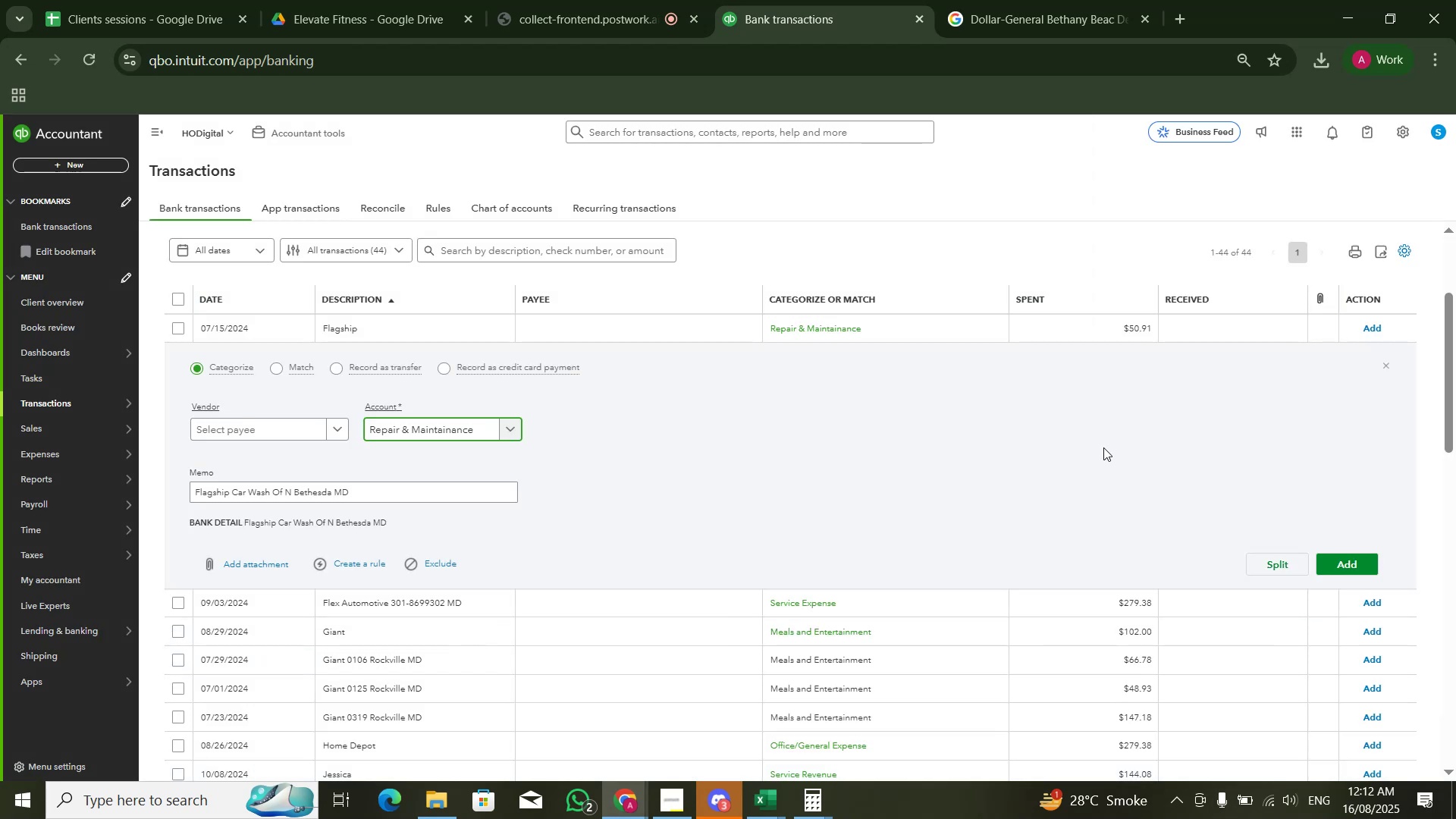 
left_click([1336, 565])
 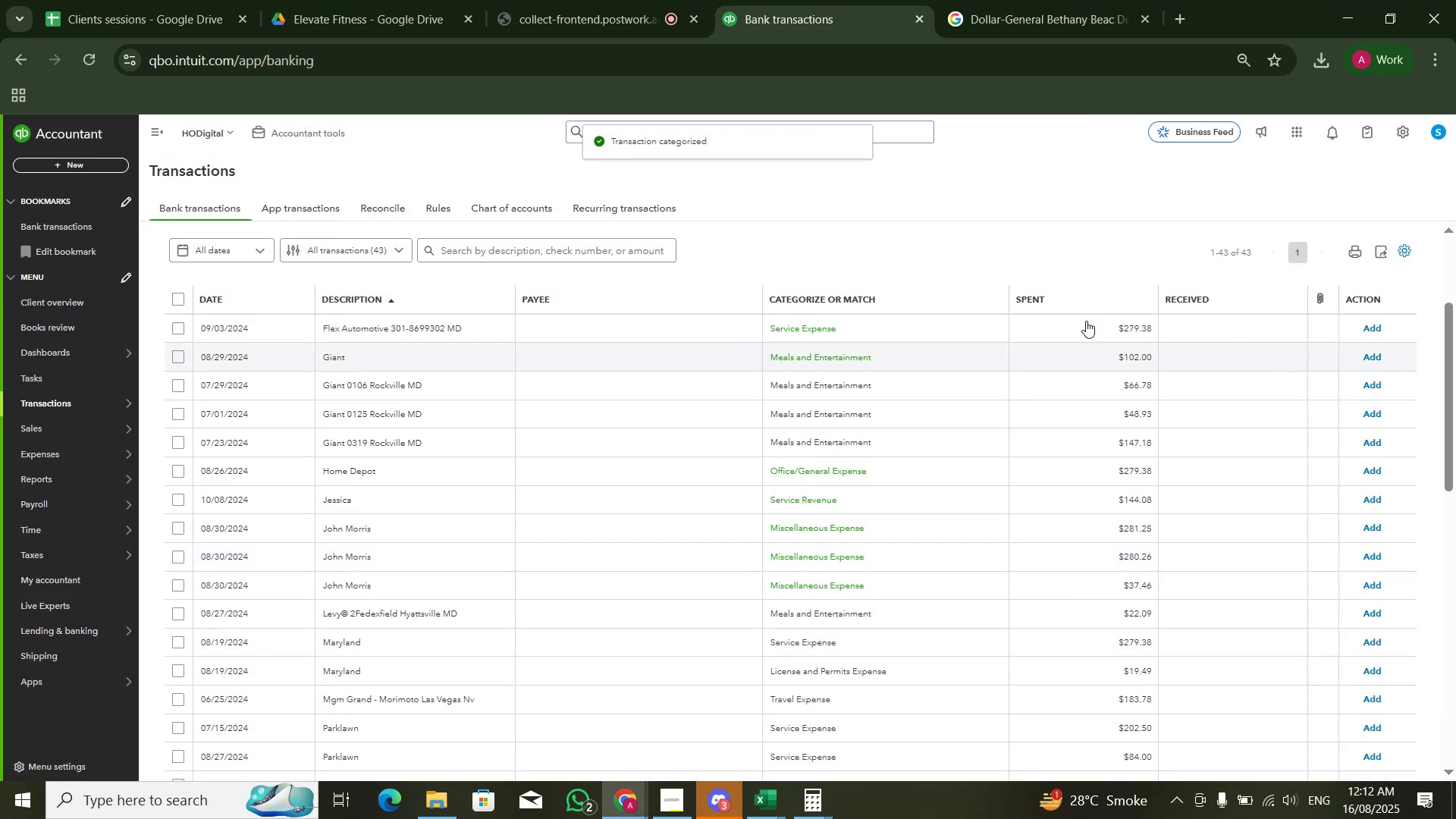 
left_click([435, 322])
 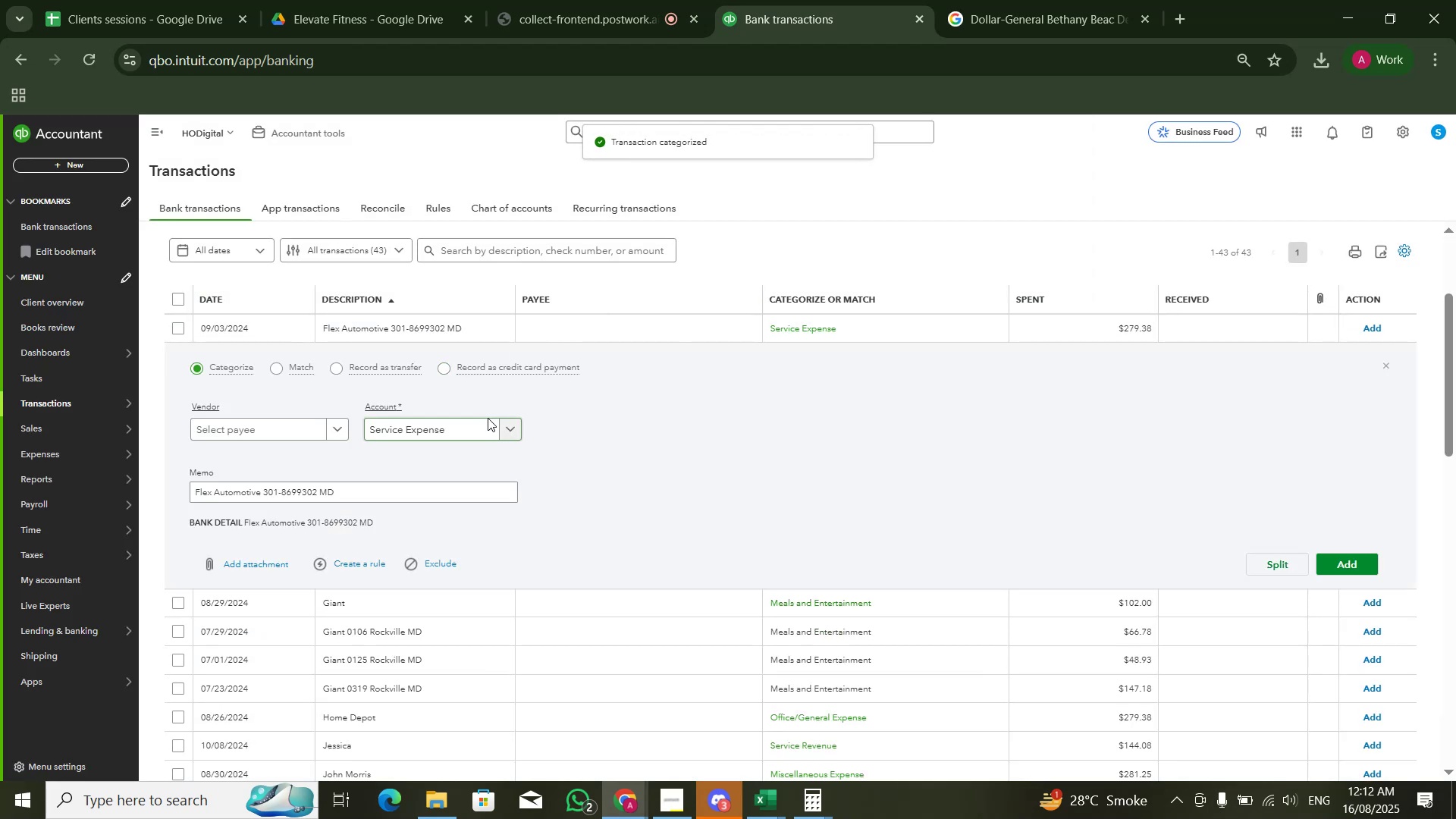 
left_click([475, 428])
 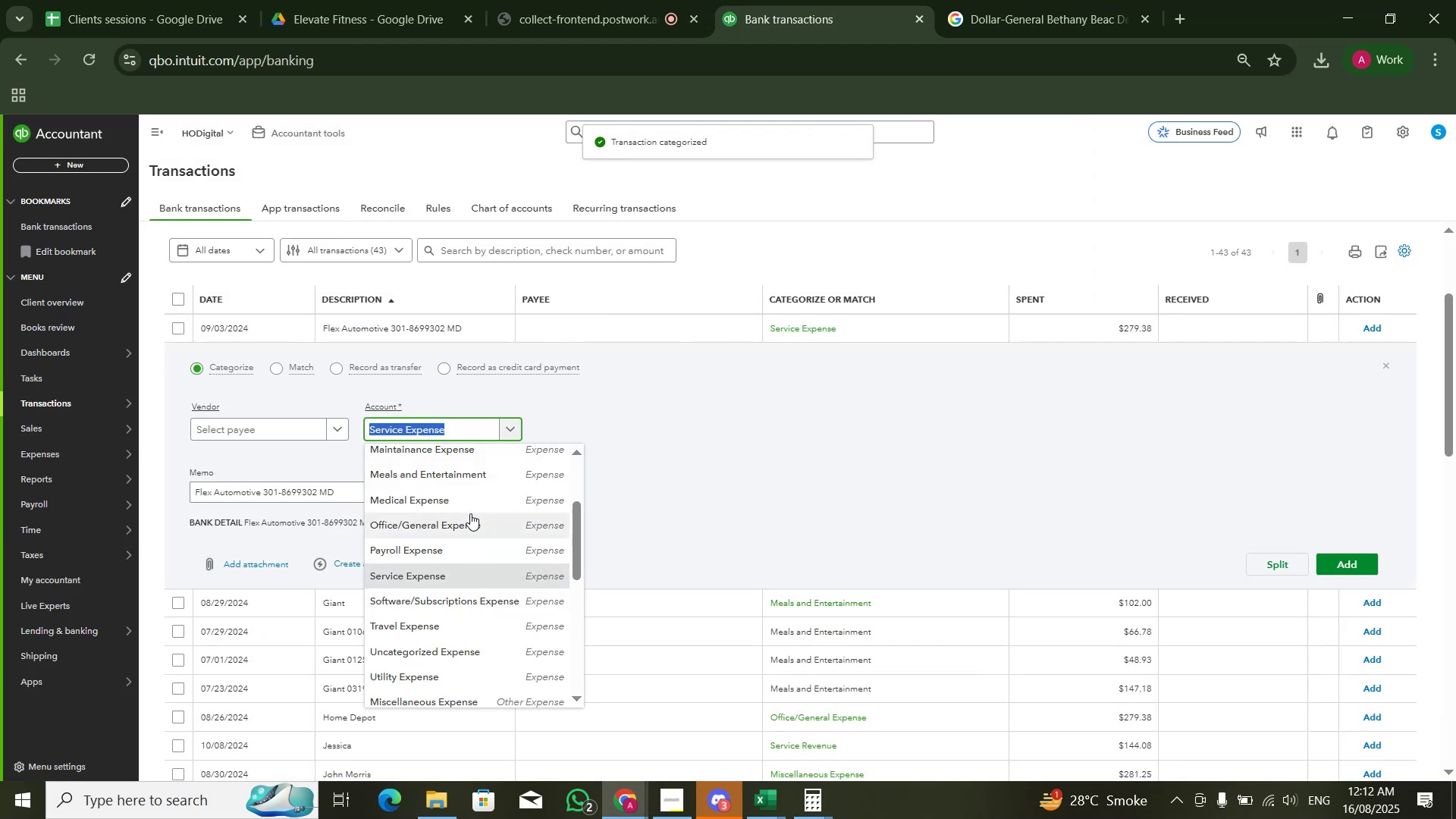 
scroll: coordinate [503, 544], scroll_direction: up, amount: 5.0
 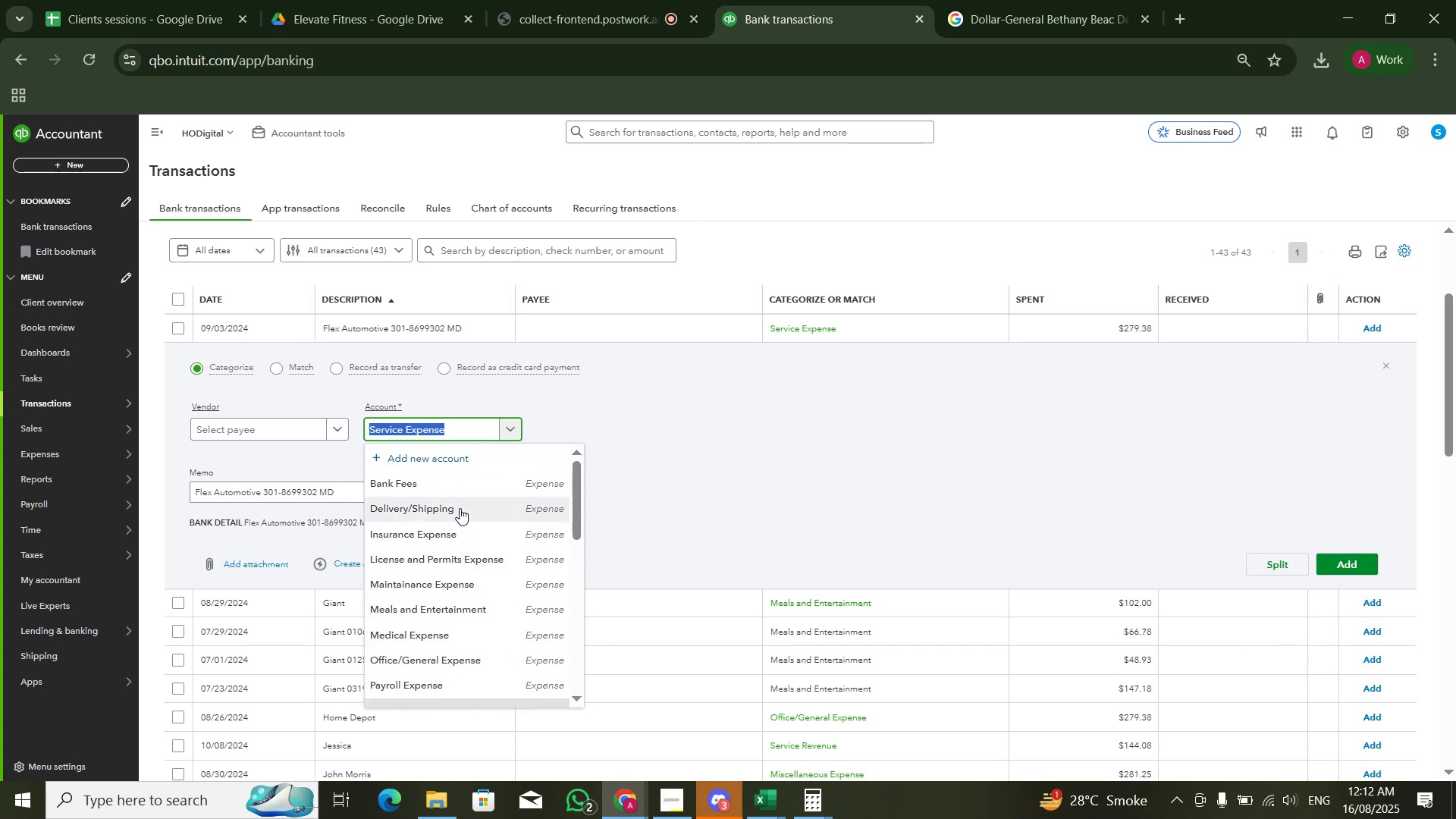 
type(rep)
 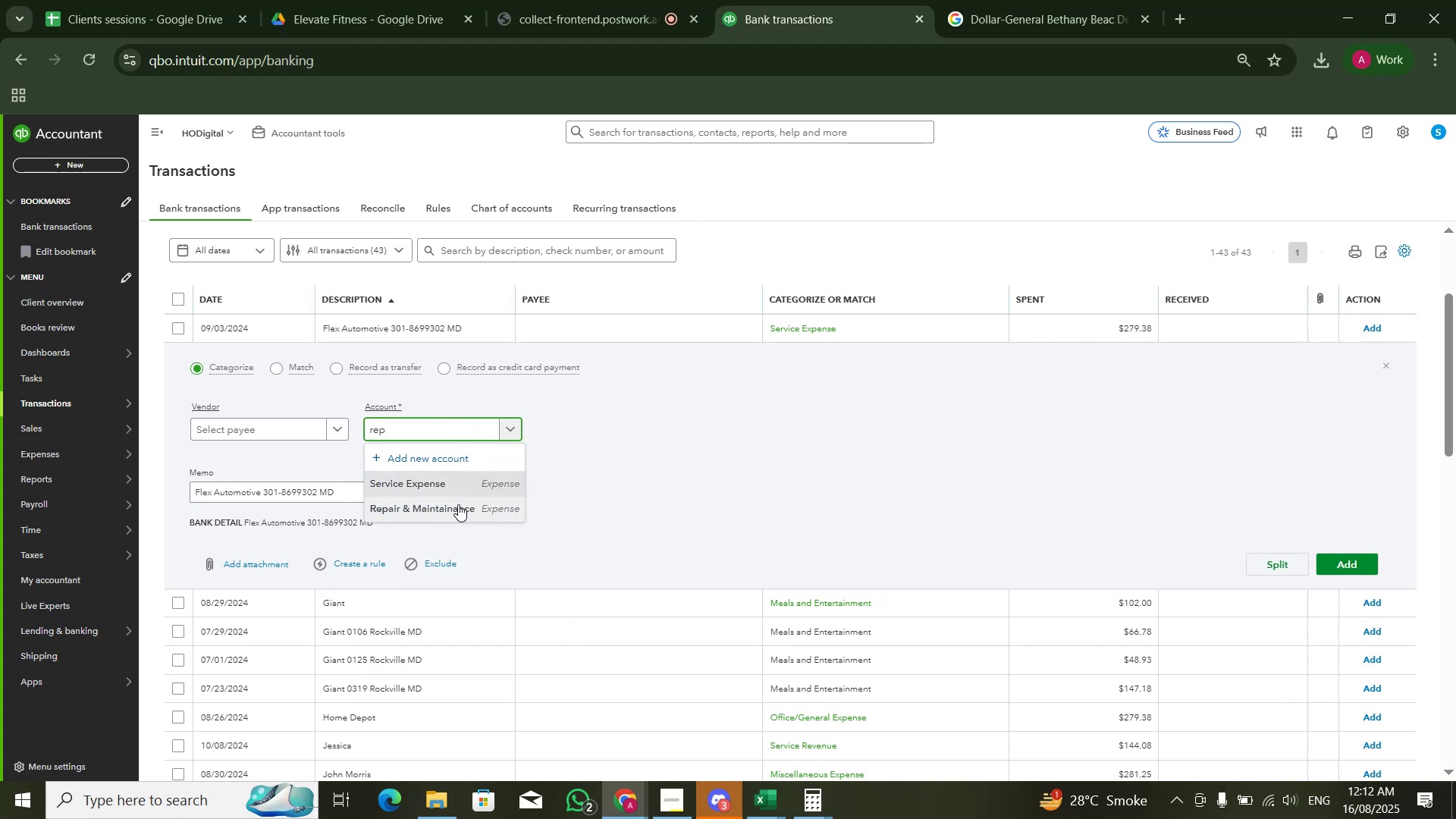 
double_click([946, 504])
 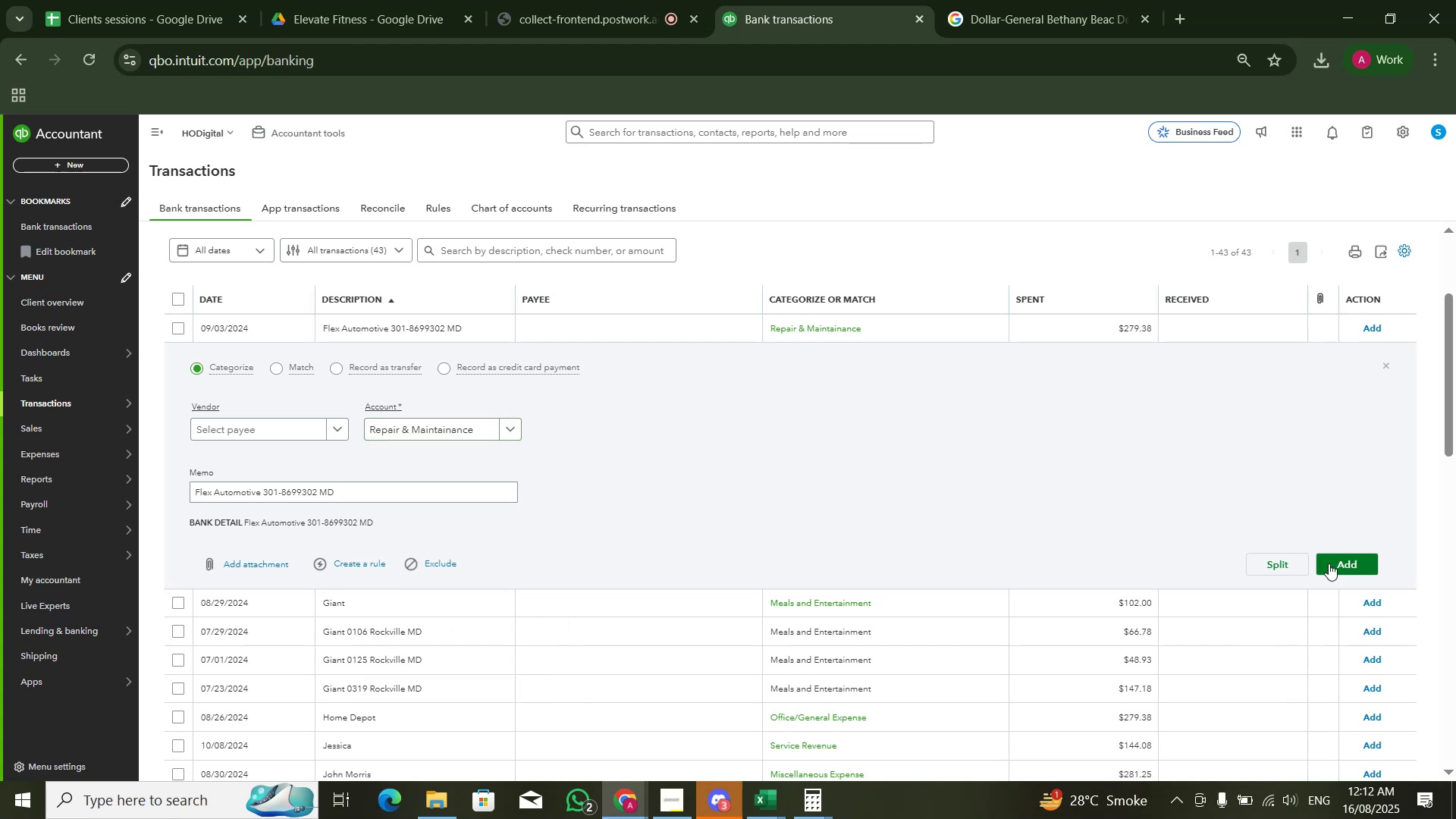 
left_click([1331, 566])
 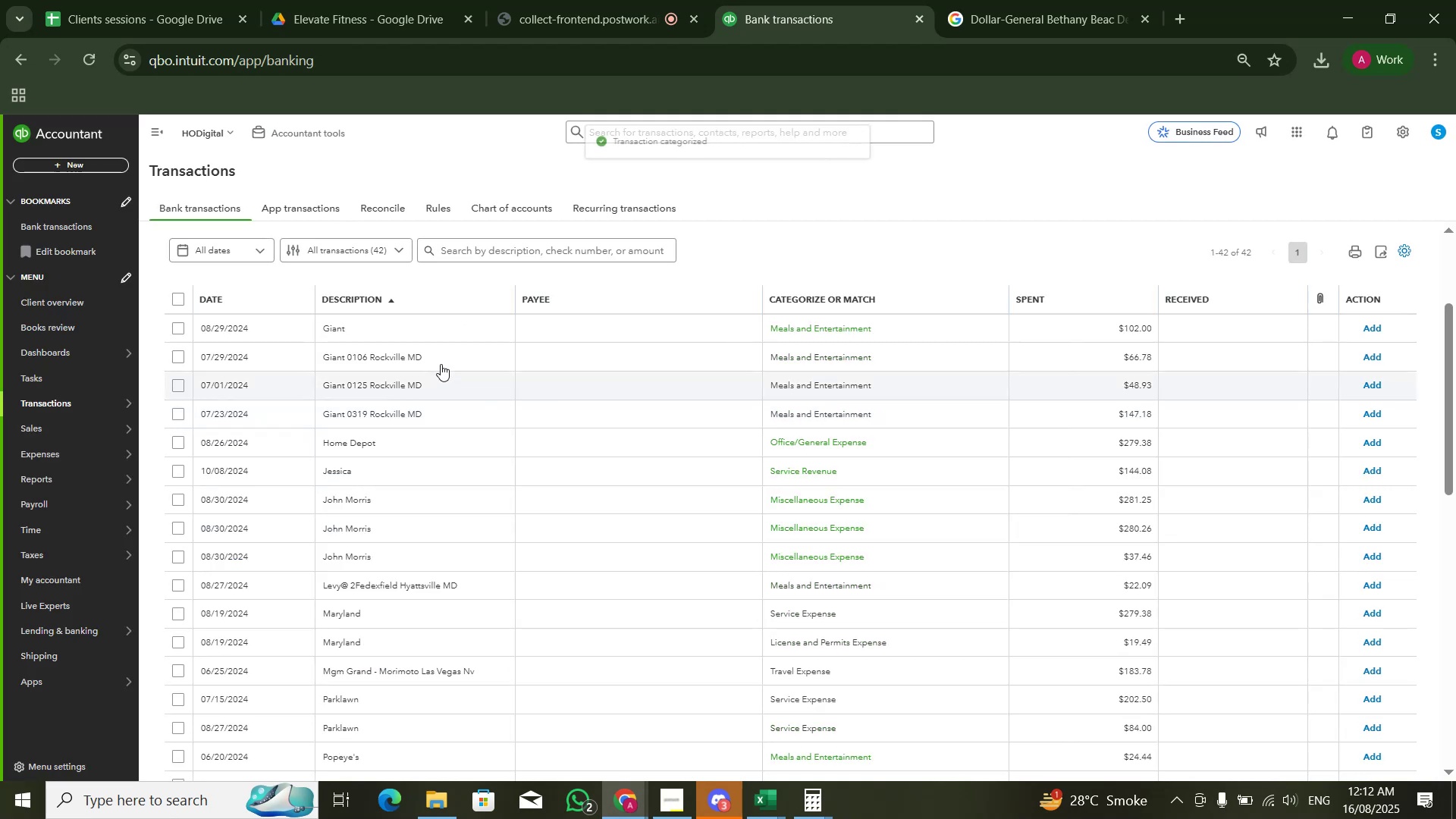 
left_click([450, 330])
 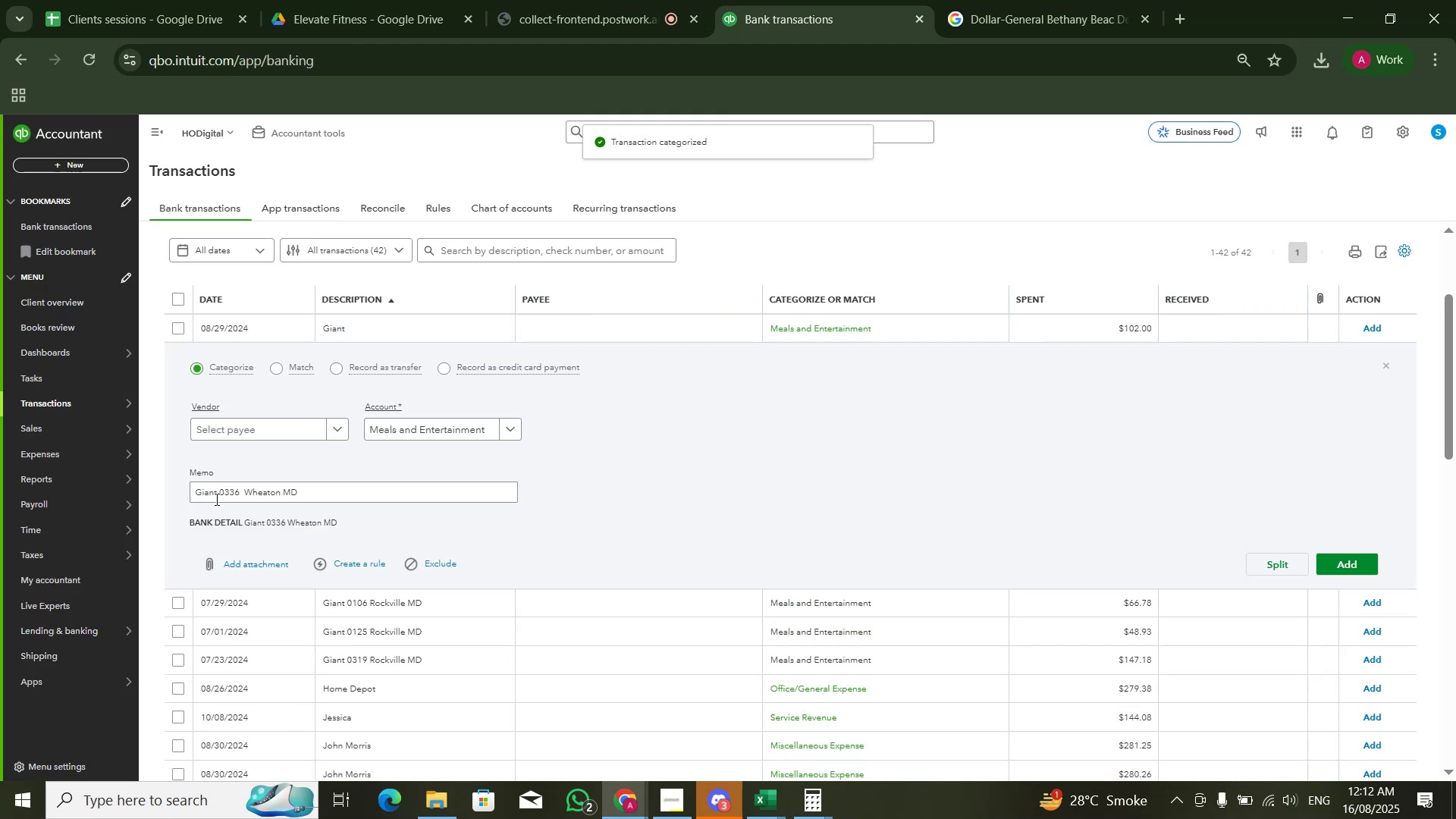 
double_click([209, 495])
 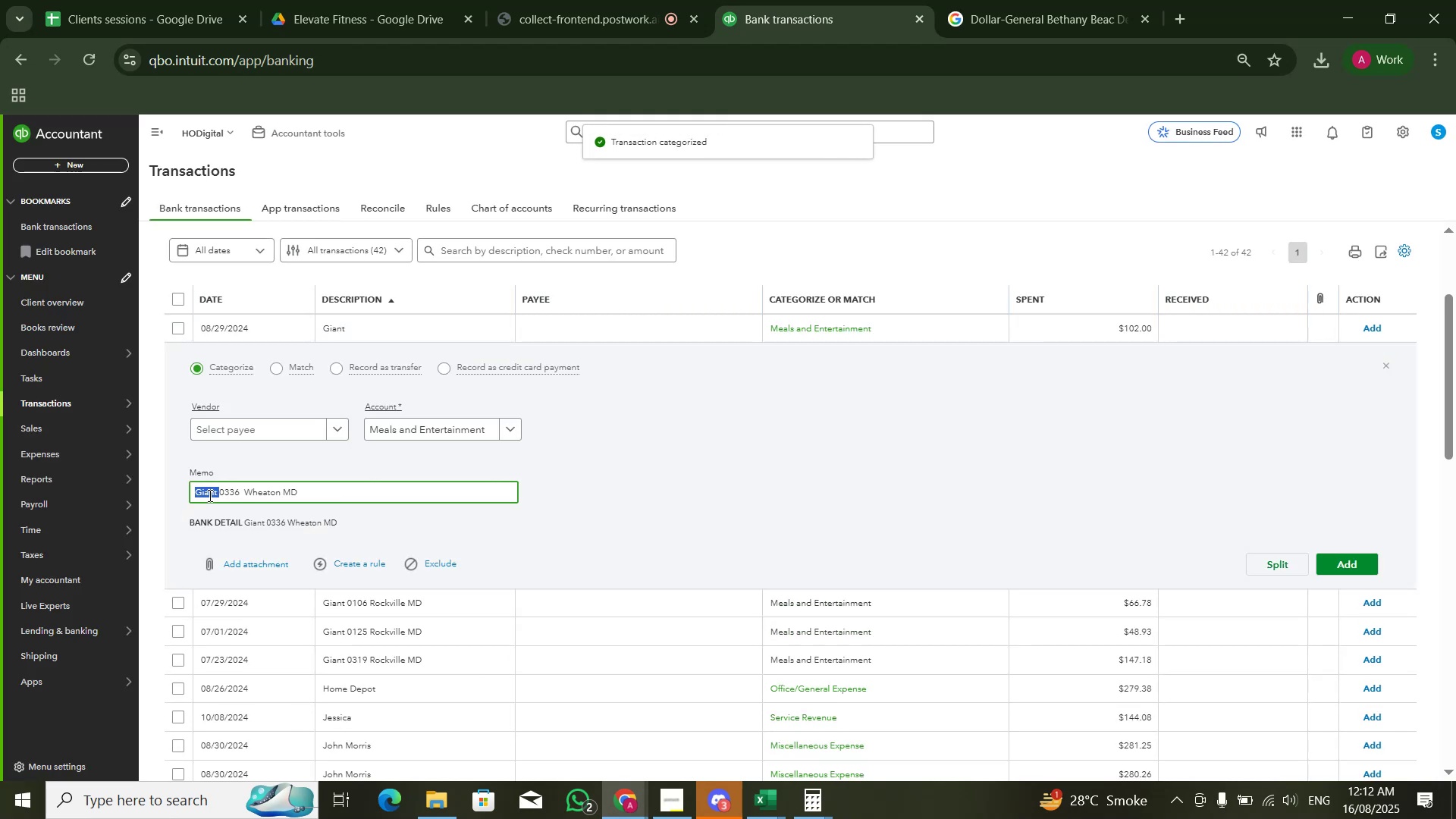 
key(Control+C)
 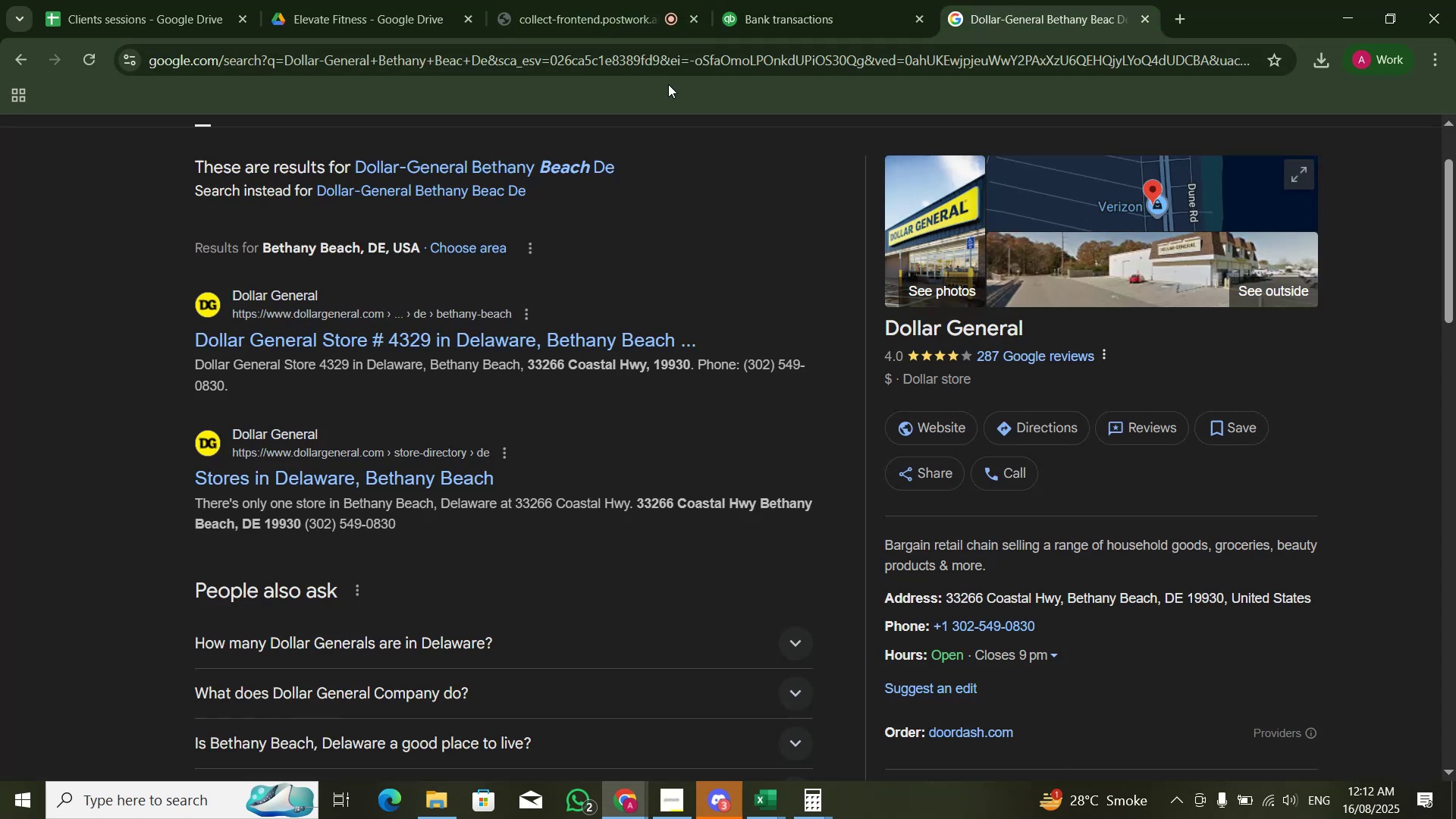 
scroll: coordinate [570, 161], scroll_direction: up, amount: 4.0
 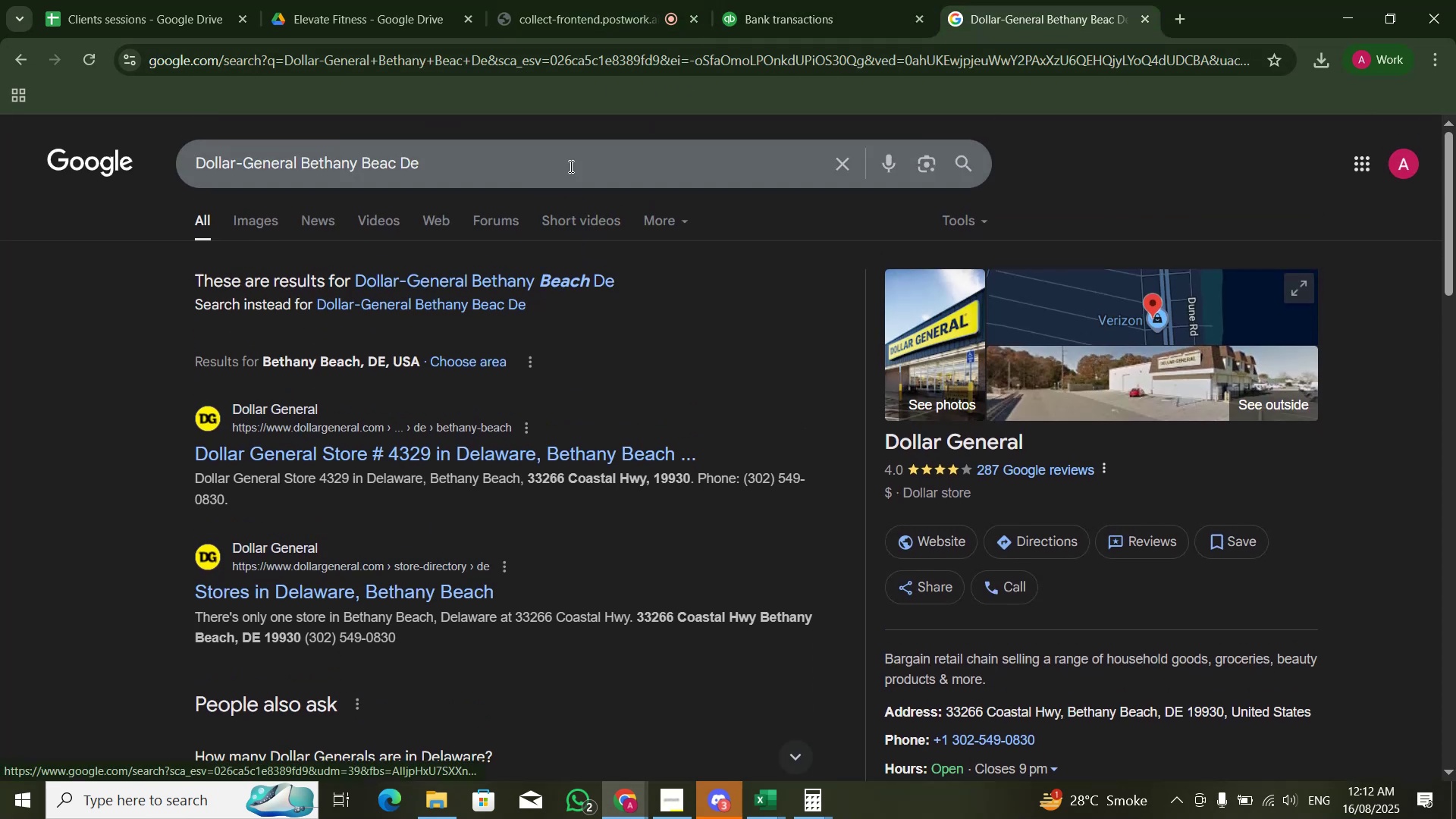 
left_click([570, 168])
 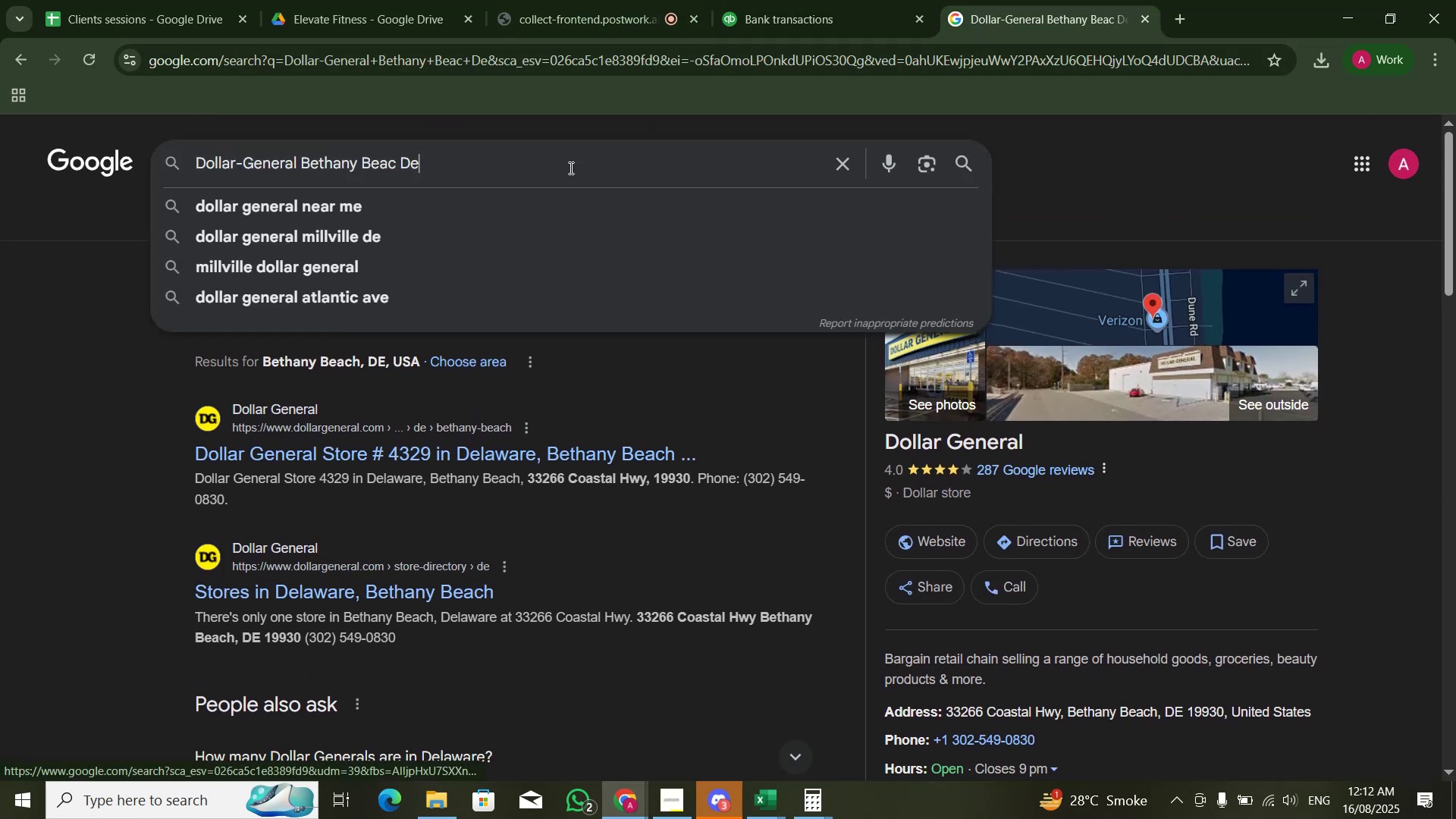 
key(Control+A)
 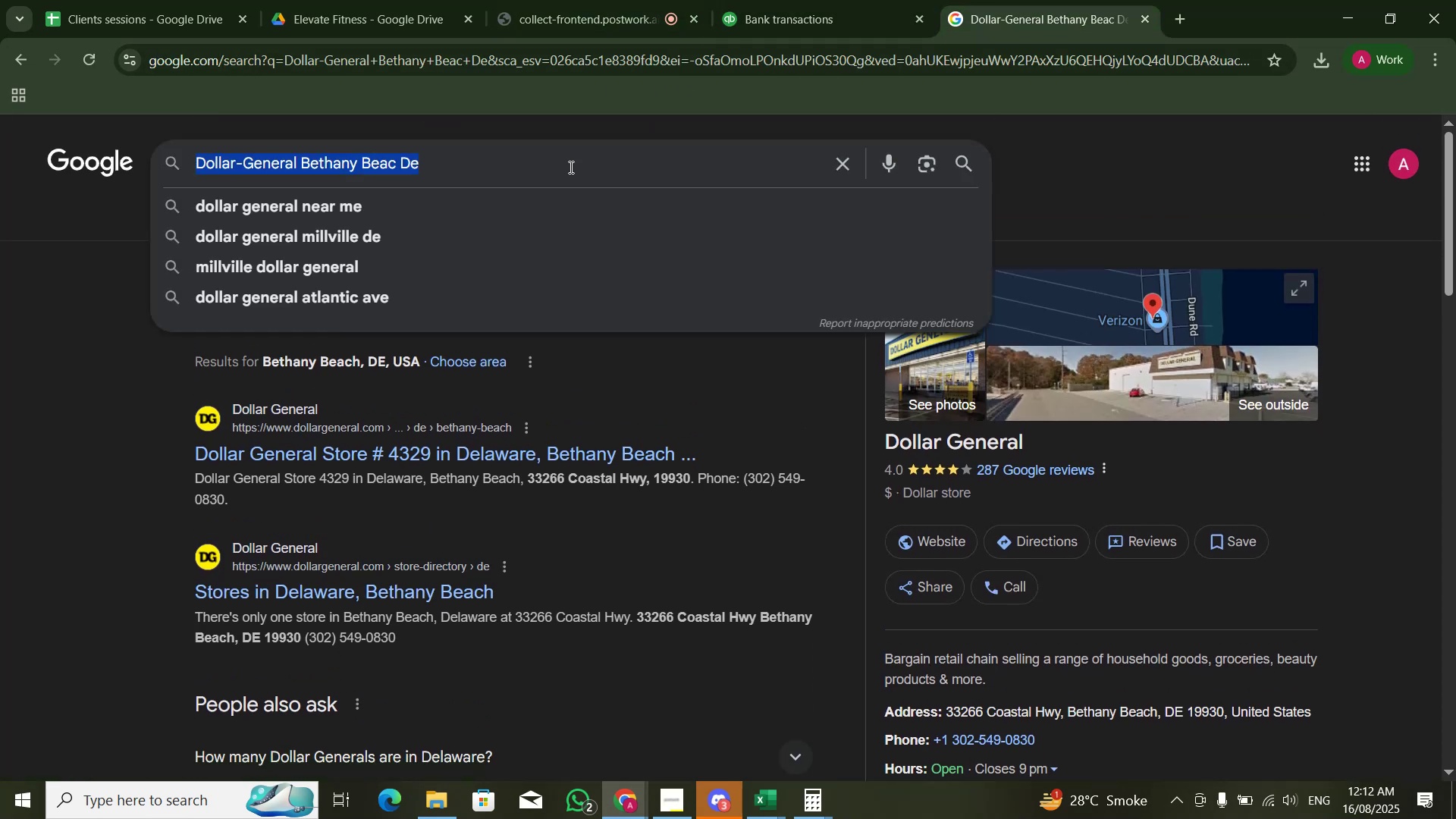 
key(Control+V)
 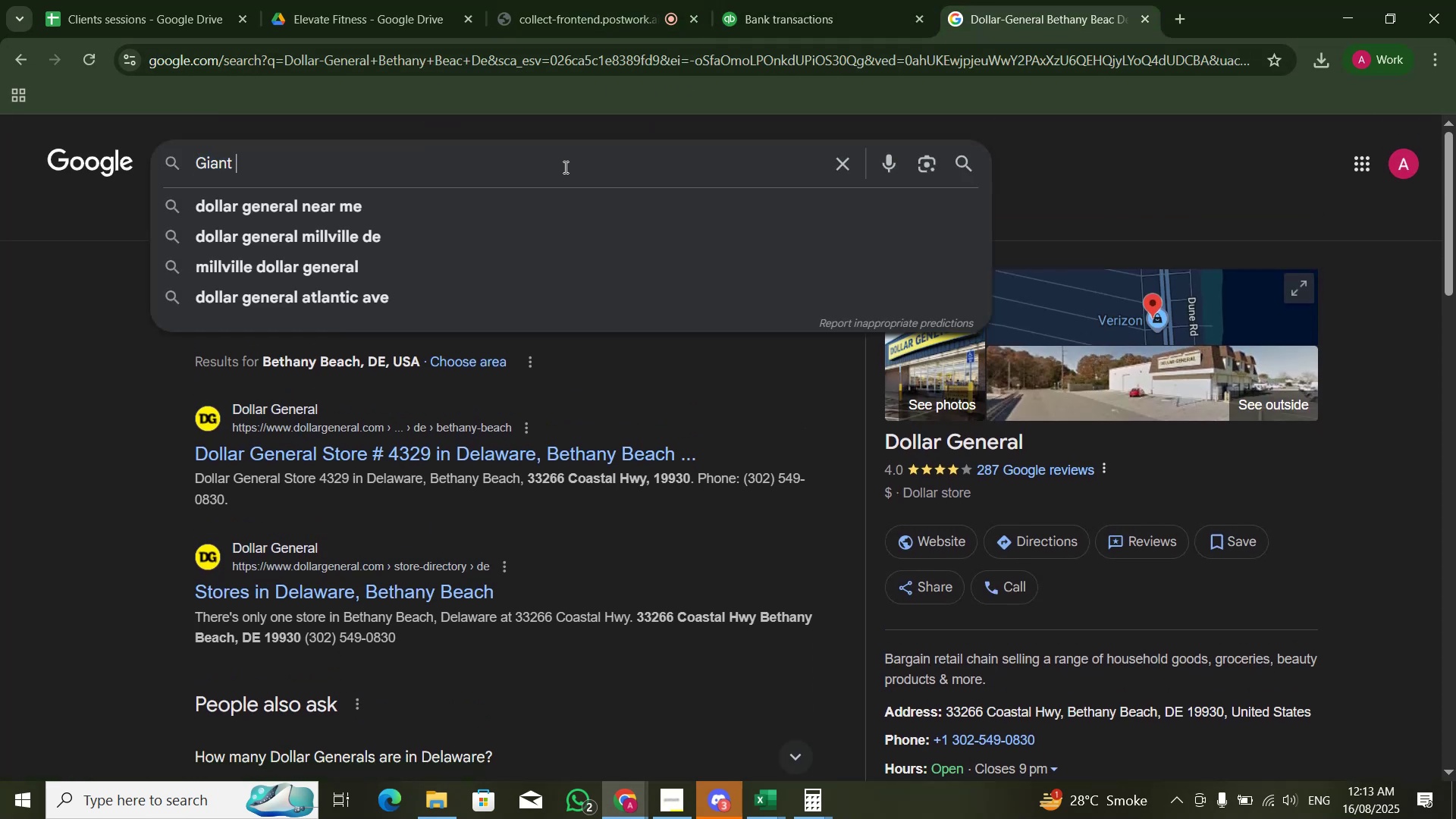 
key(NumpadEnter)
 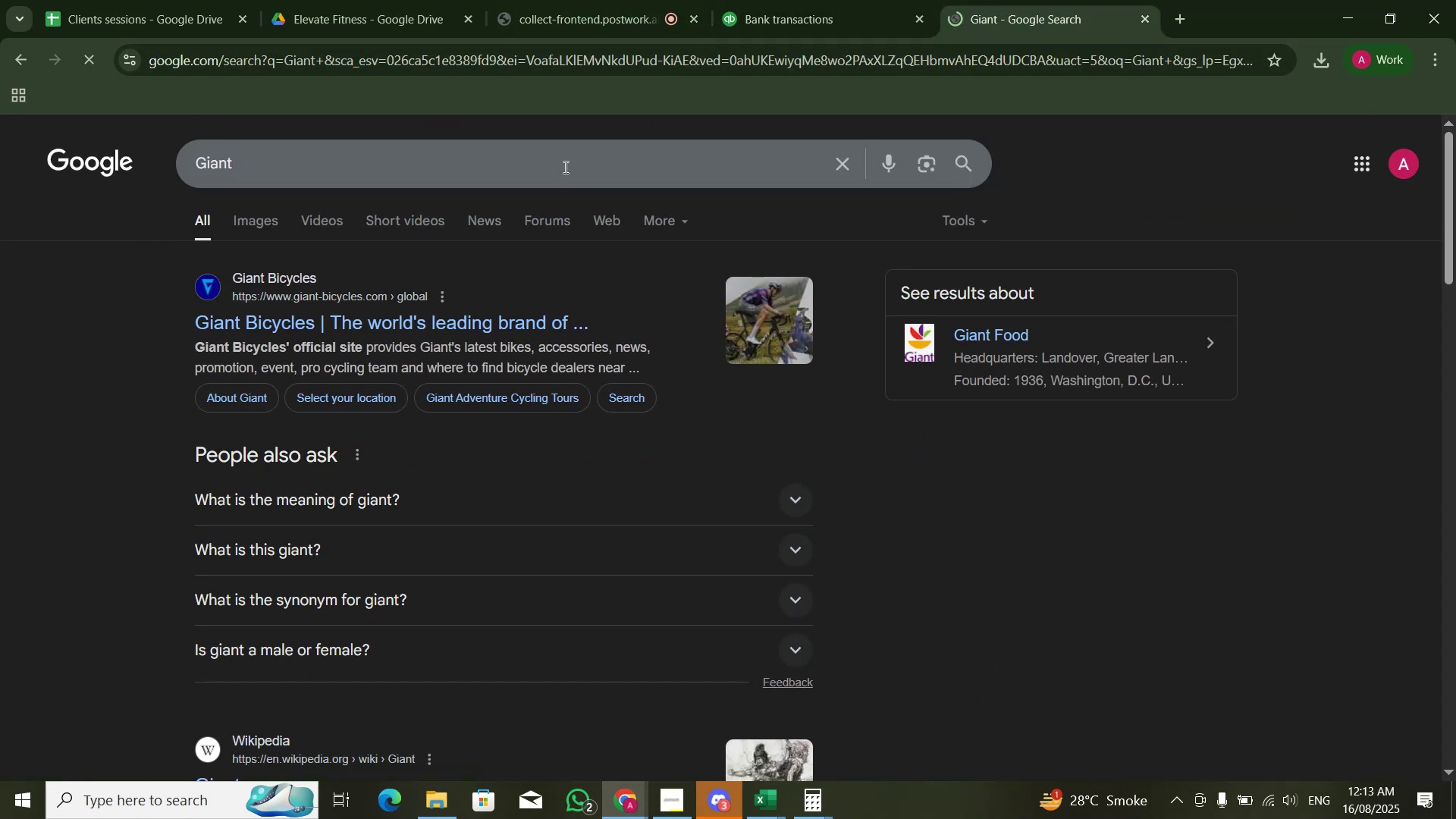 
mouse_move([758, 242])
 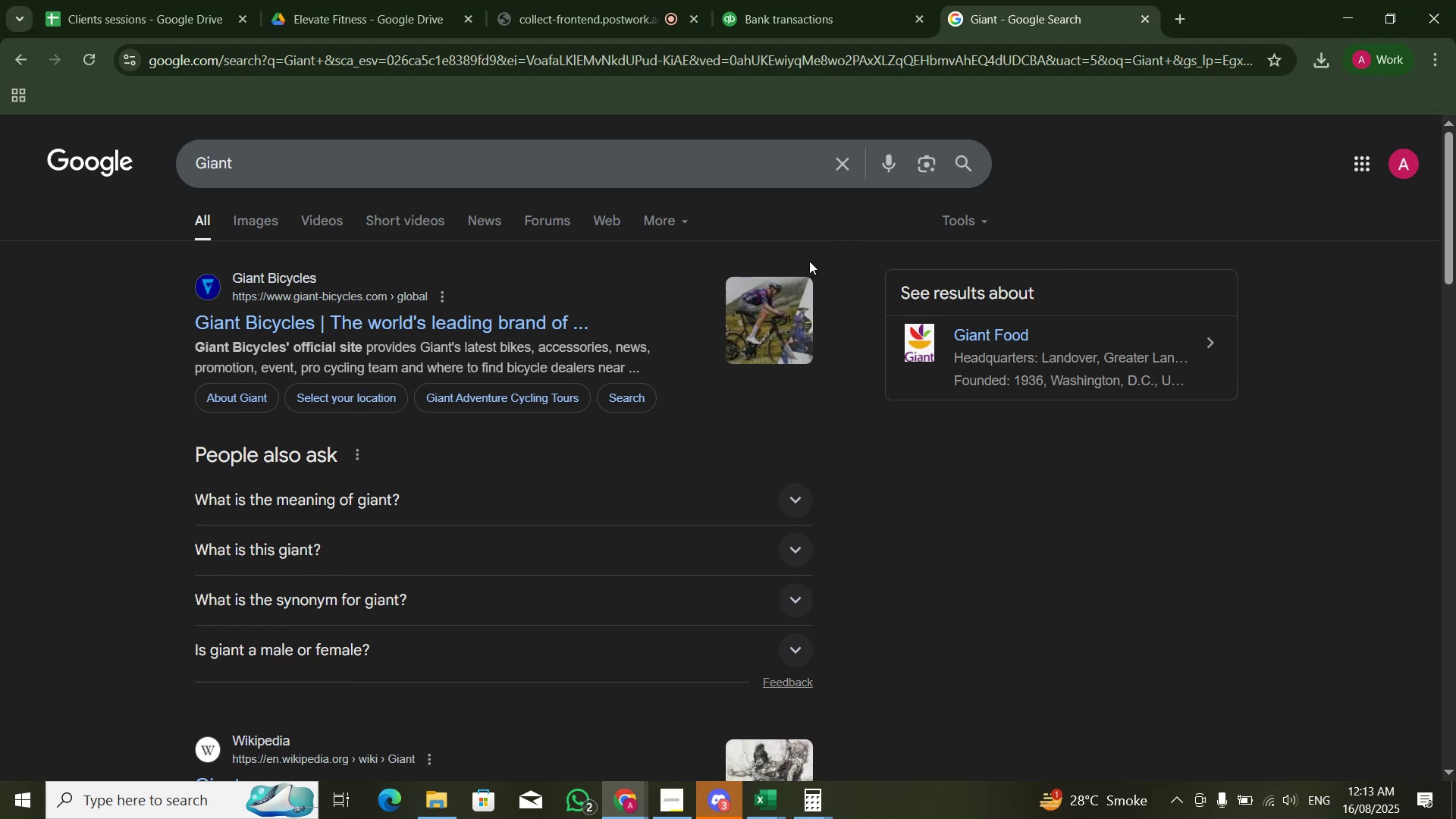 
wait(8.67)
 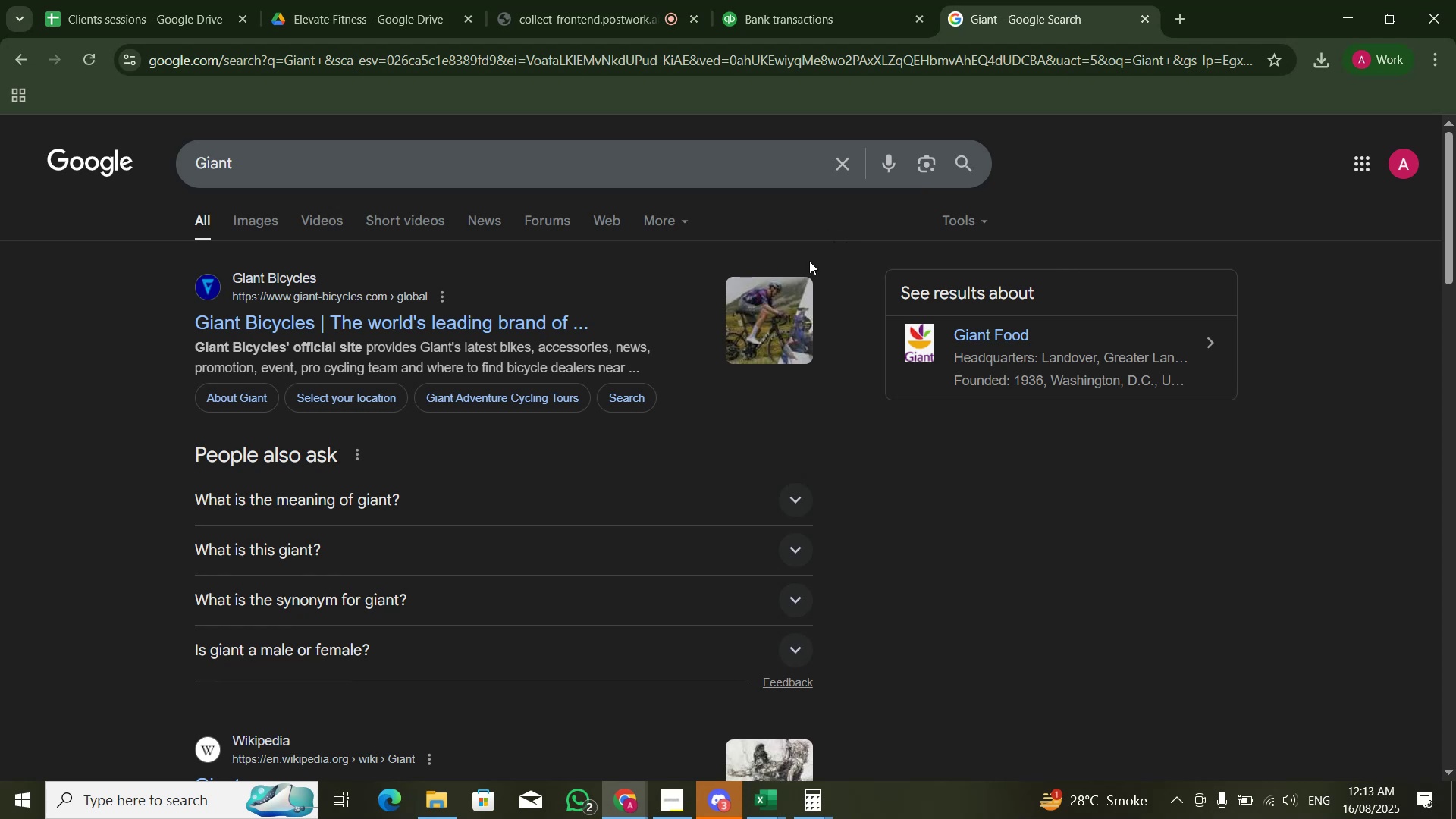 
left_click([446, 425])
 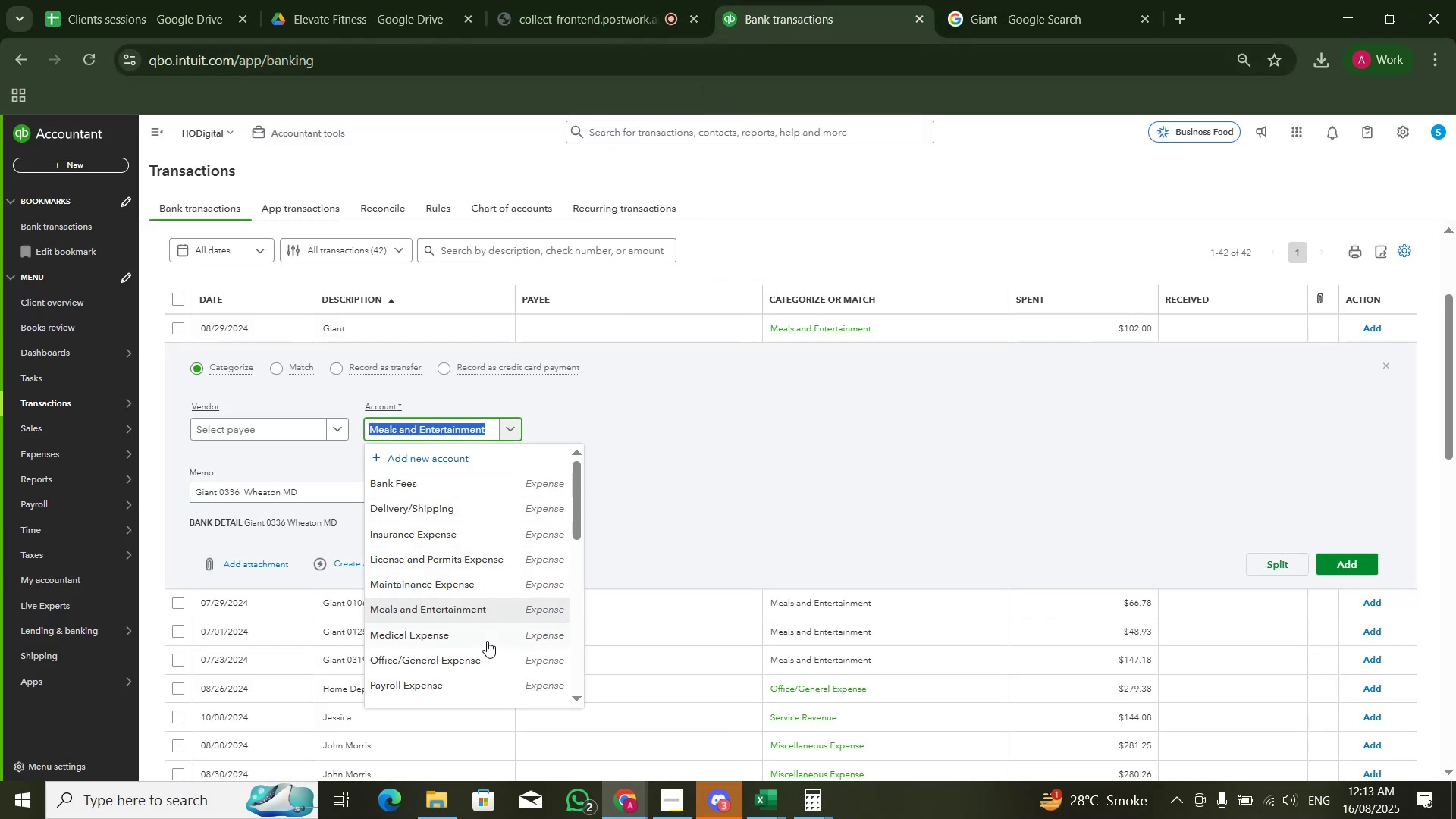 
left_click([488, 658])
 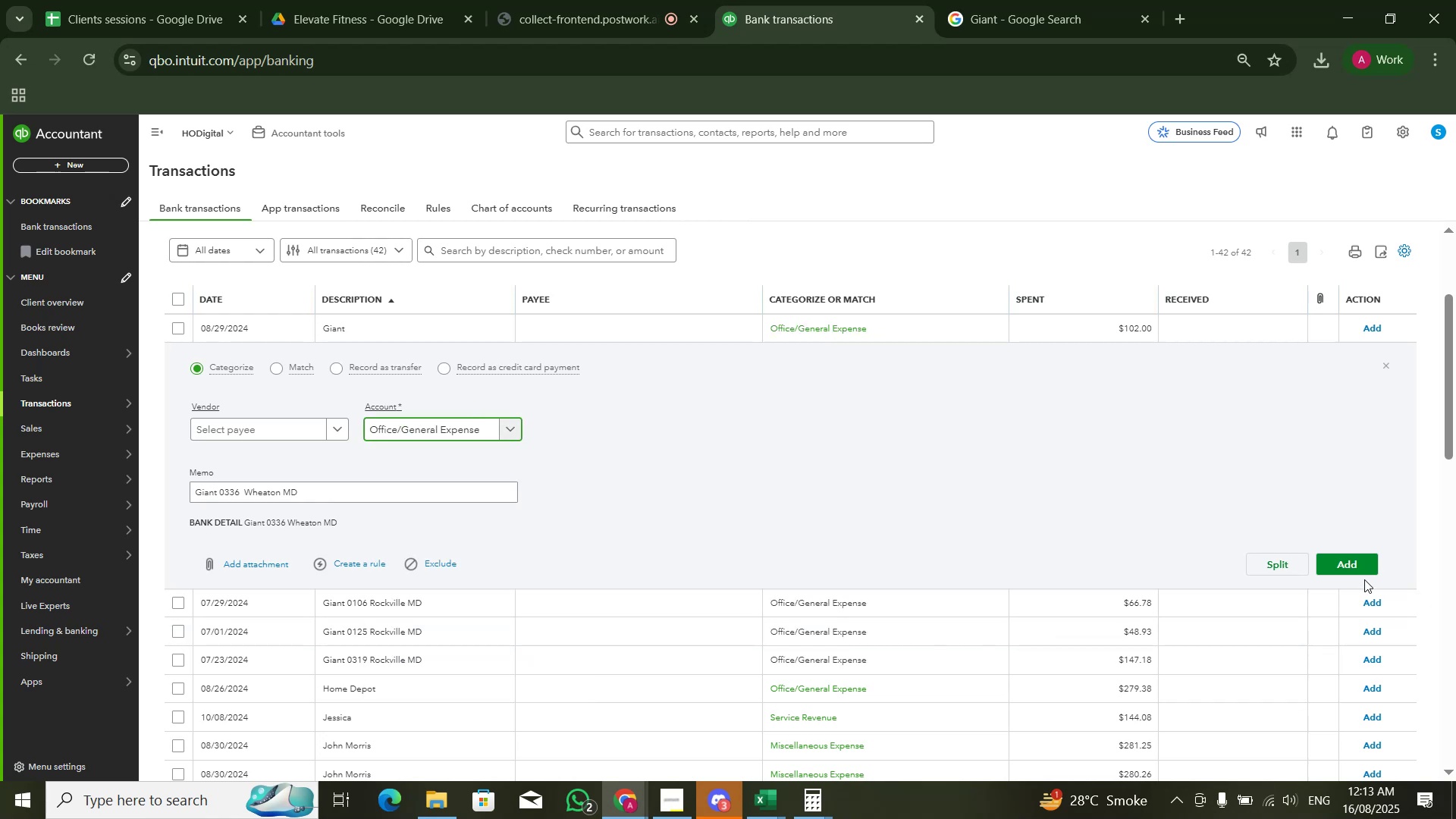 
left_click([1348, 566])
 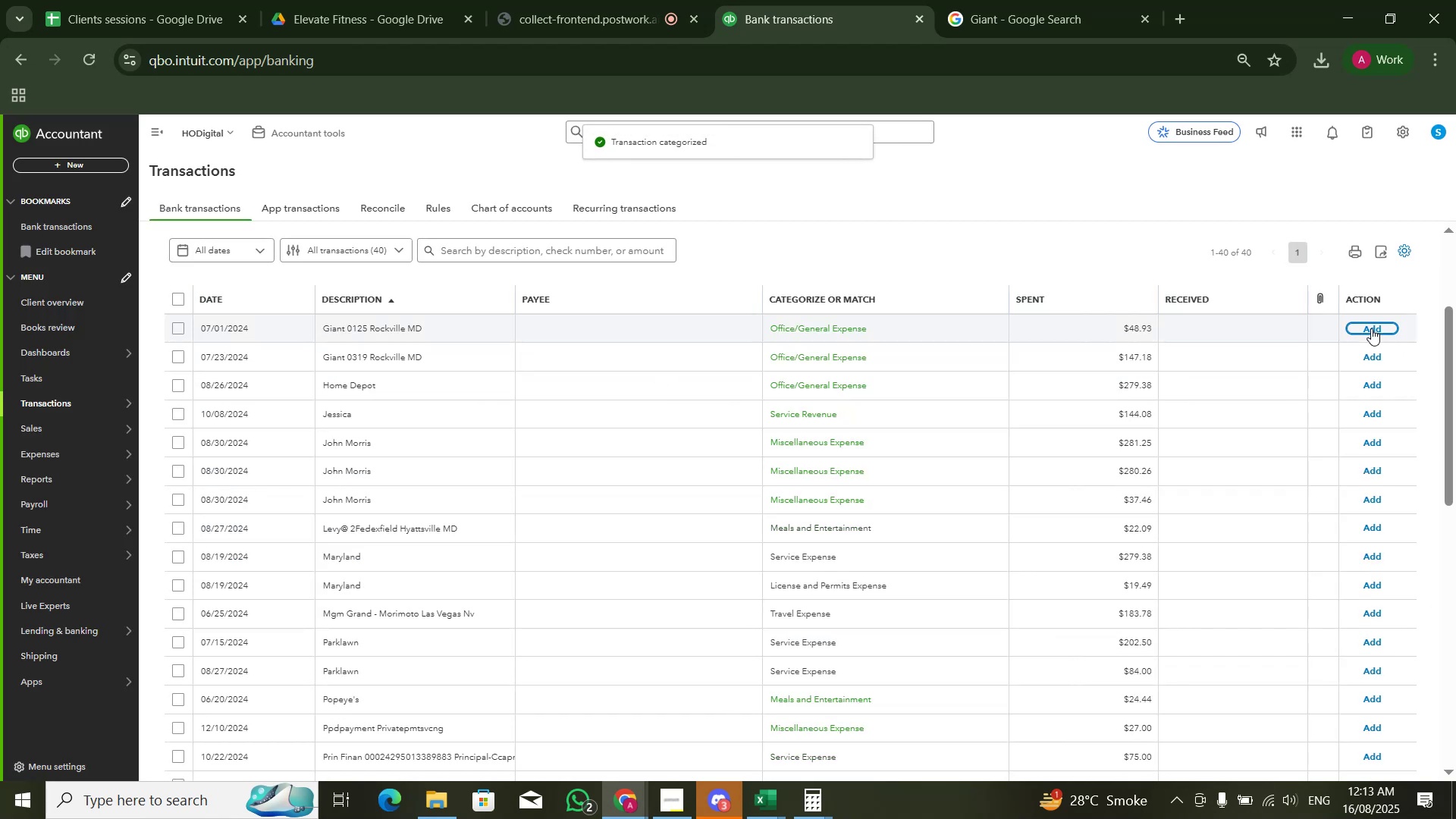 
wait(6.77)
 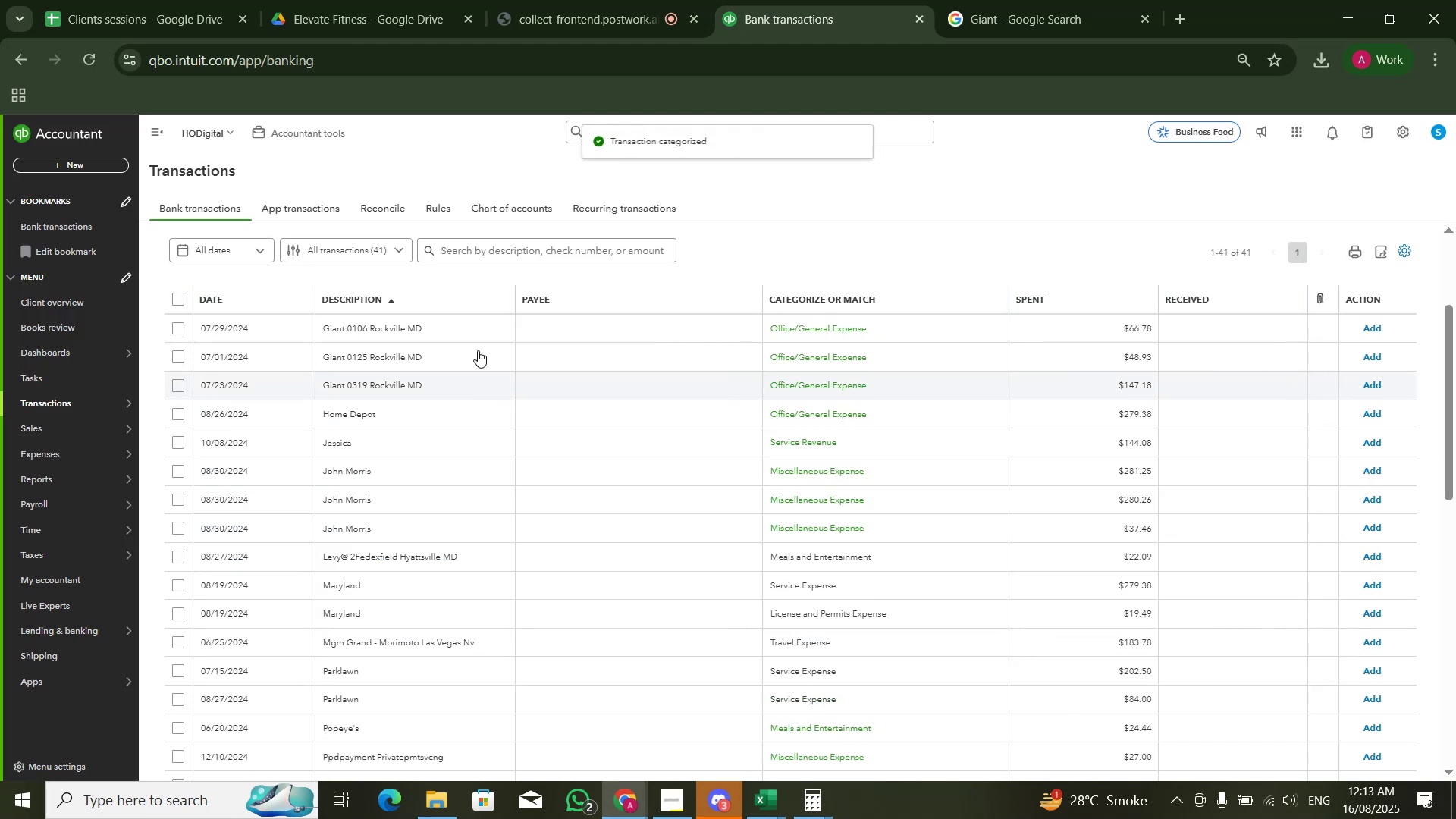 
left_click([1371, 329])
 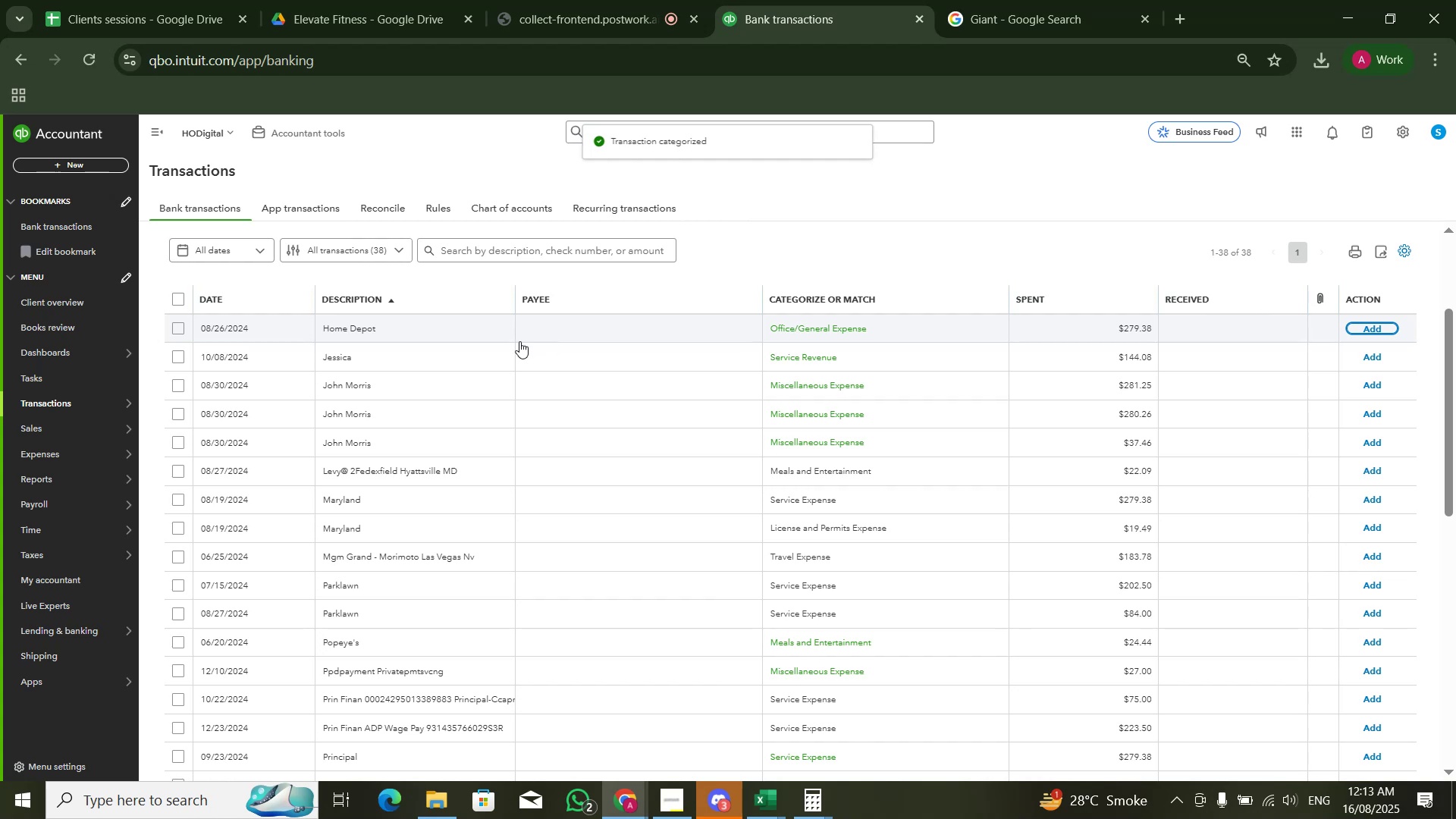 
left_click([475, 337])
 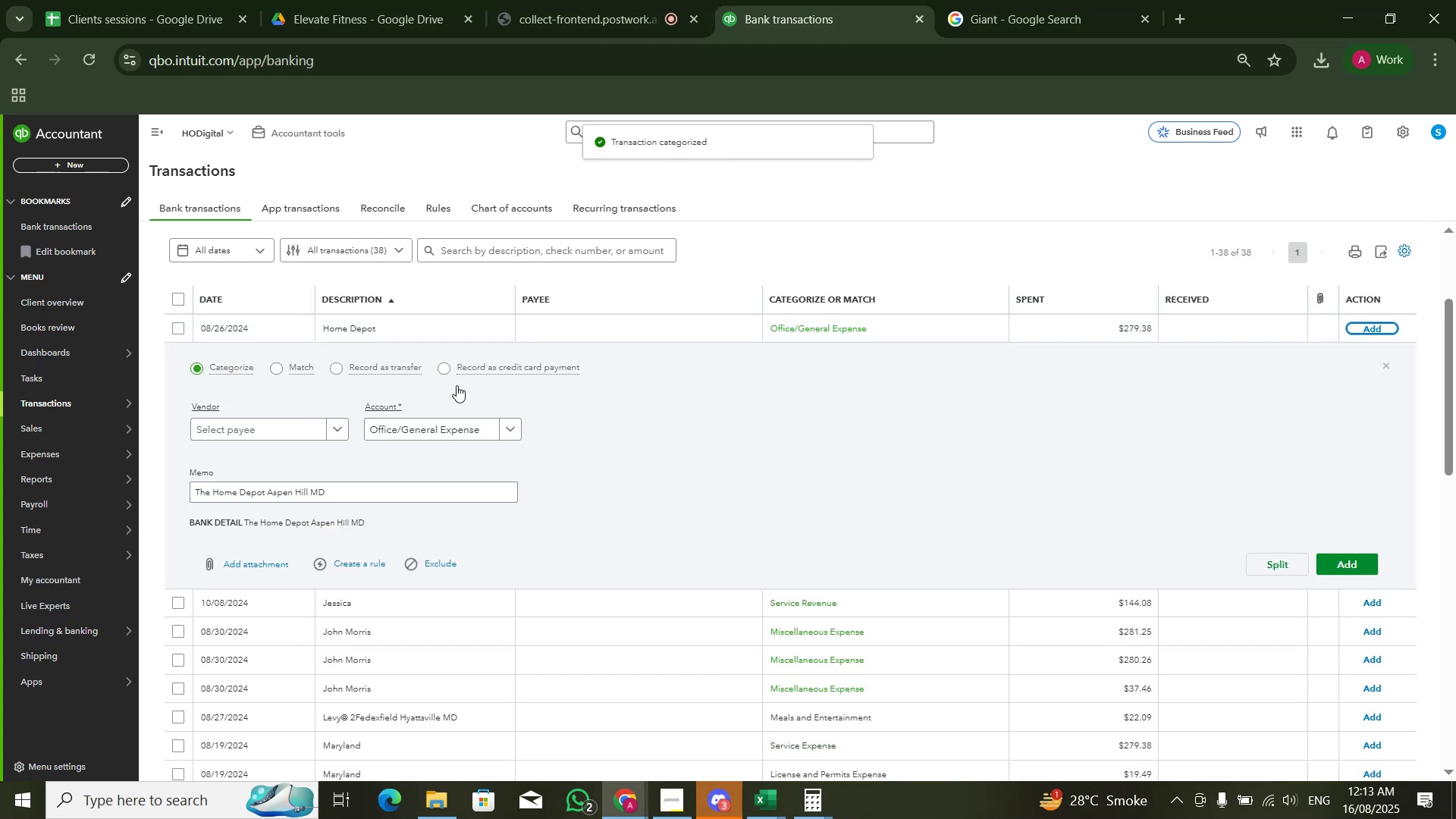 
left_click([447, 422])
 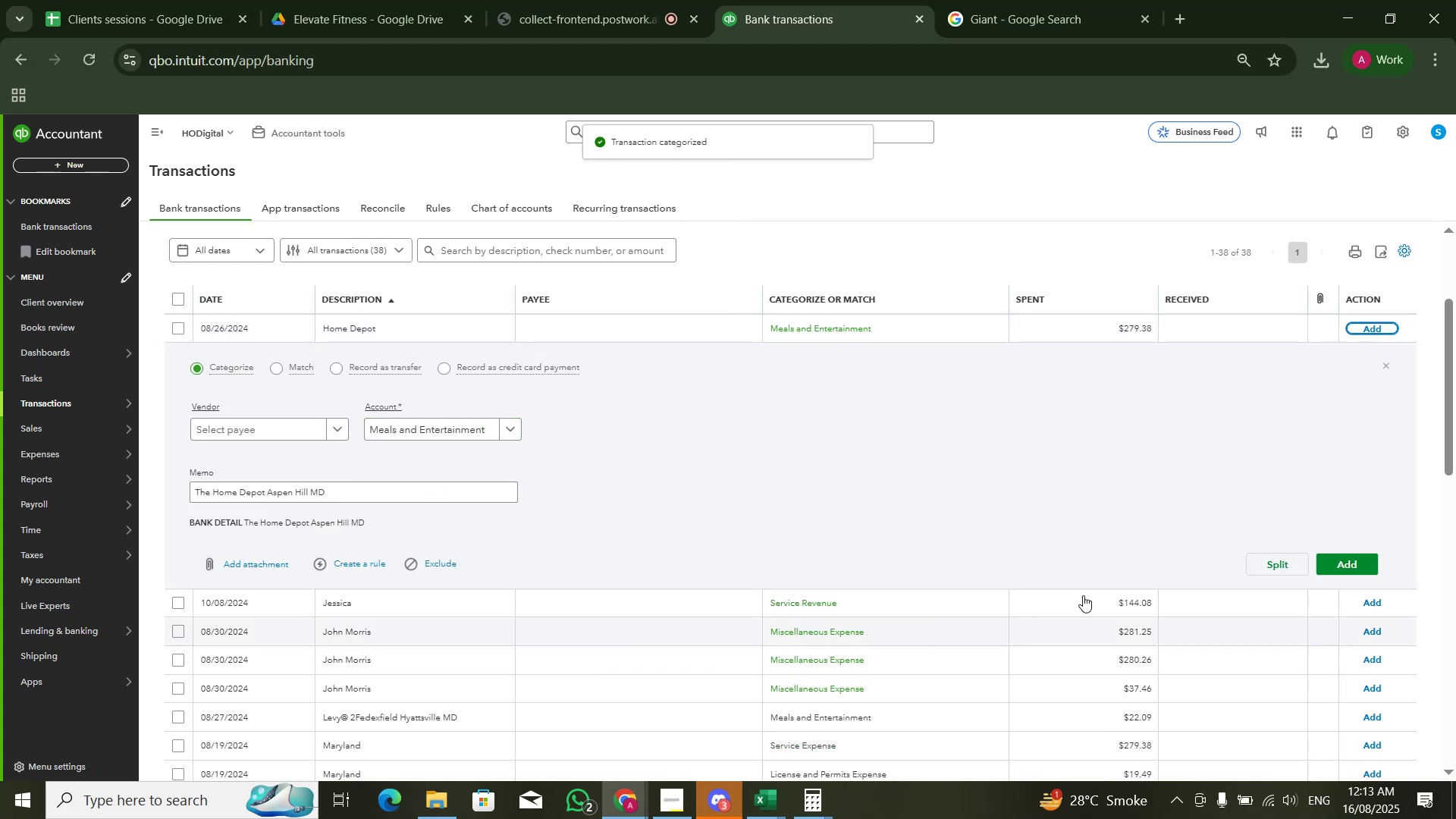 
left_click([1345, 572])
 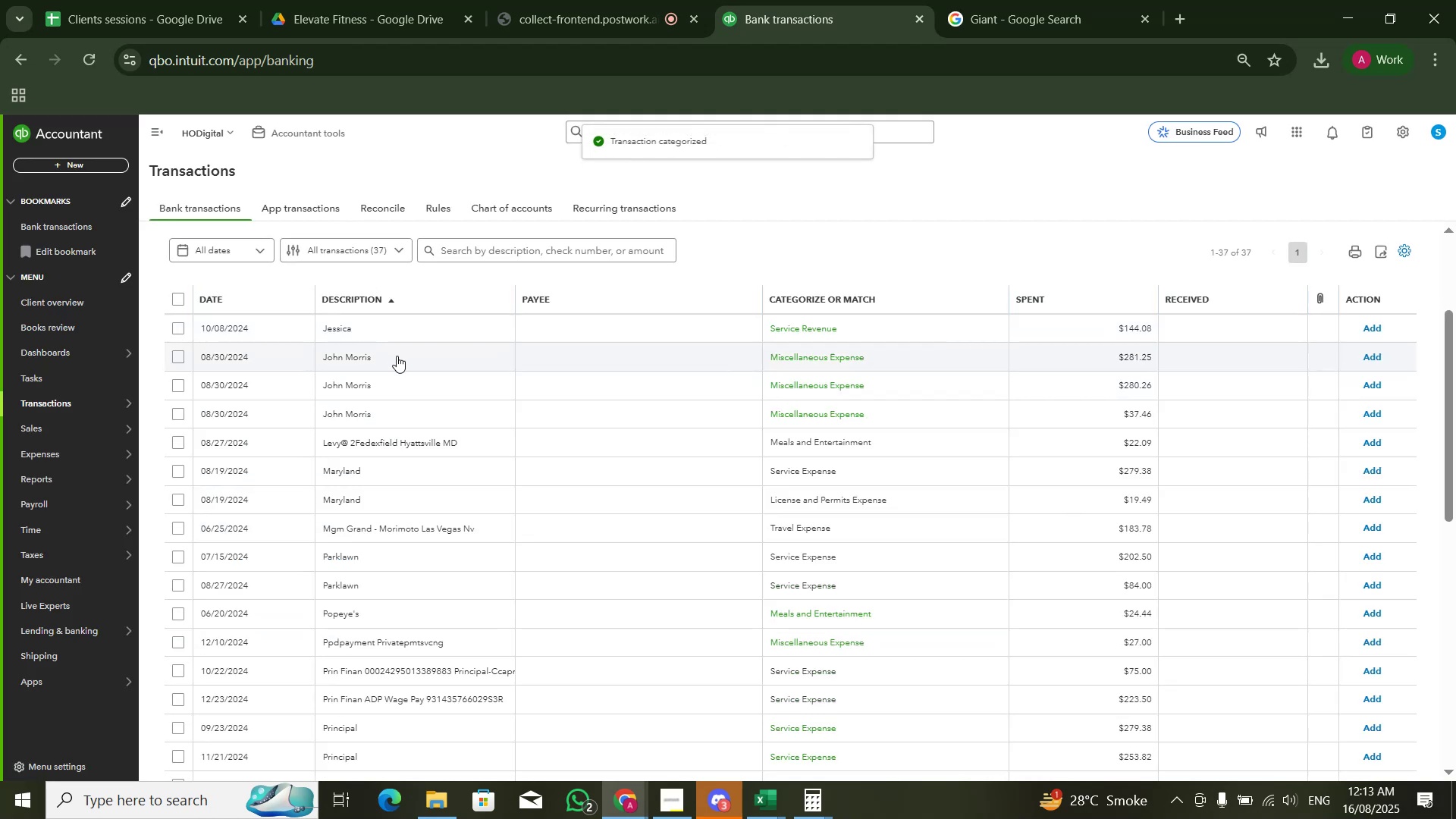 
left_click([435, 337])
 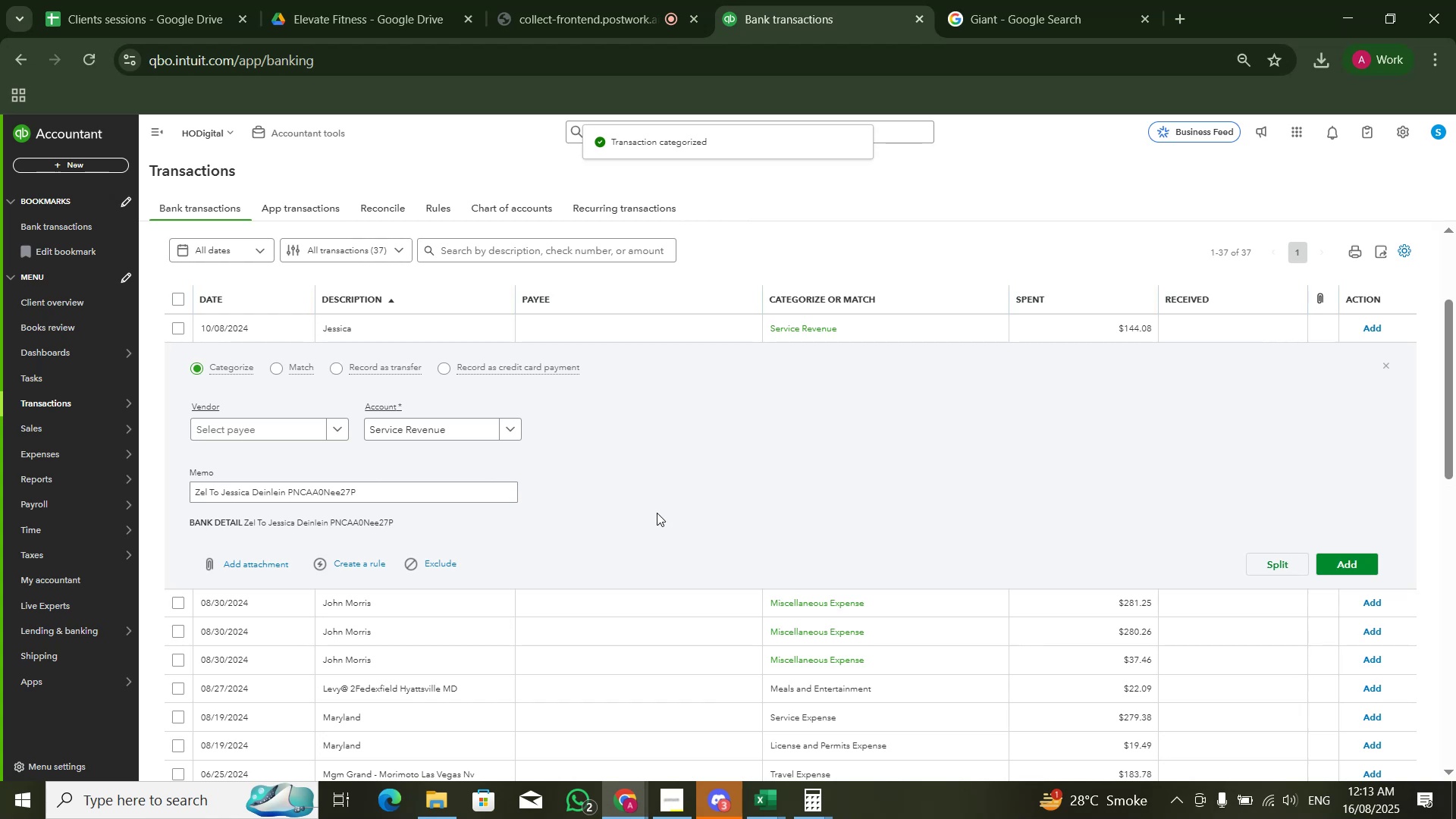 
left_click([487, 434])
 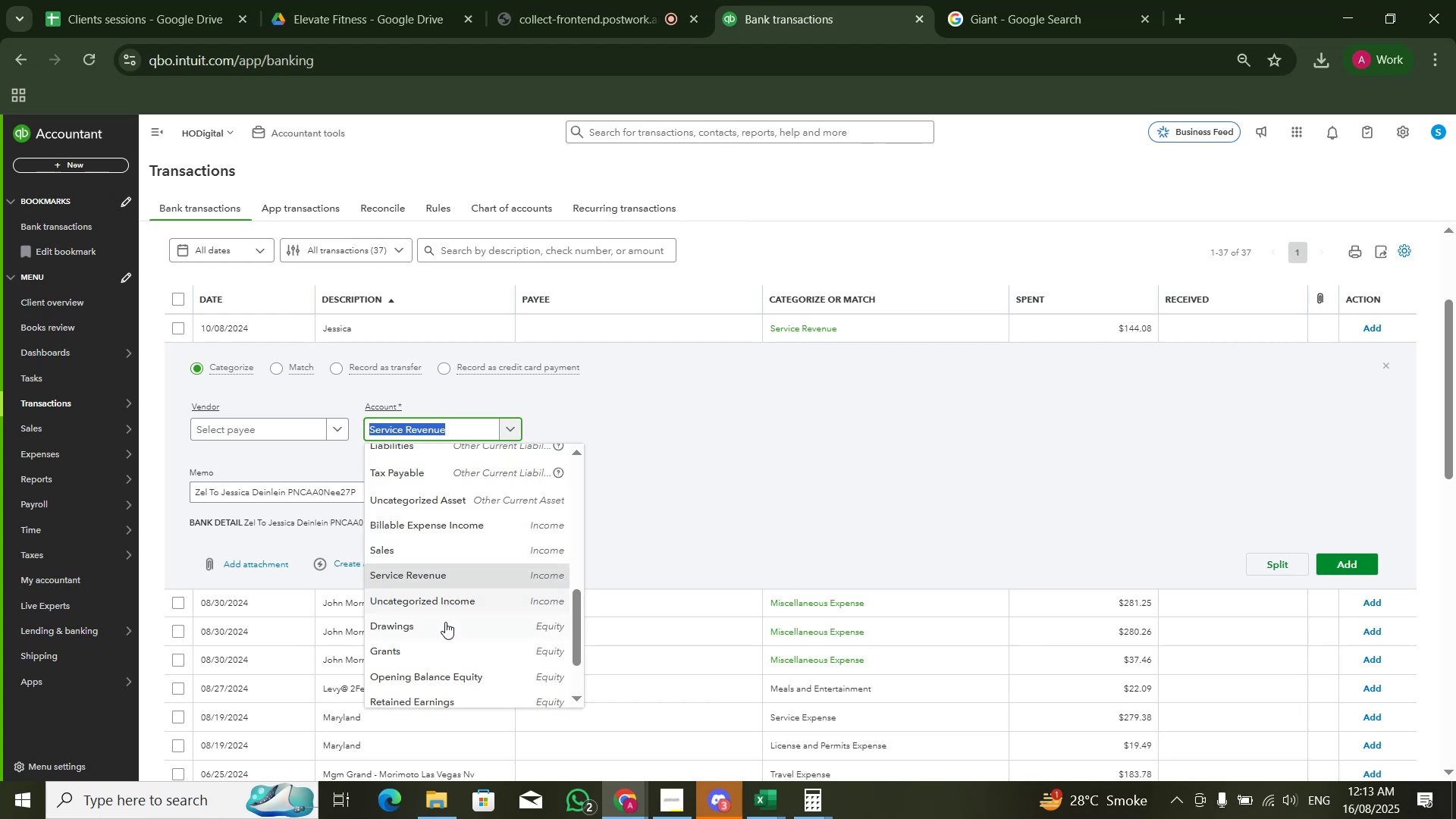 
scroll: coordinate [444, 630], scroll_direction: up, amount: 2.0
 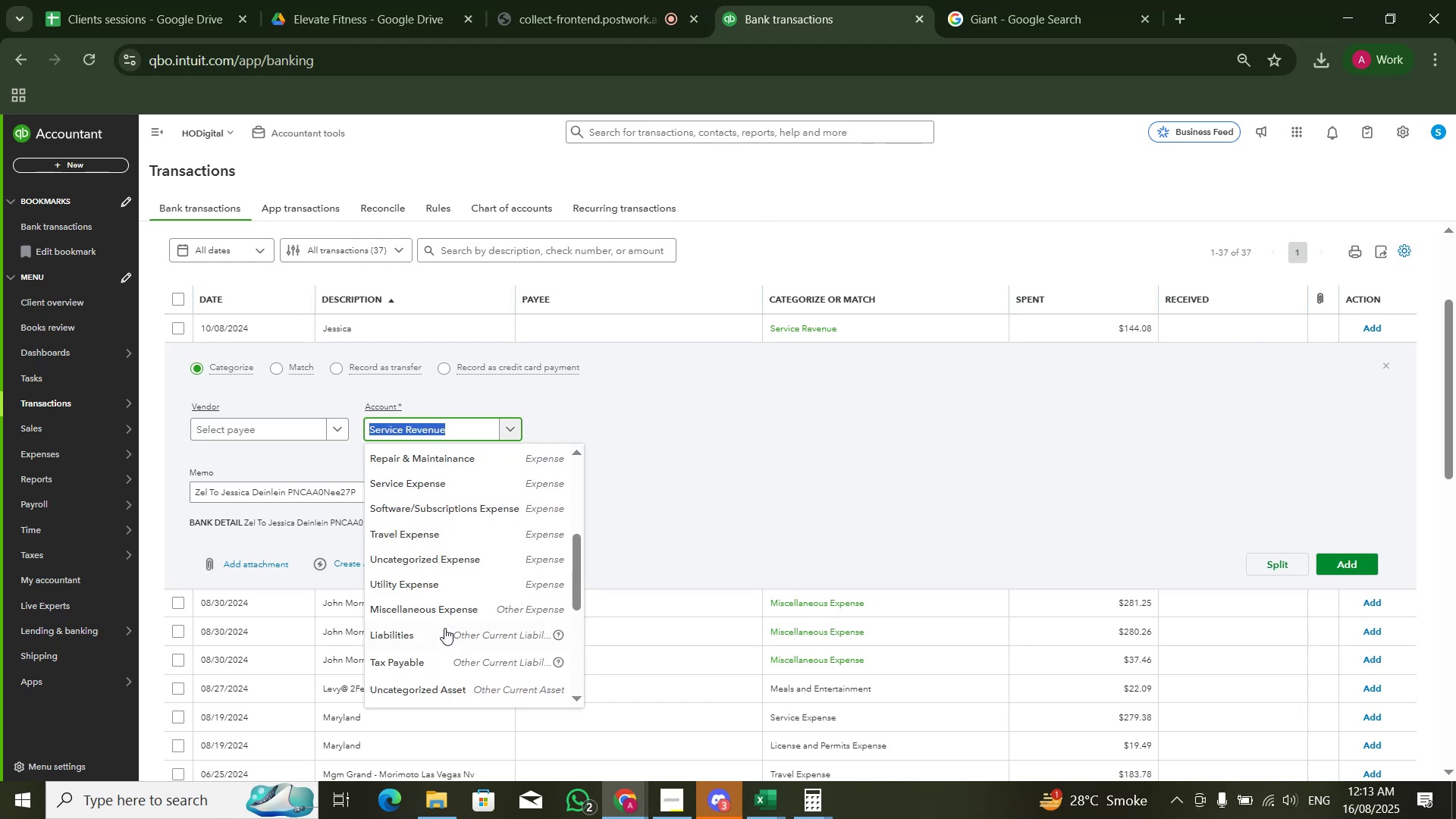 
scroll: coordinate [466, 599], scroll_direction: down, amount: 1.0
 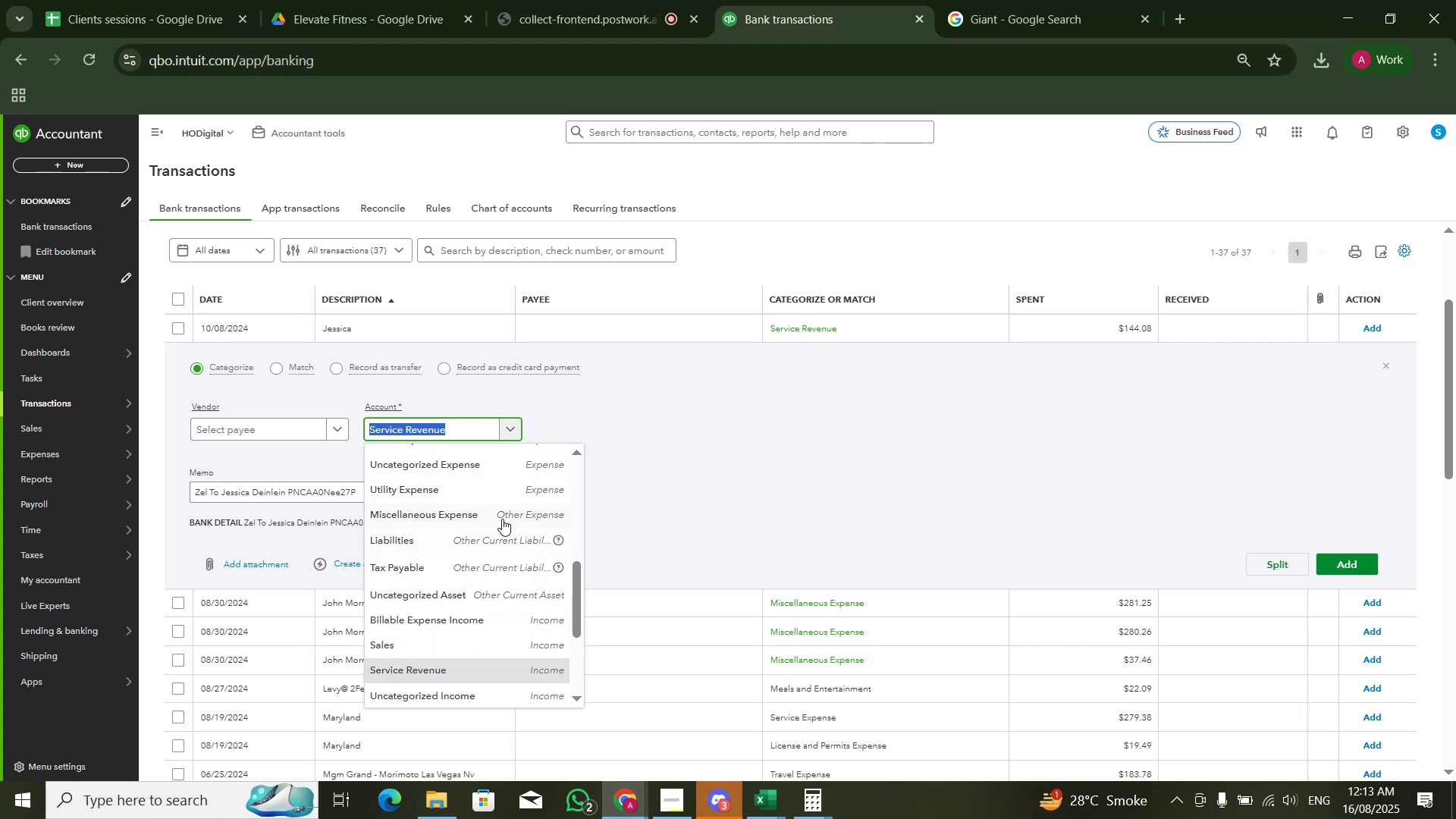 
scroll: coordinate [502, 521], scroll_direction: none, amount: 0.0
 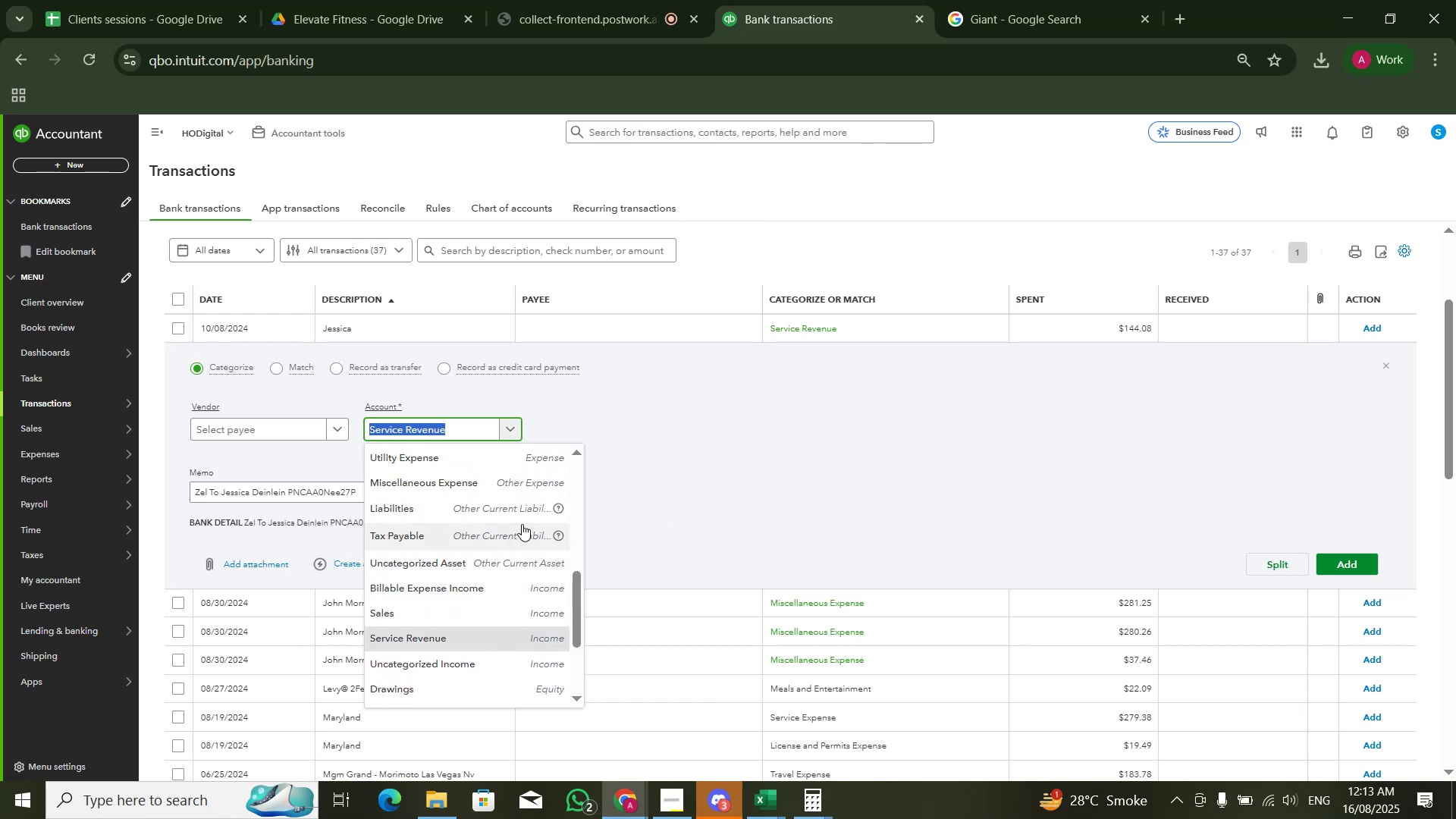 
type(service)
 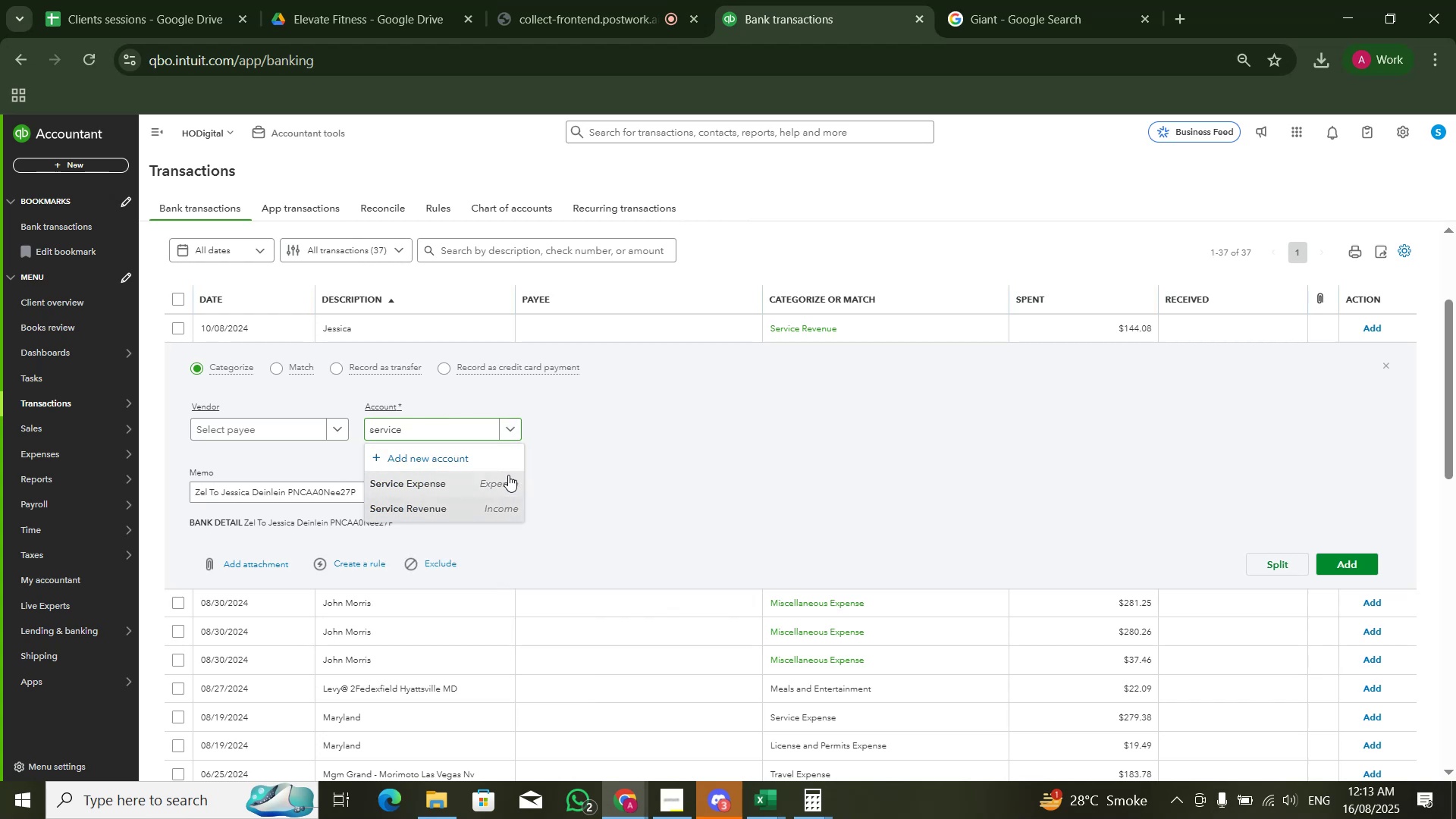 
left_click([1353, 561])
 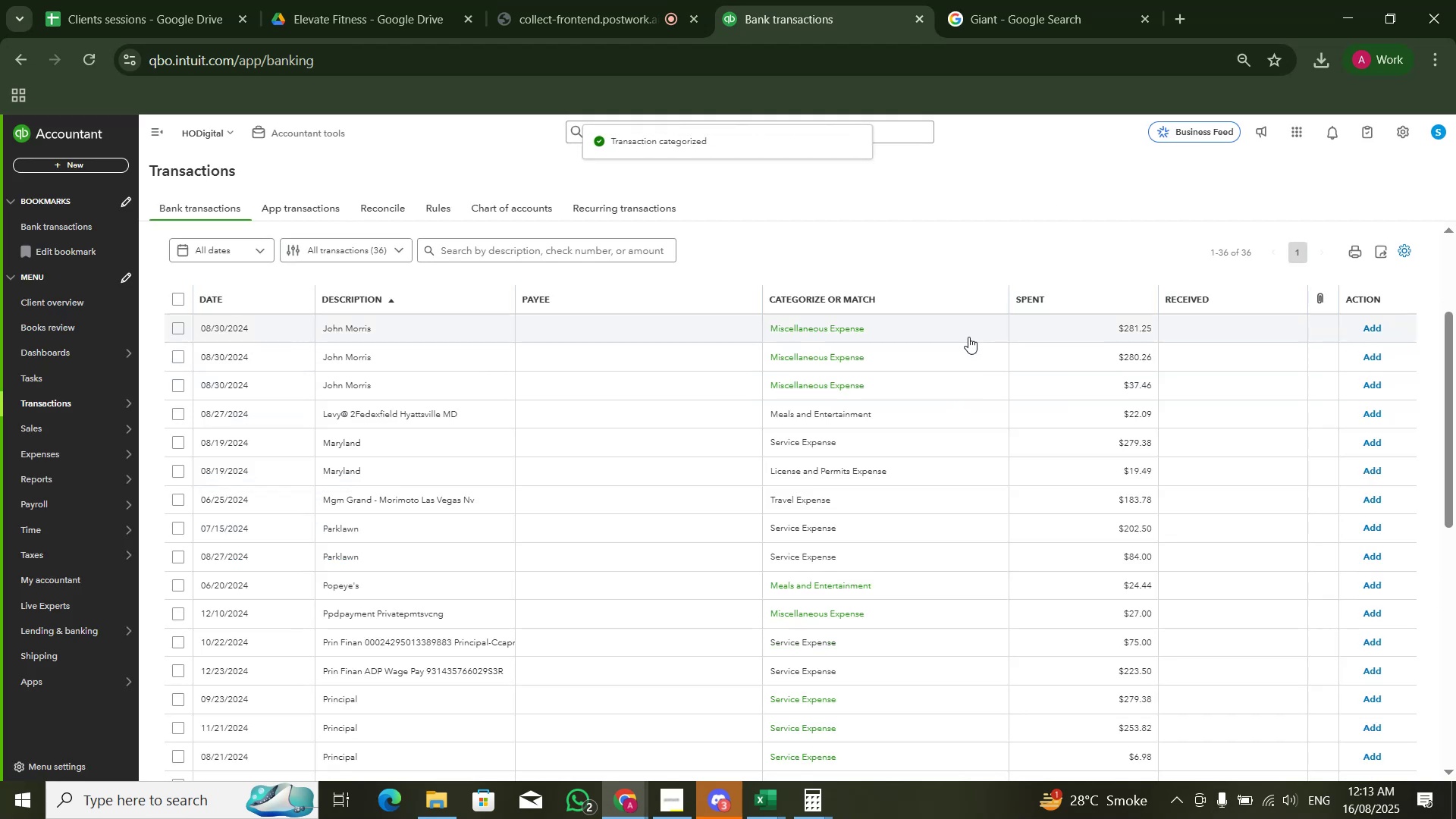 
left_click([971, 336])
 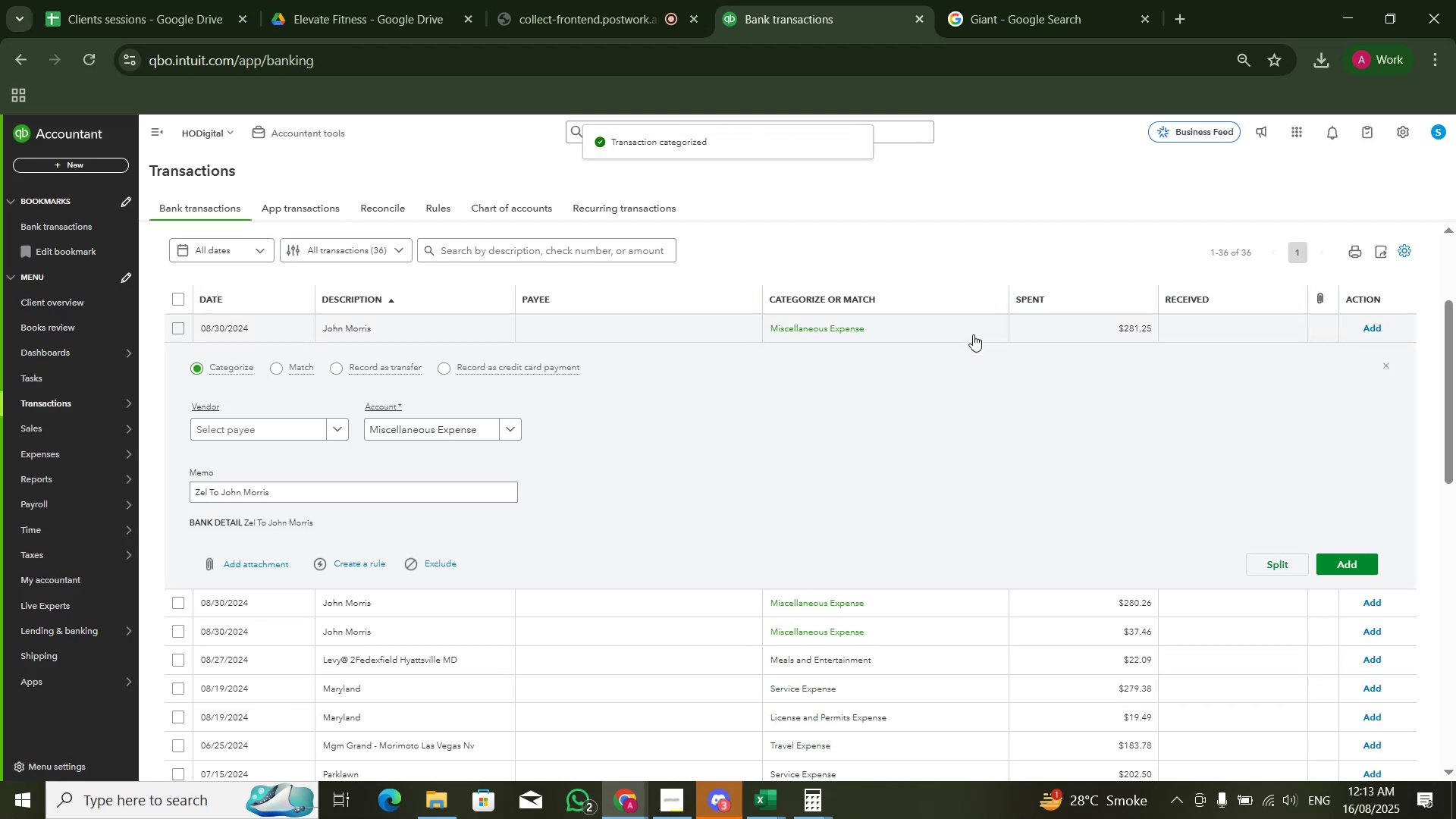 
left_click([973, 334])
 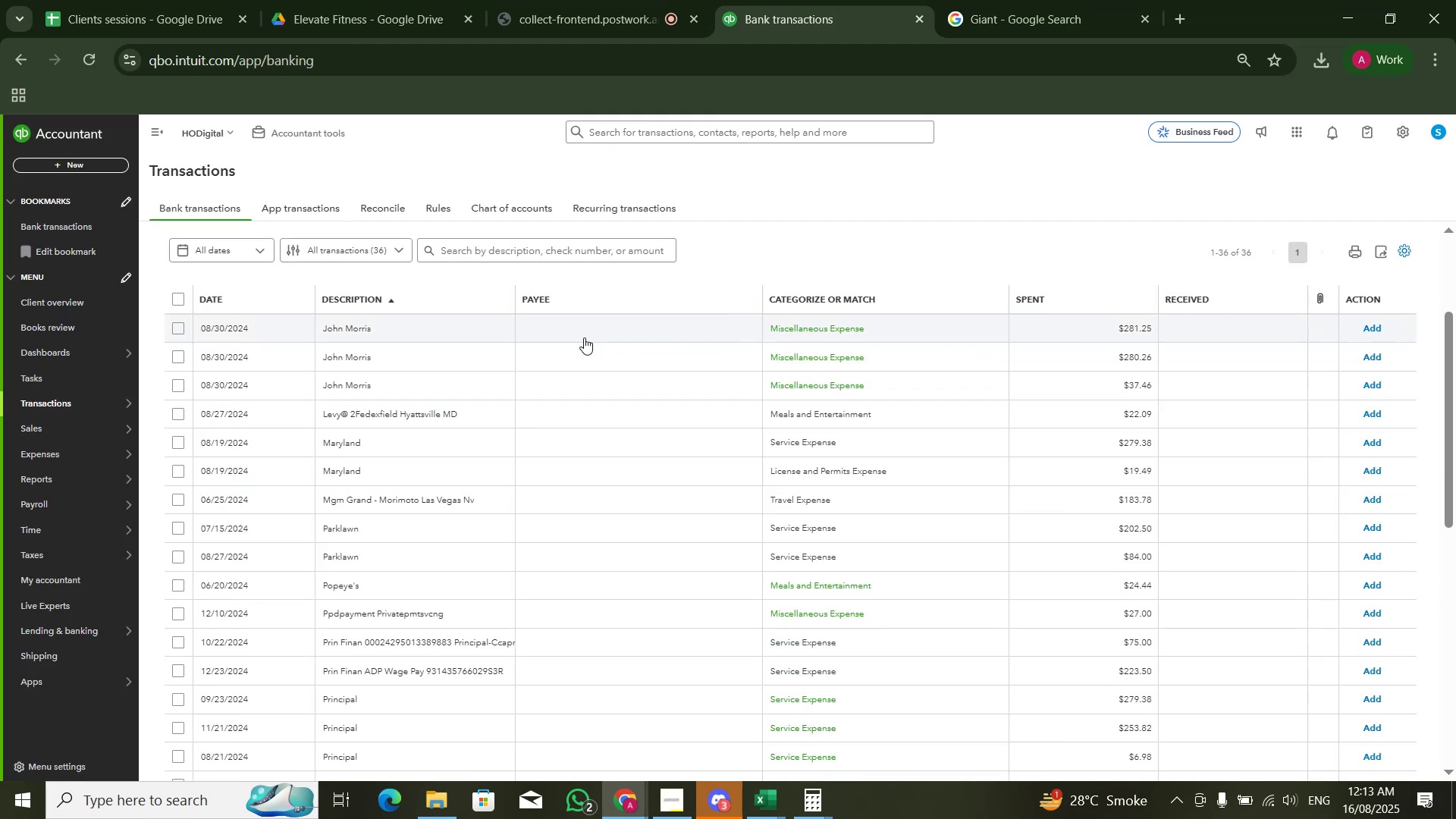 
left_click([329, 337])
 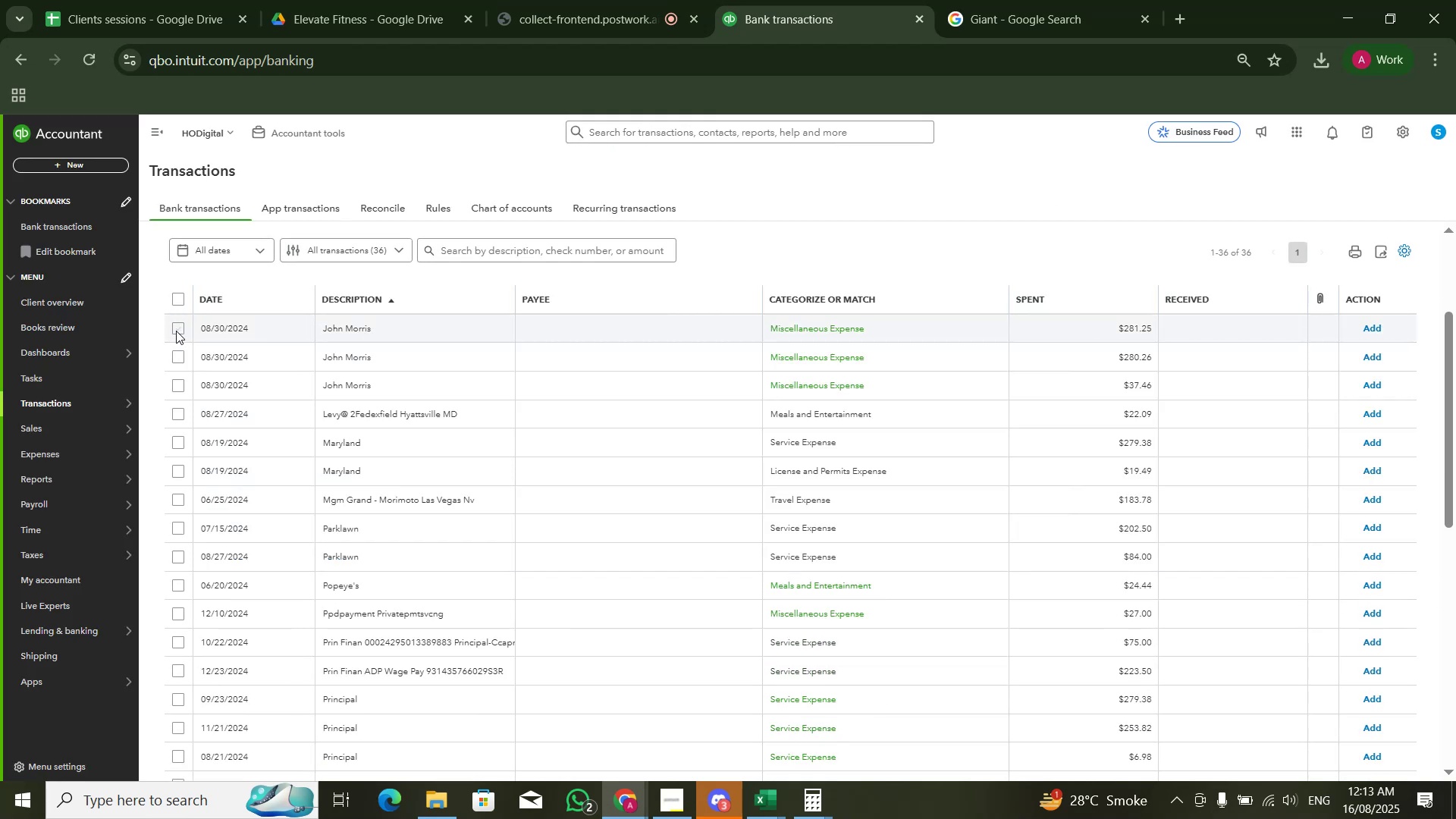 
double_click([176, 332])
 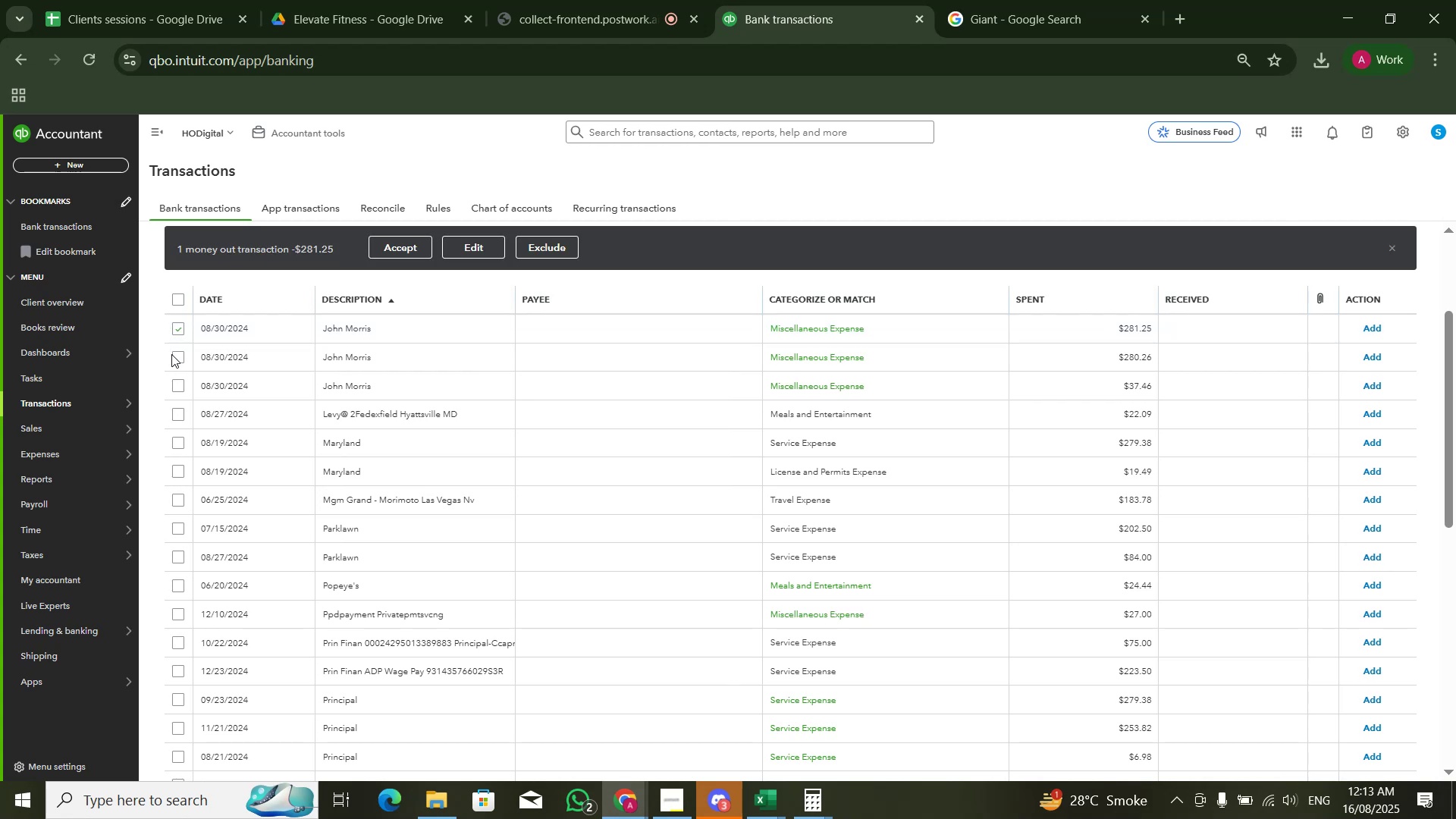 
left_click([172, 358])
 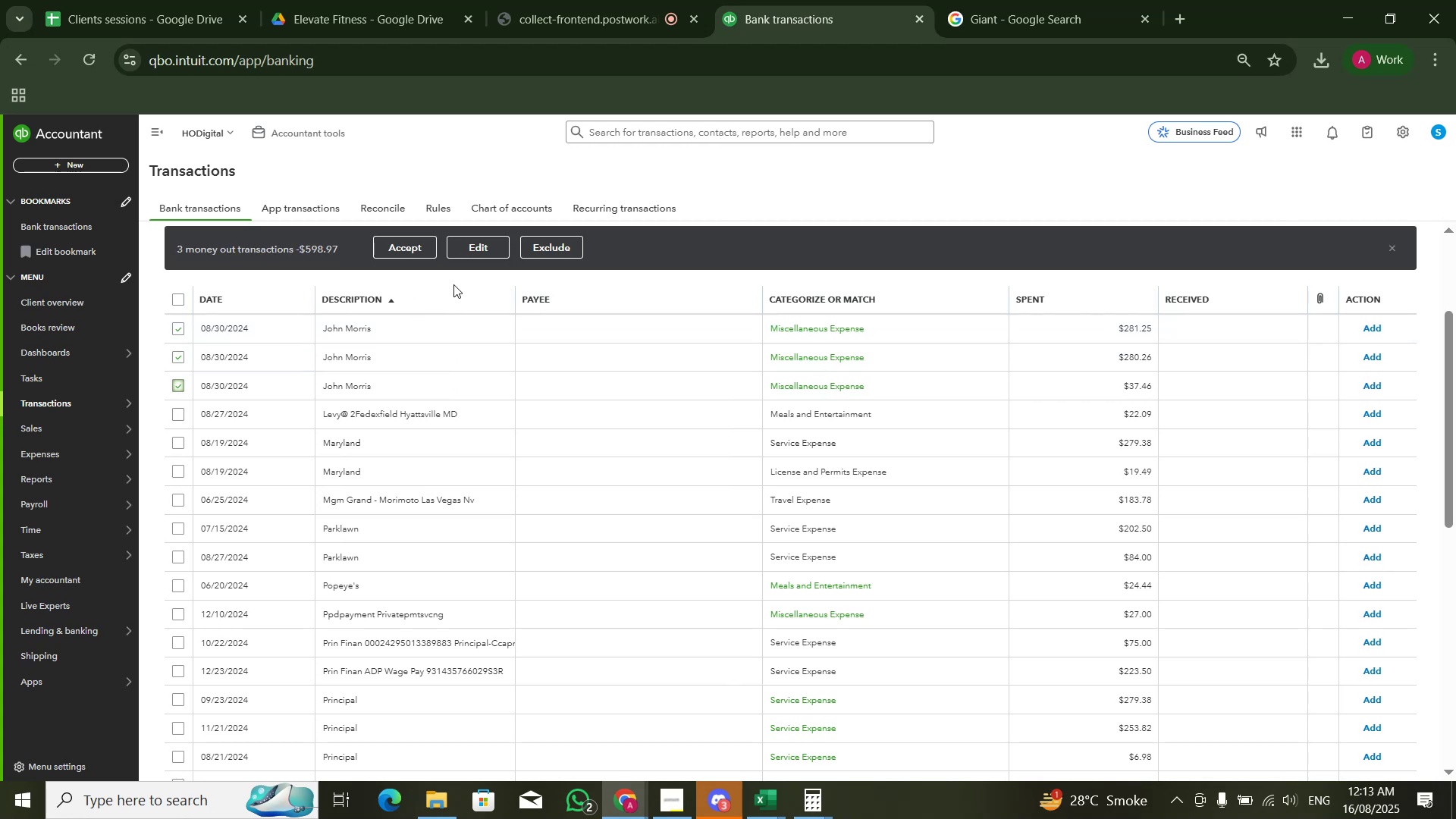 
left_click([472, 258])
 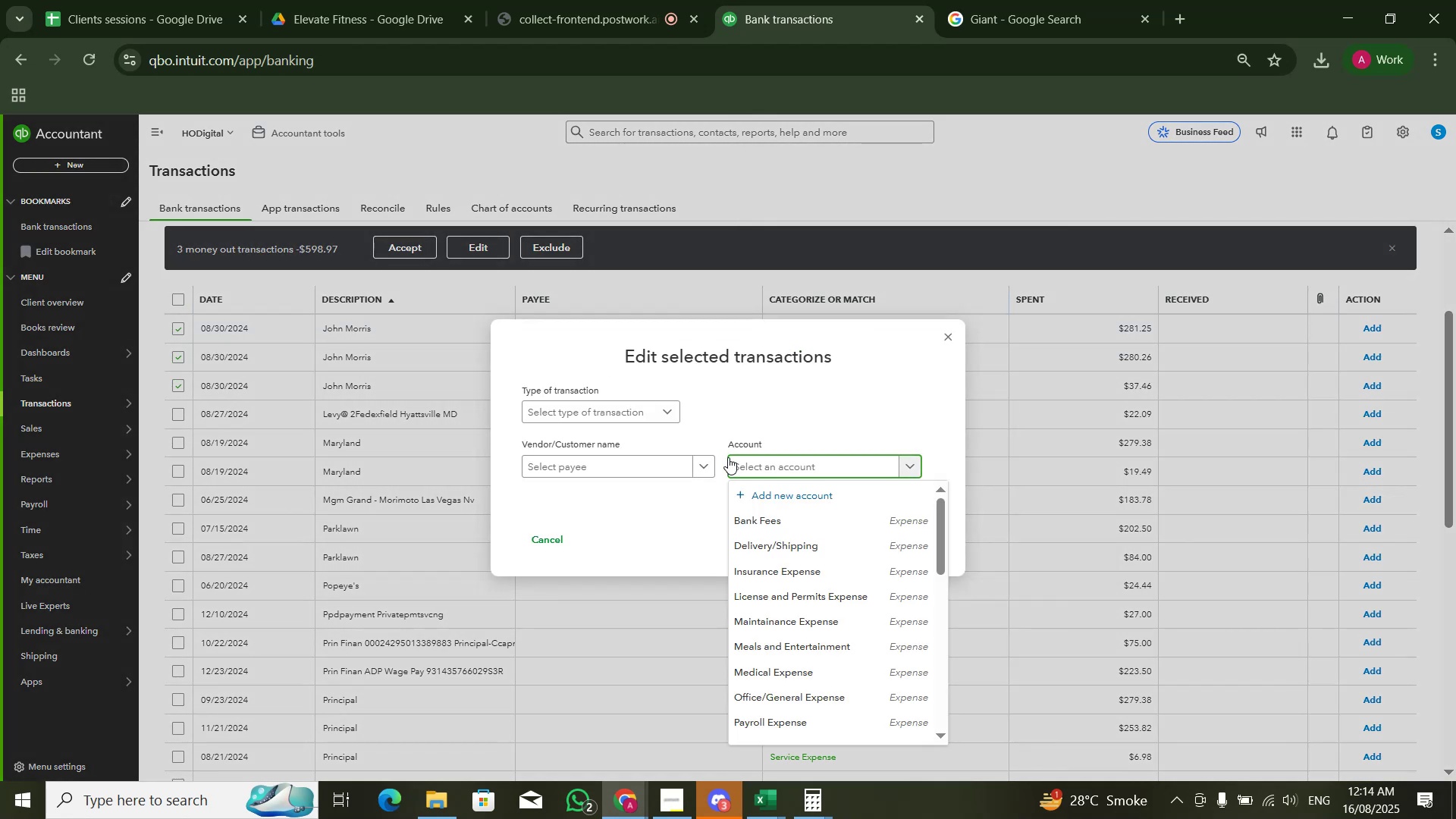 
type(a)
key(Backspace)
type(payroll)
 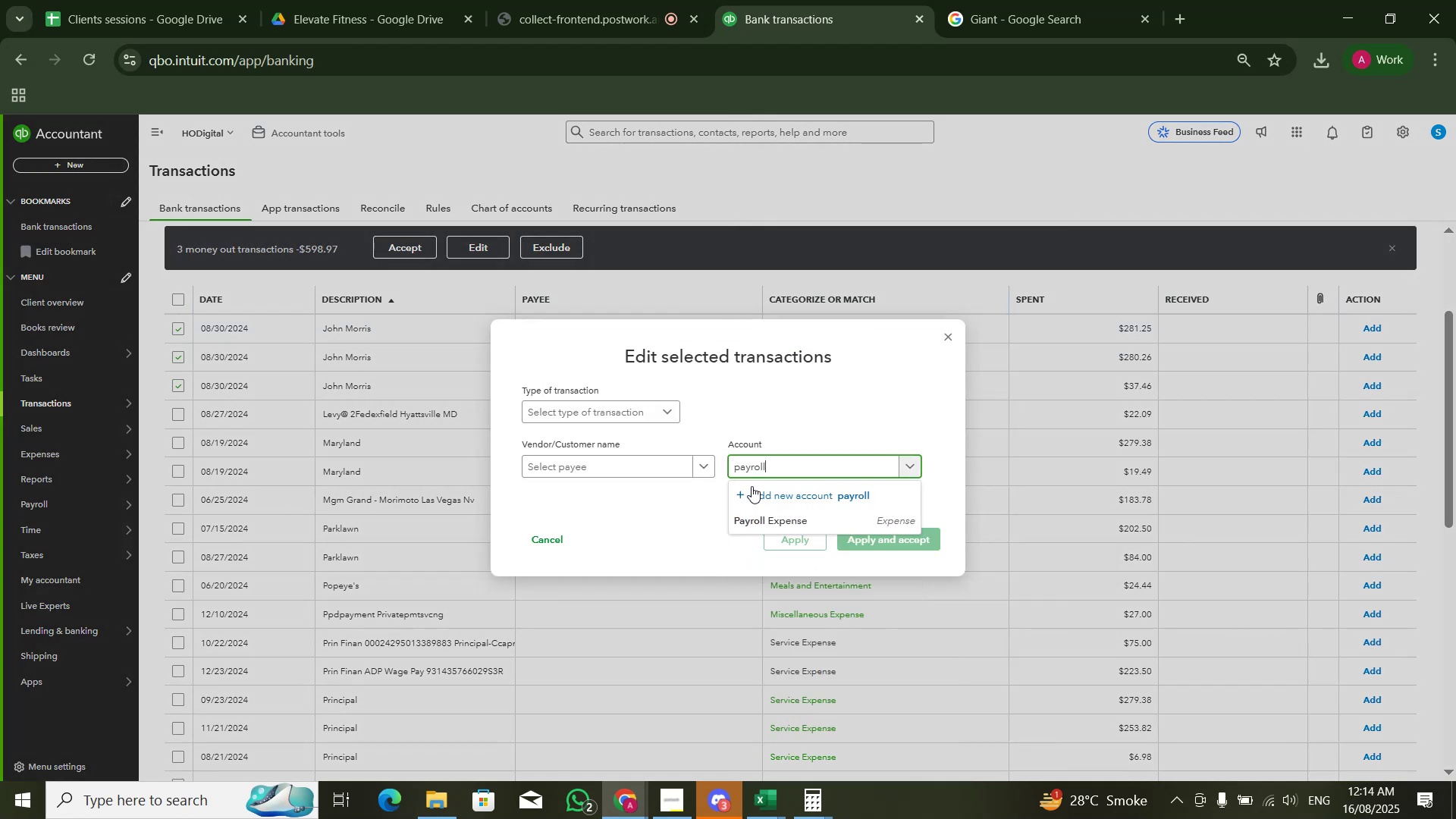 
left_click([775, 513])
 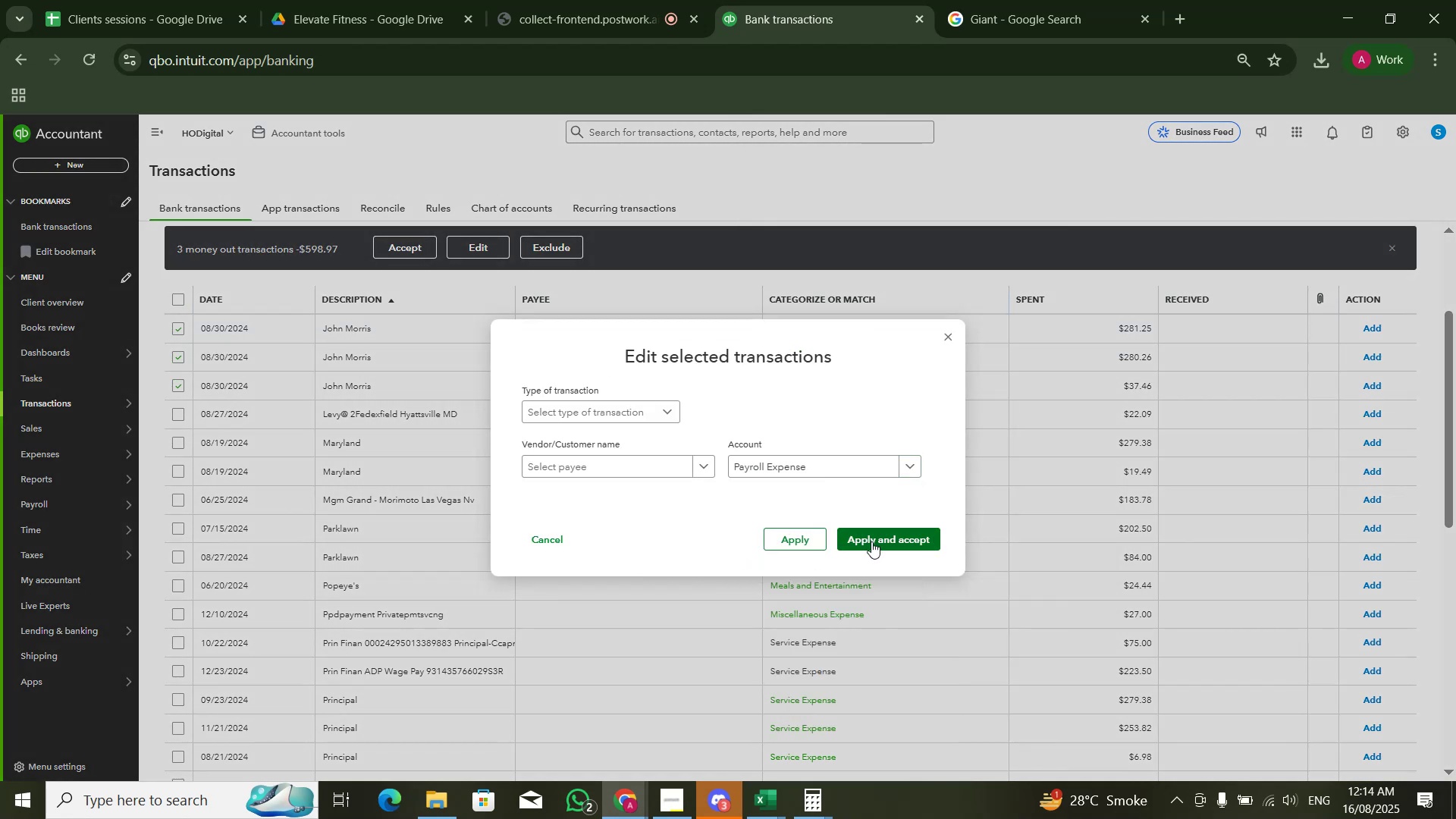 
left_click([871, 541])
 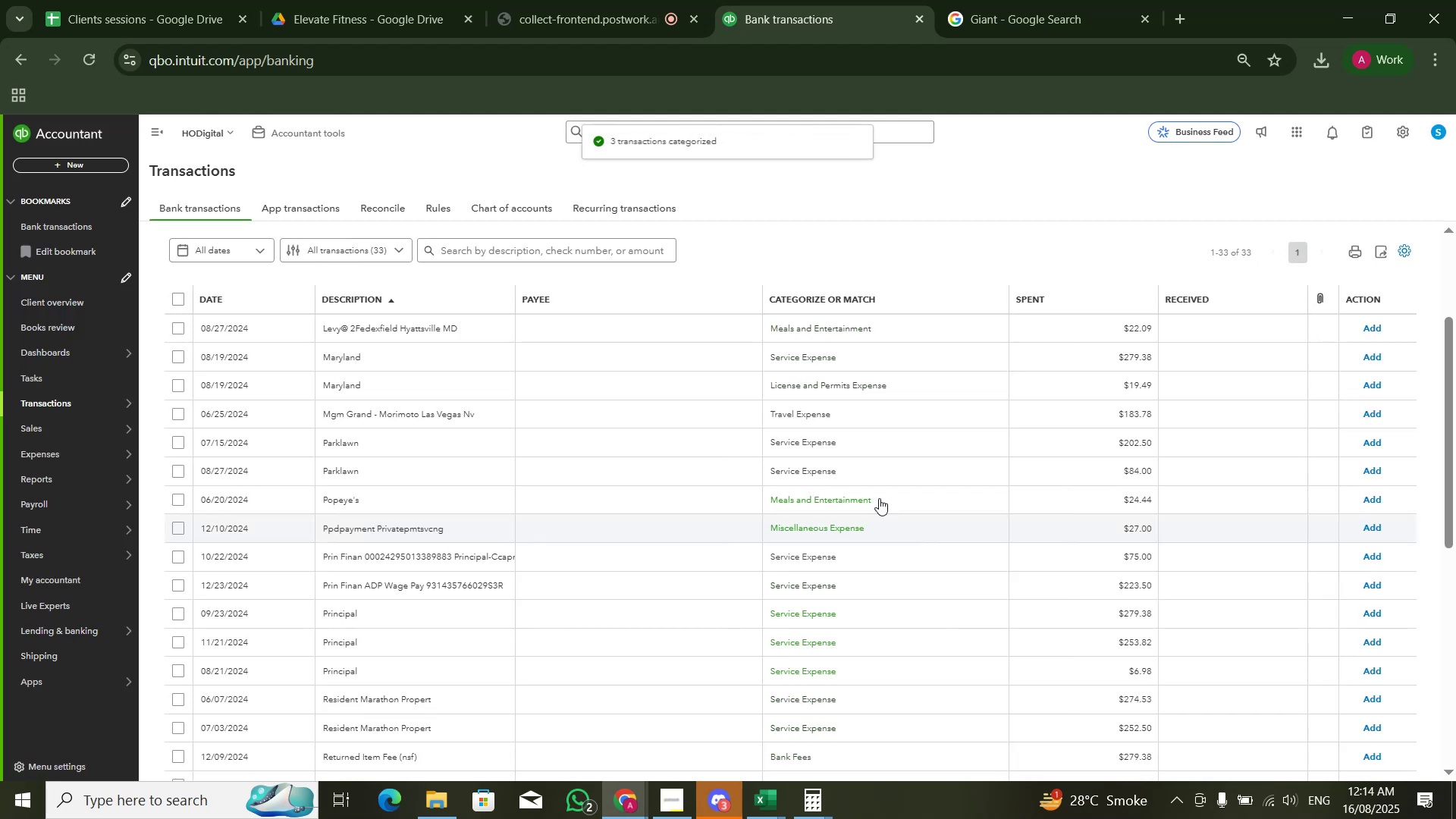 
left_click([494, 325])
 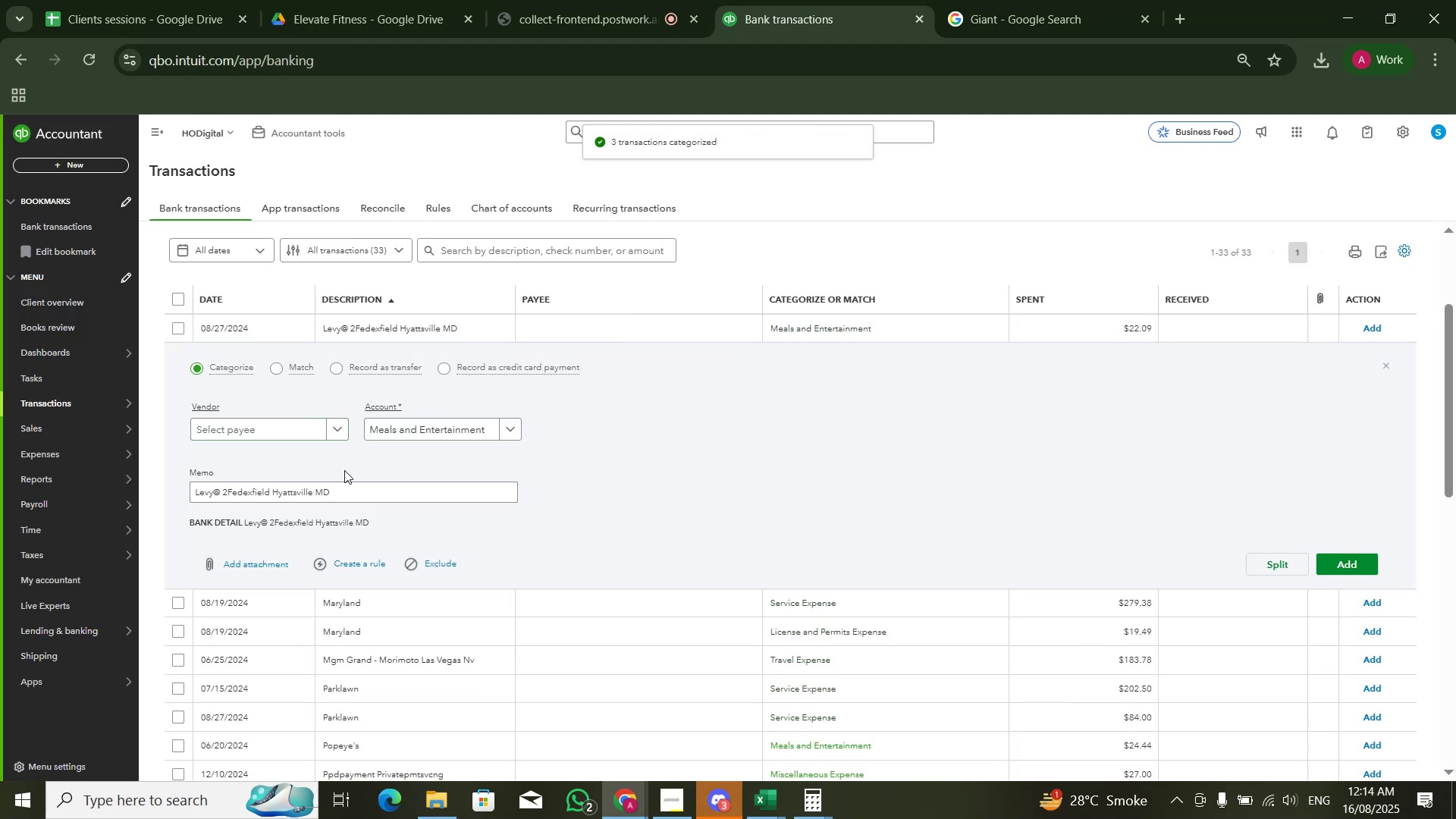 
left_click([417, 423])
 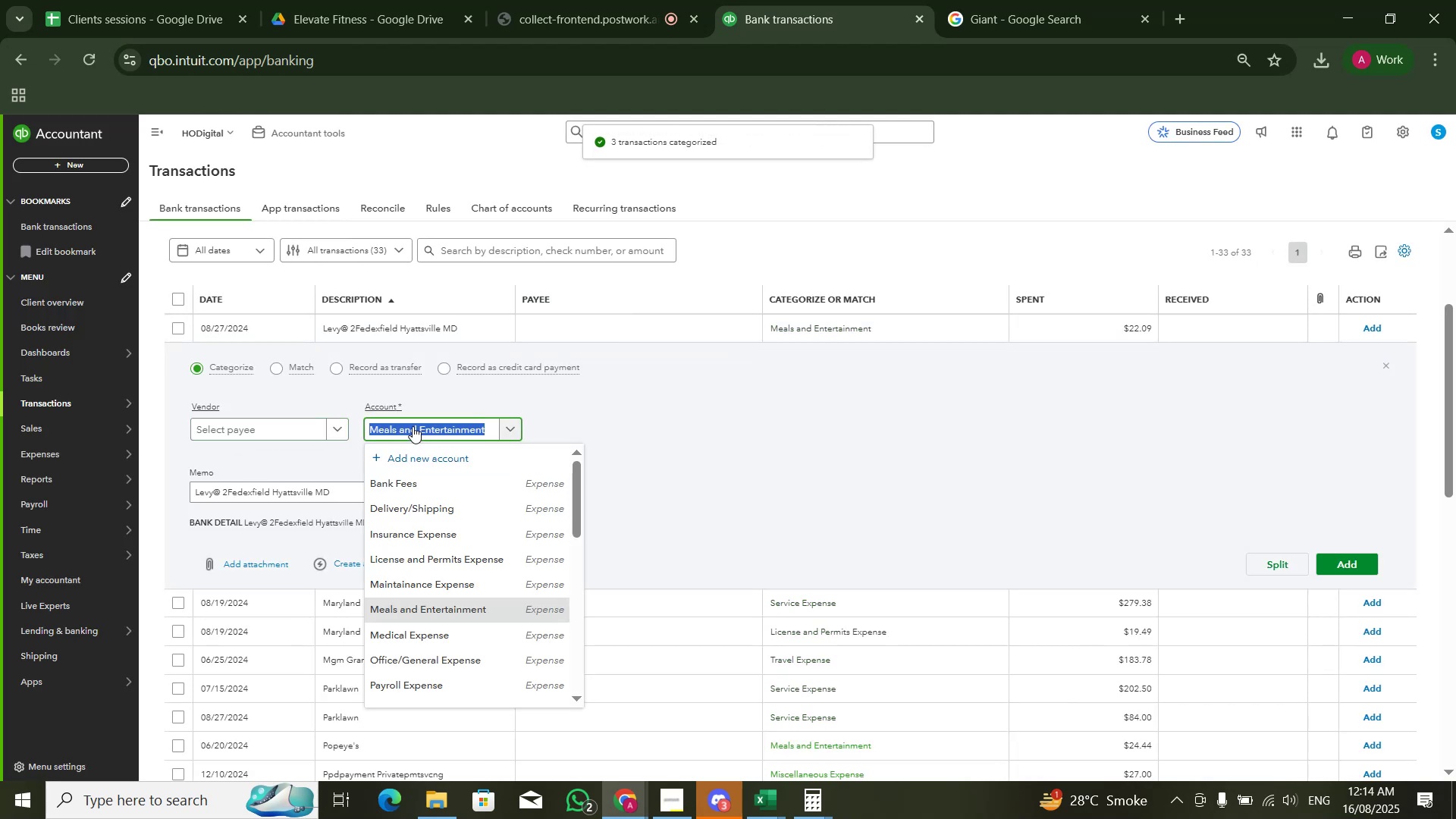 
type(misc)
 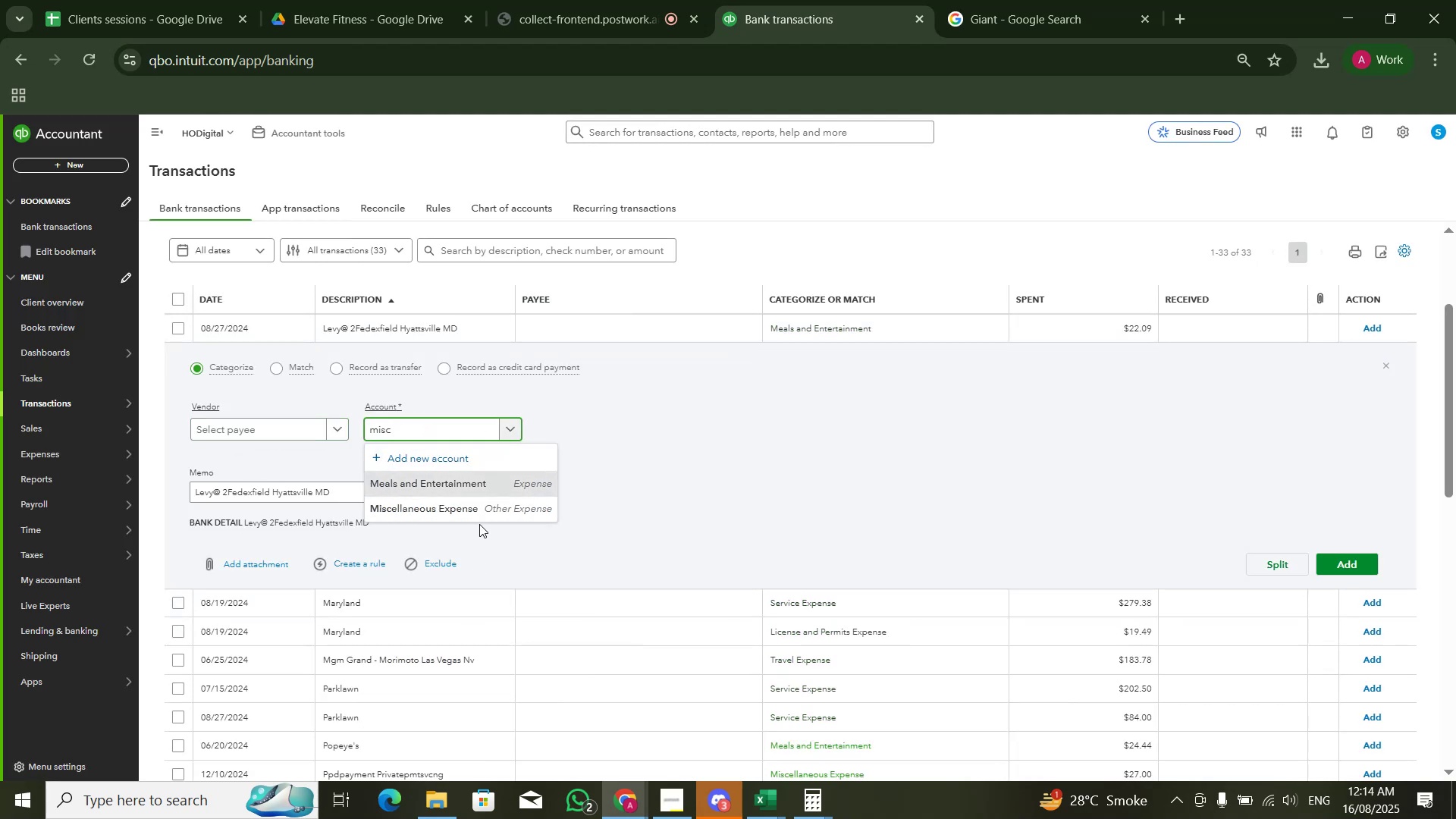 
double_click([1320, 504])
 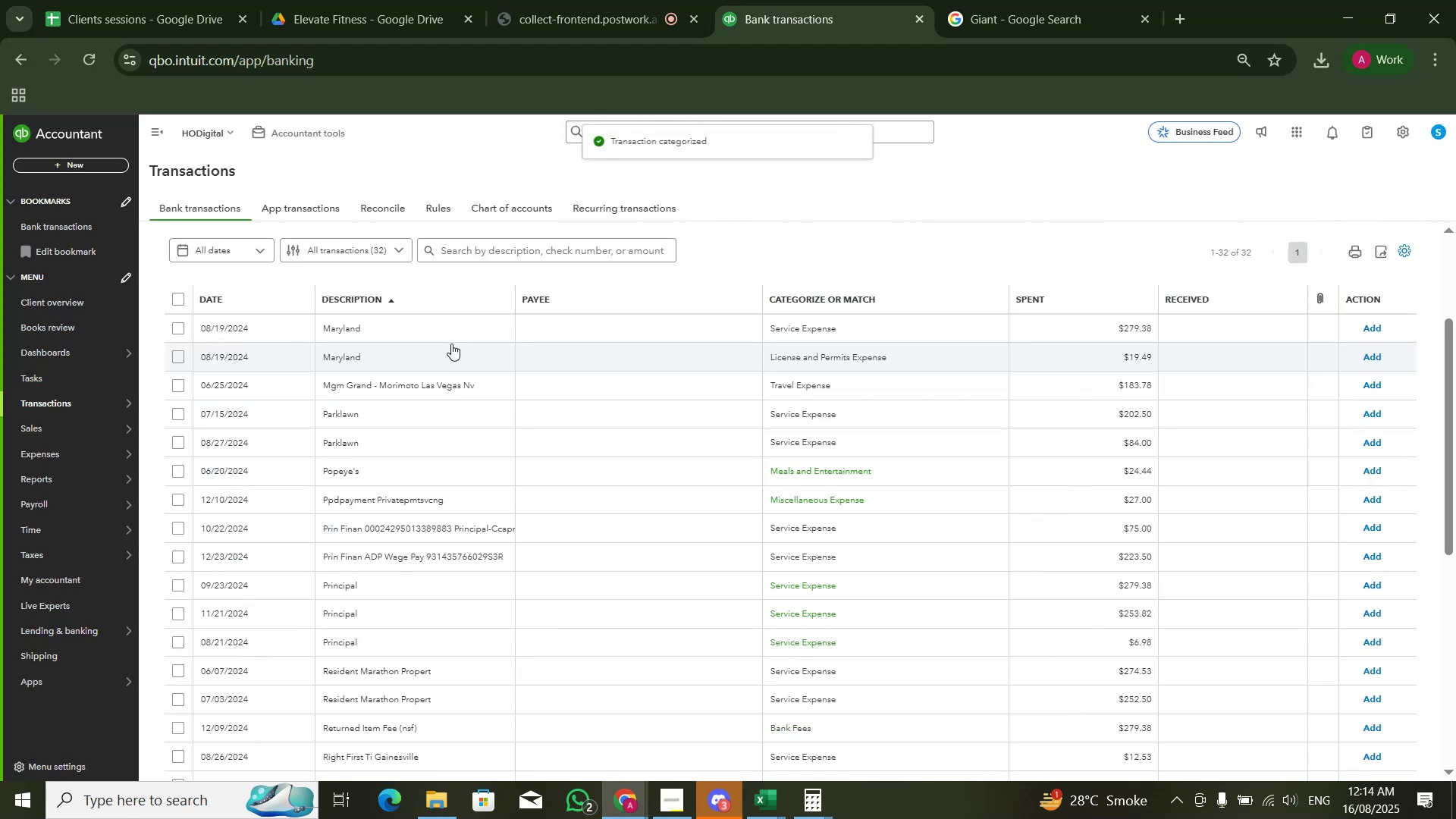 
left_click([457, 335])
 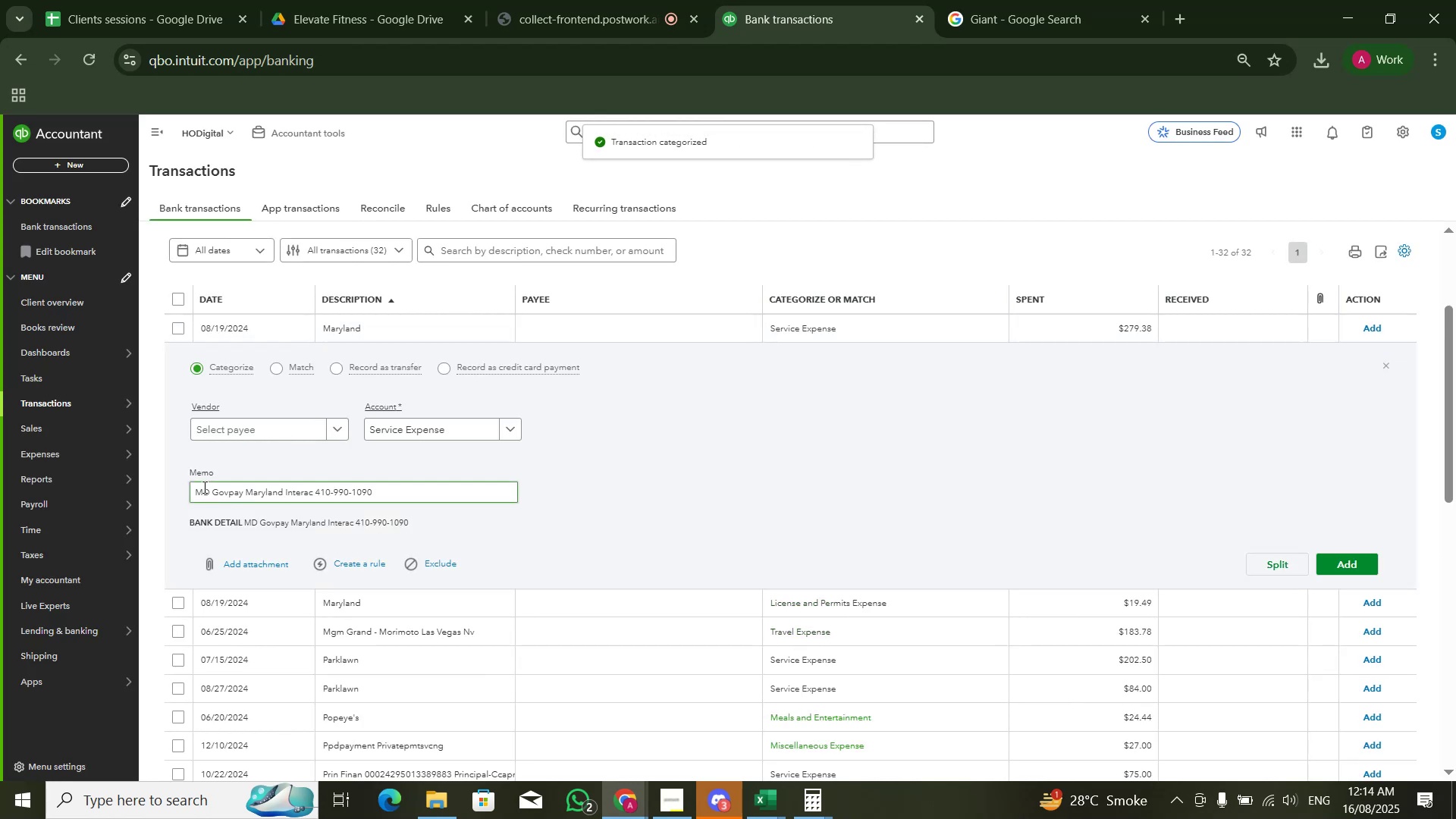 
left_click_drag(start_coordinate=[212, 495], to_coordinate=[283, 504])
 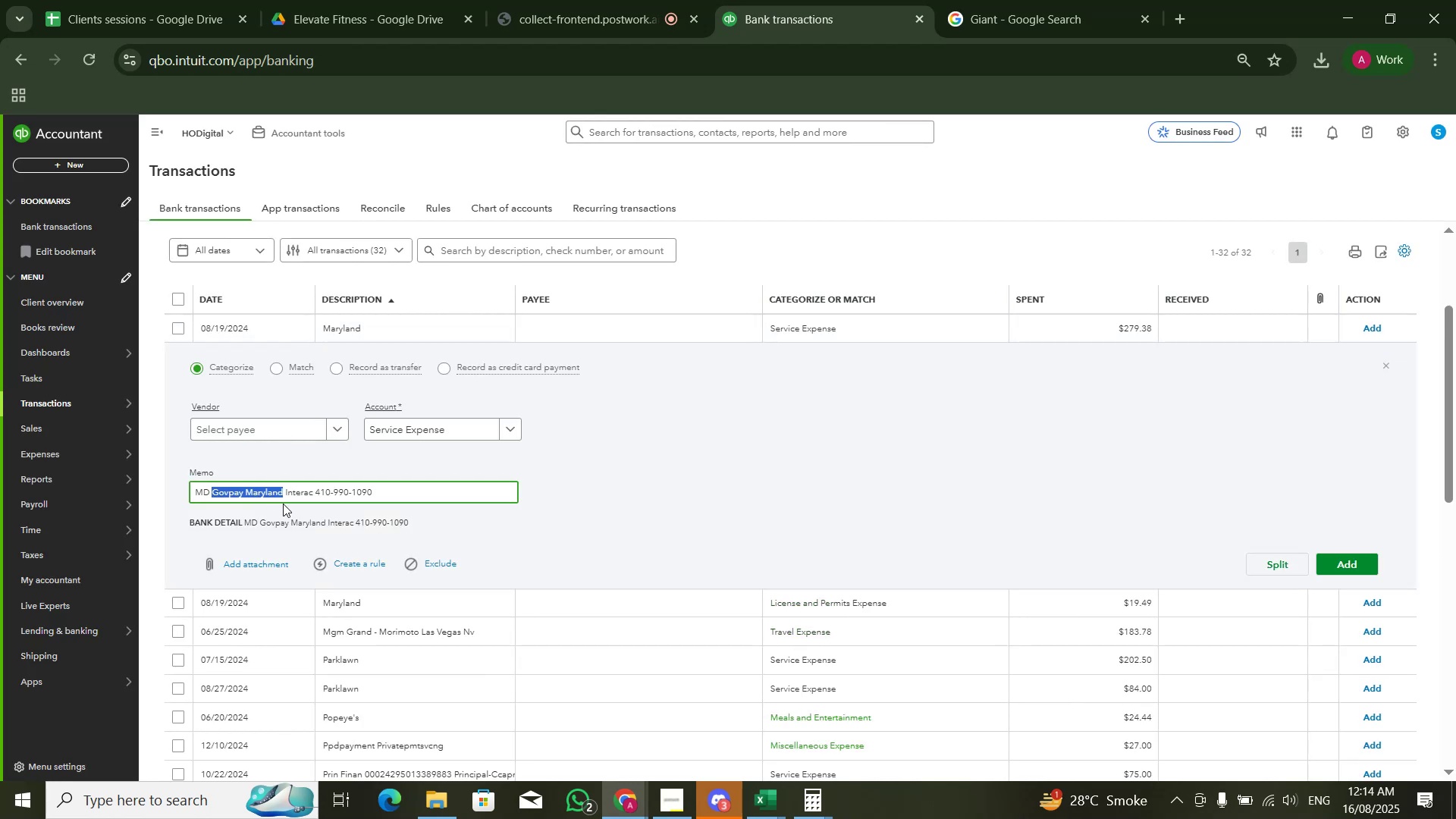 
key(Control+C)
 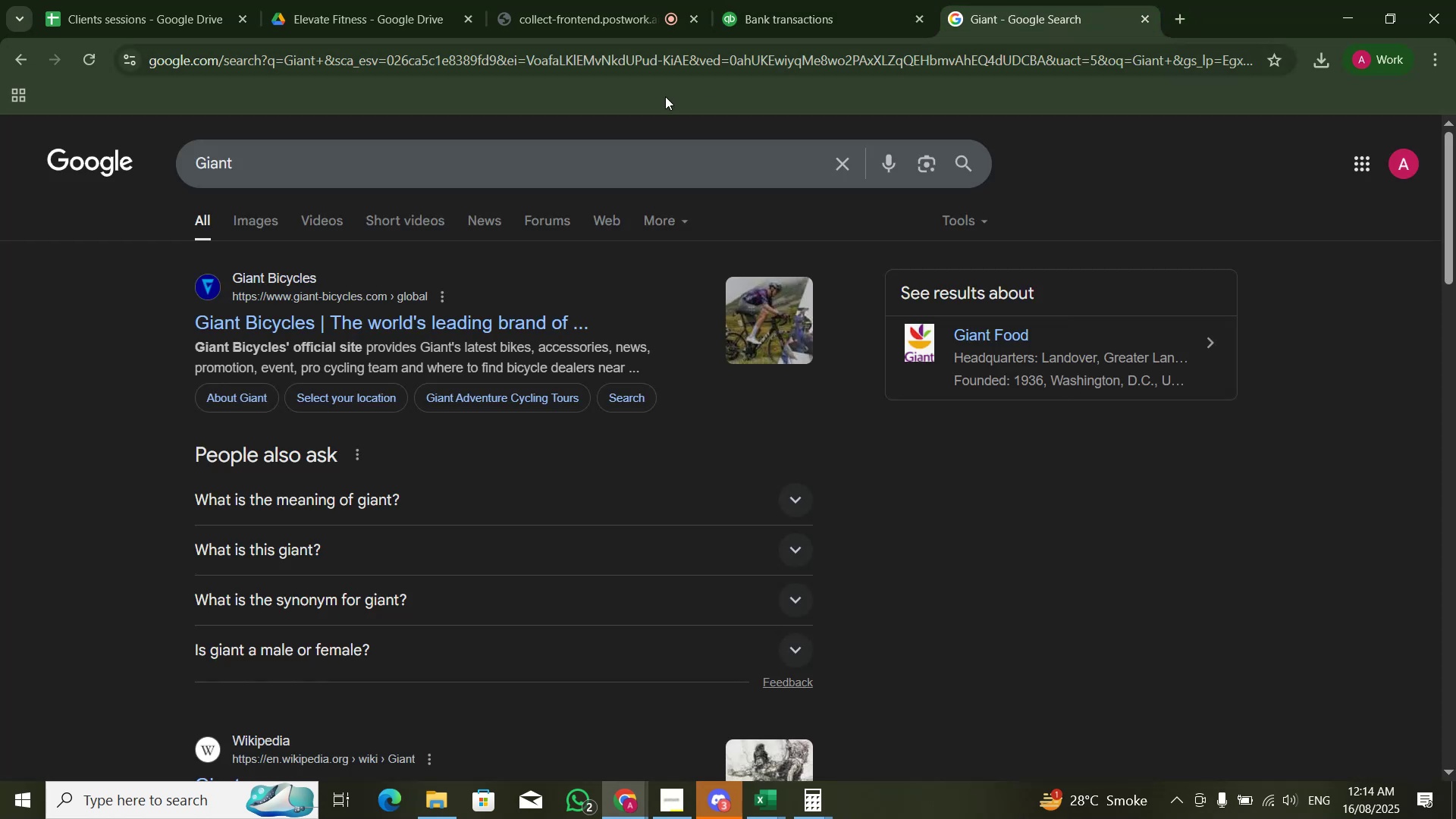 
left_click([641, 138])
 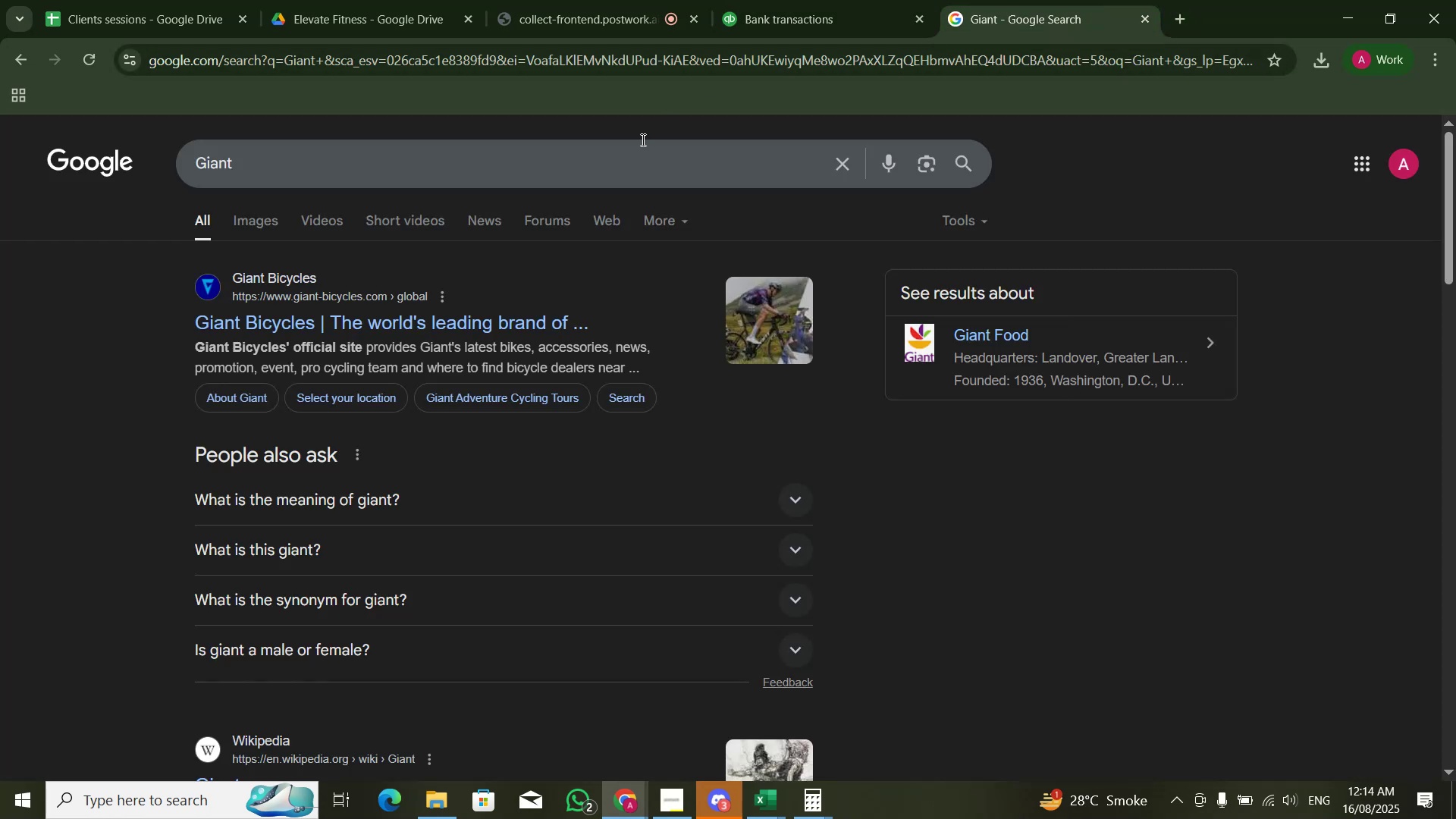 
hold_key(key=ControlLeft, duration=0.44)
 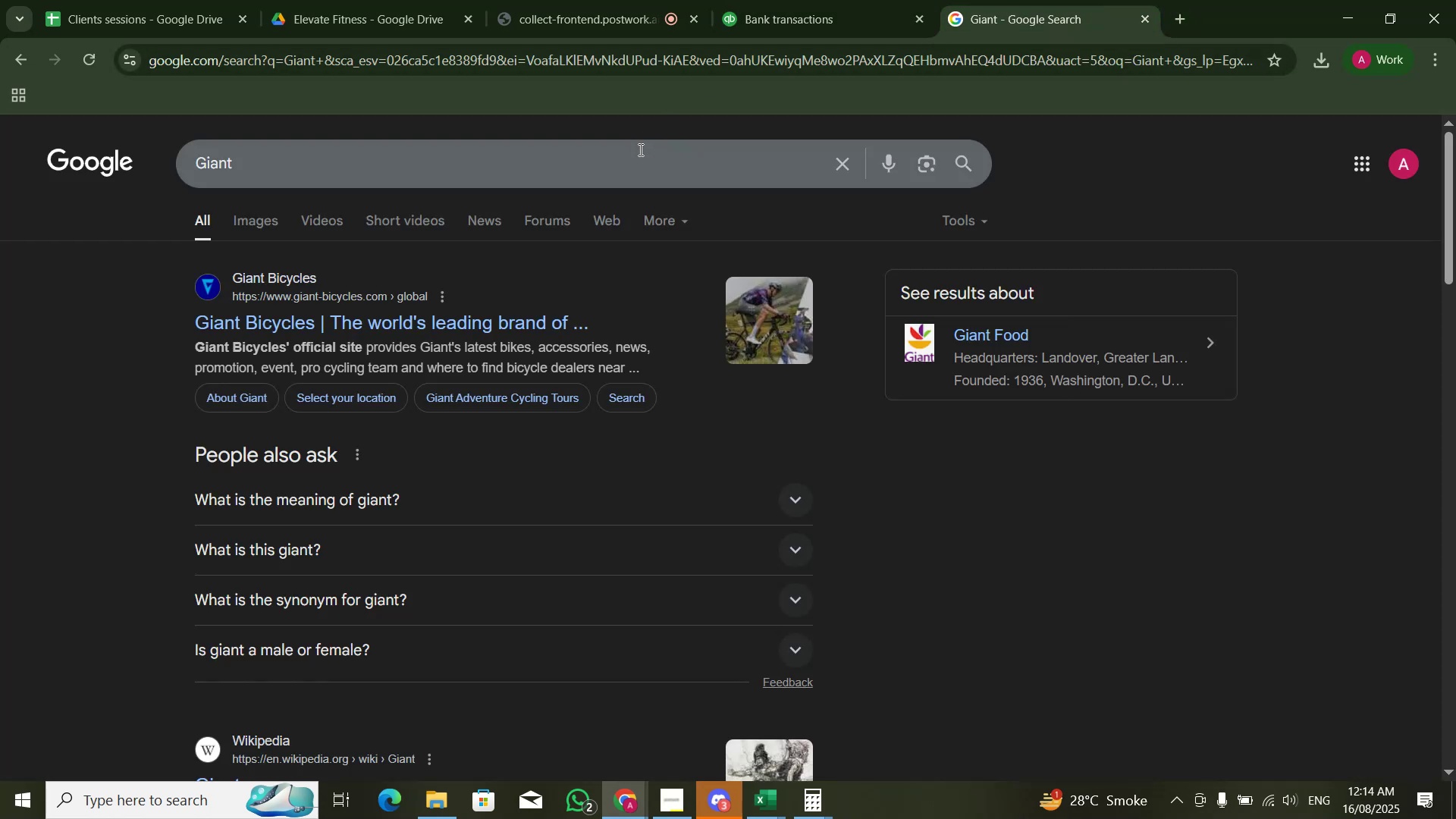 
left_click([639, 153])
 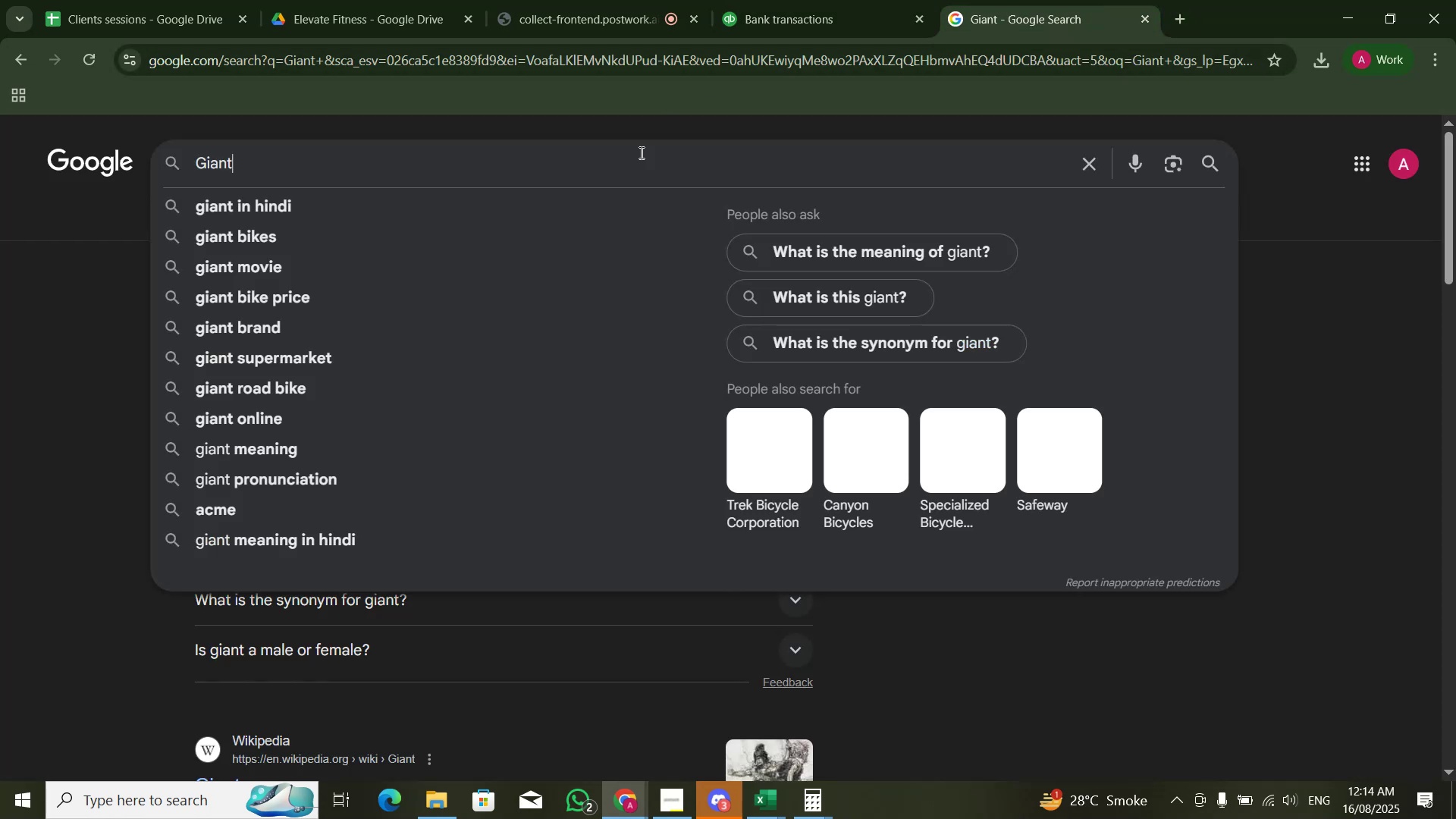 
key(Control+A)
 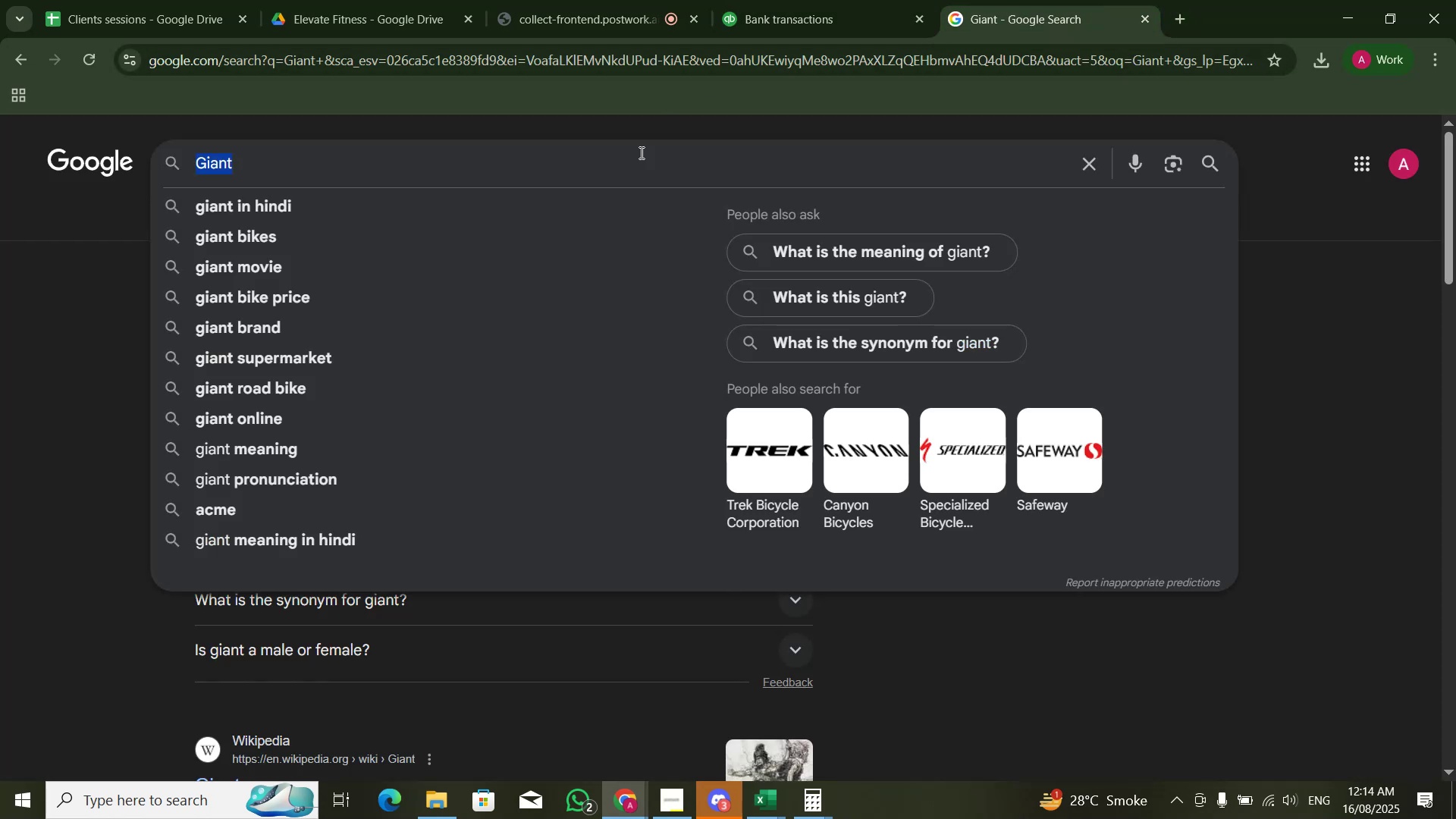 
key(Control+V)
 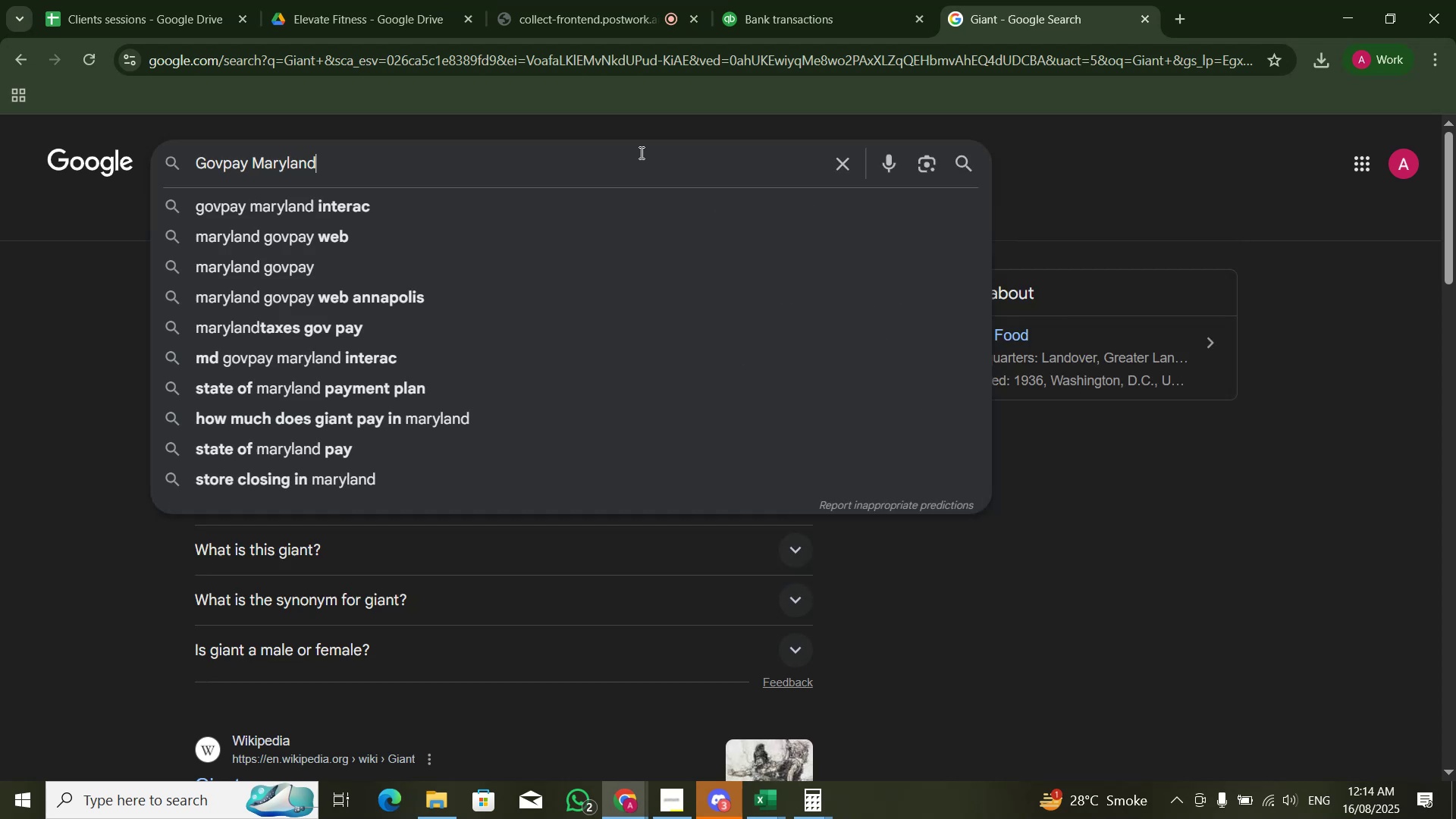 
key(NumpadEnter)
 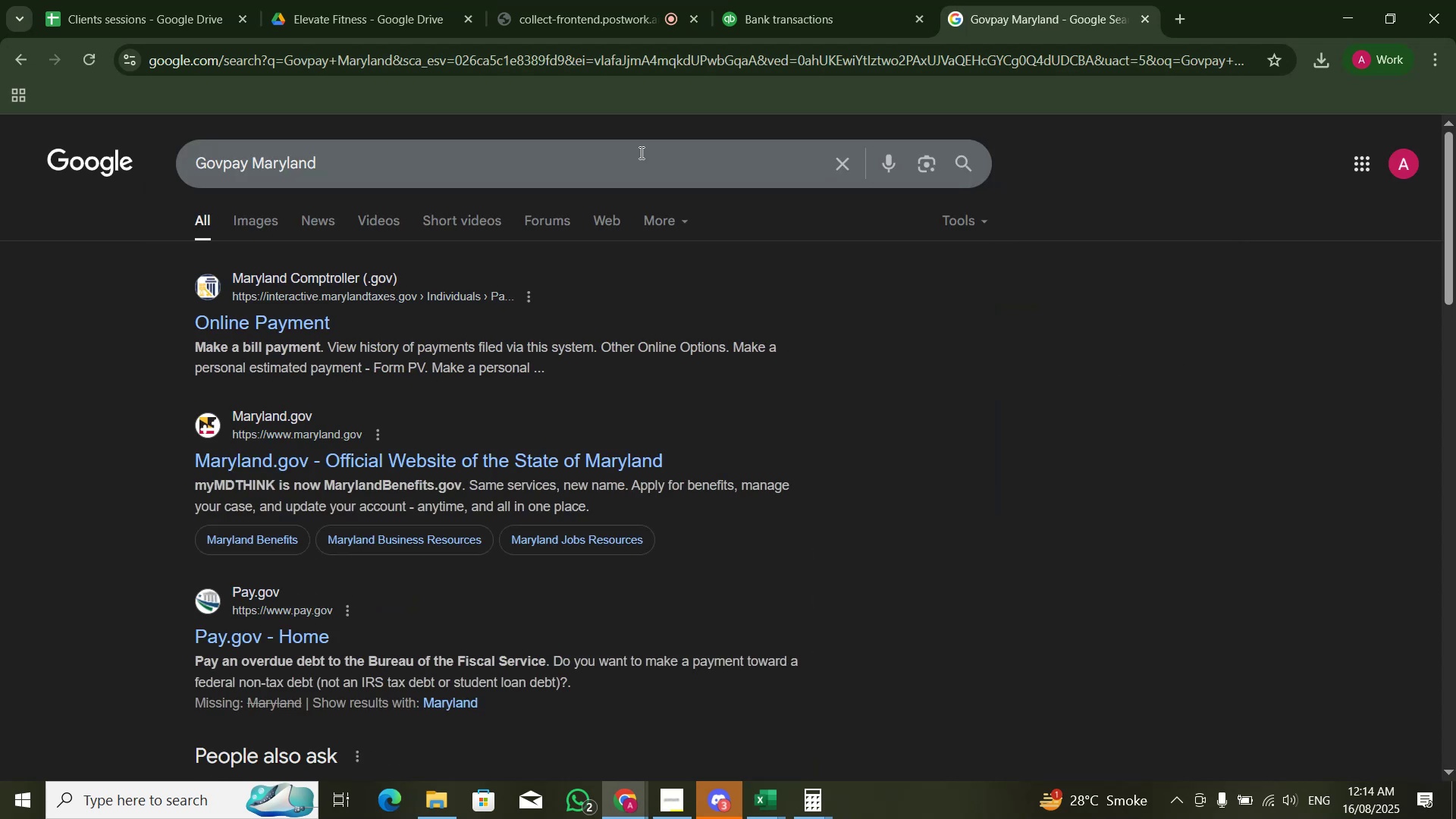 
wait(10.49)
 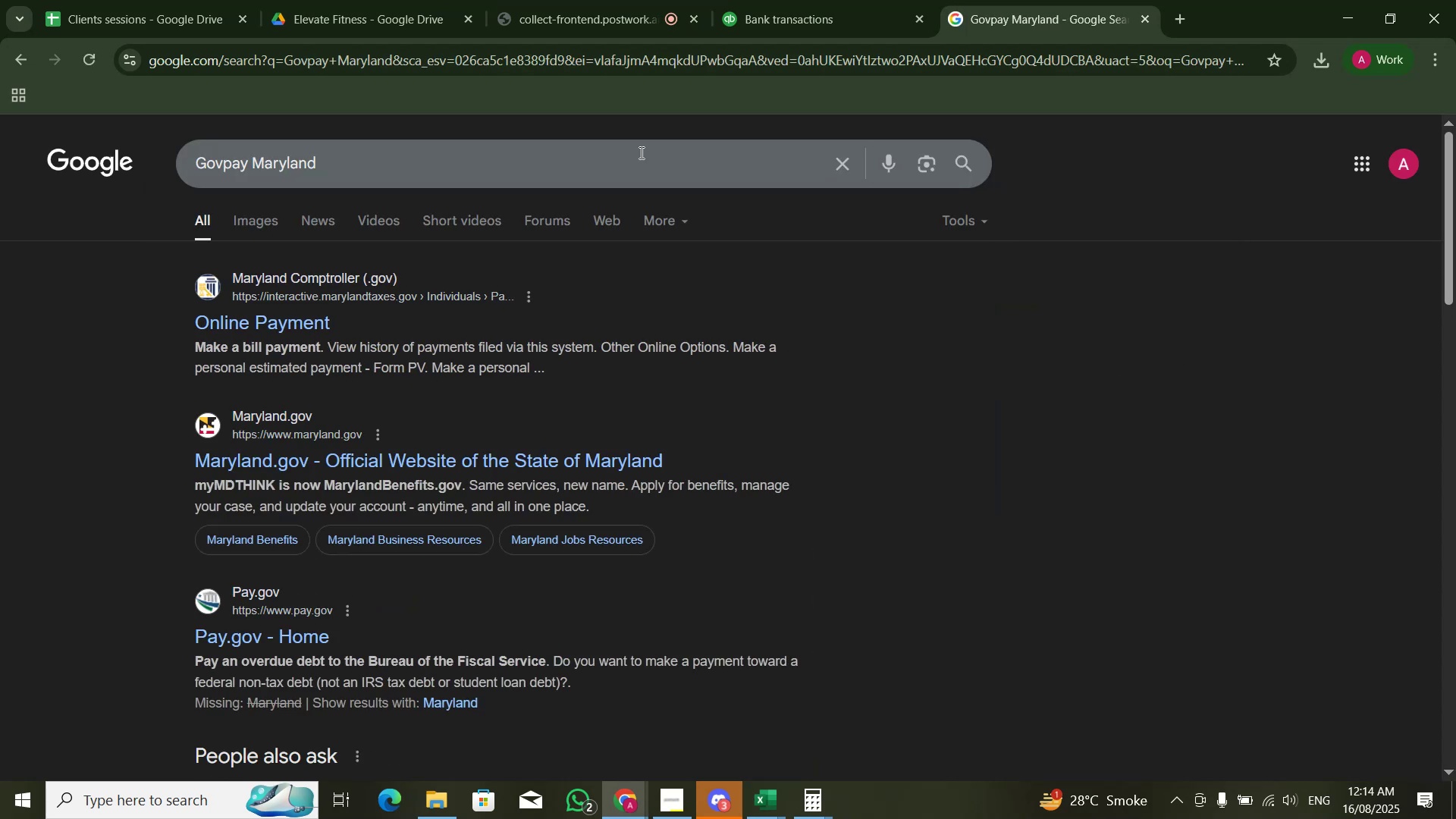 
left_click([896, 0])
 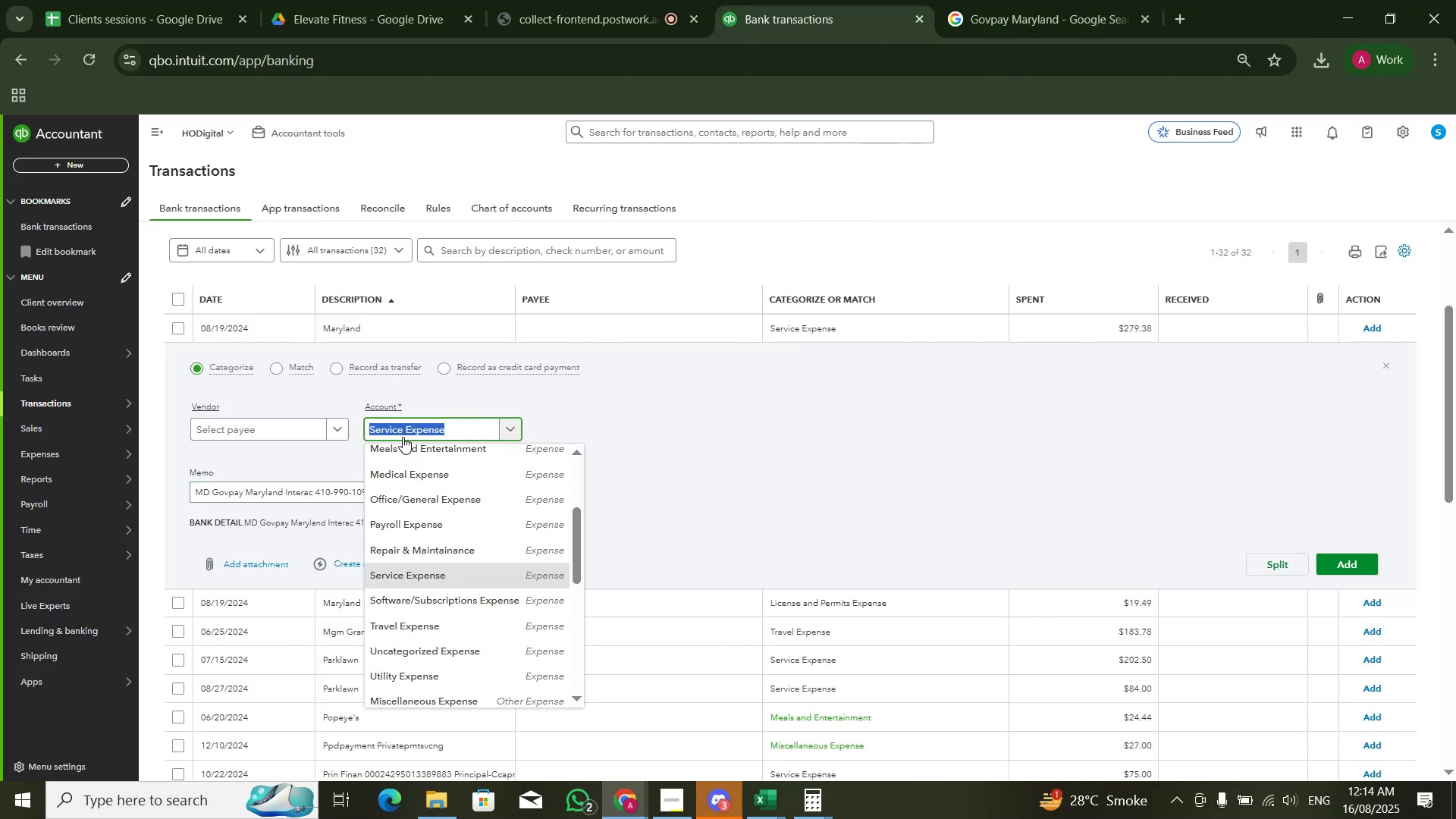 
type(tax)
 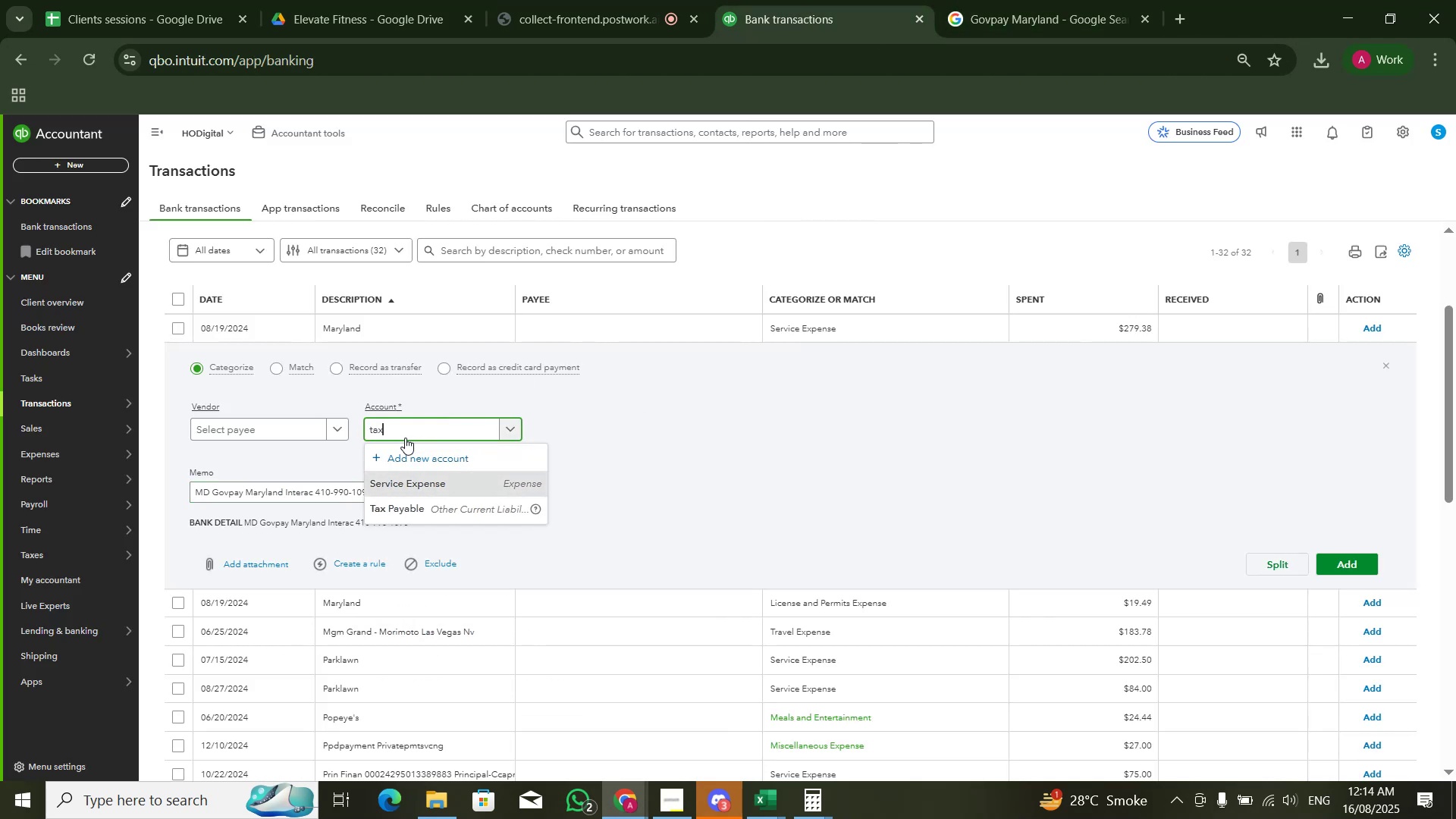 
key(ArrowDown)
 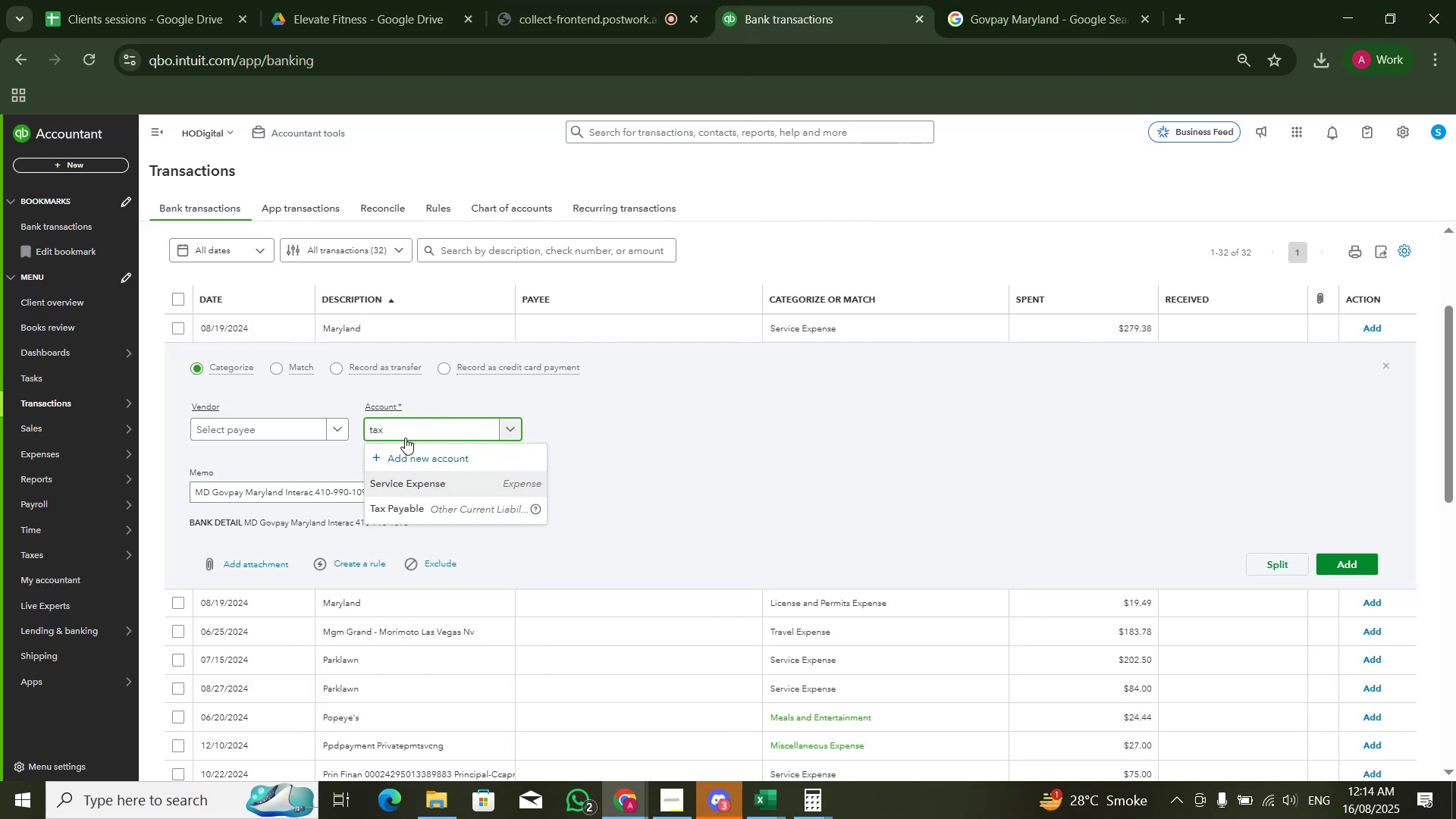 
key(ArrowDown)
 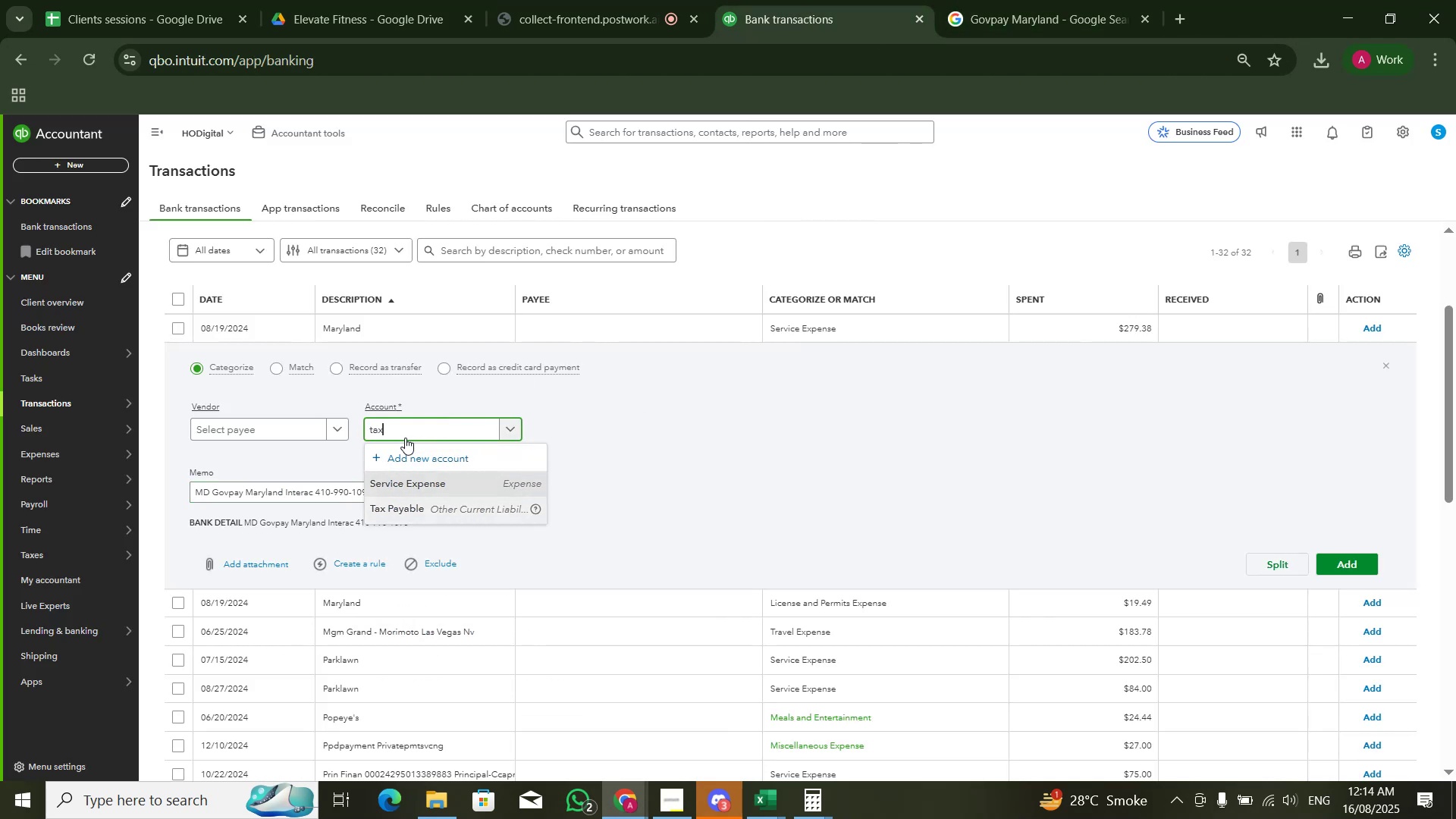 
key(Enter)
 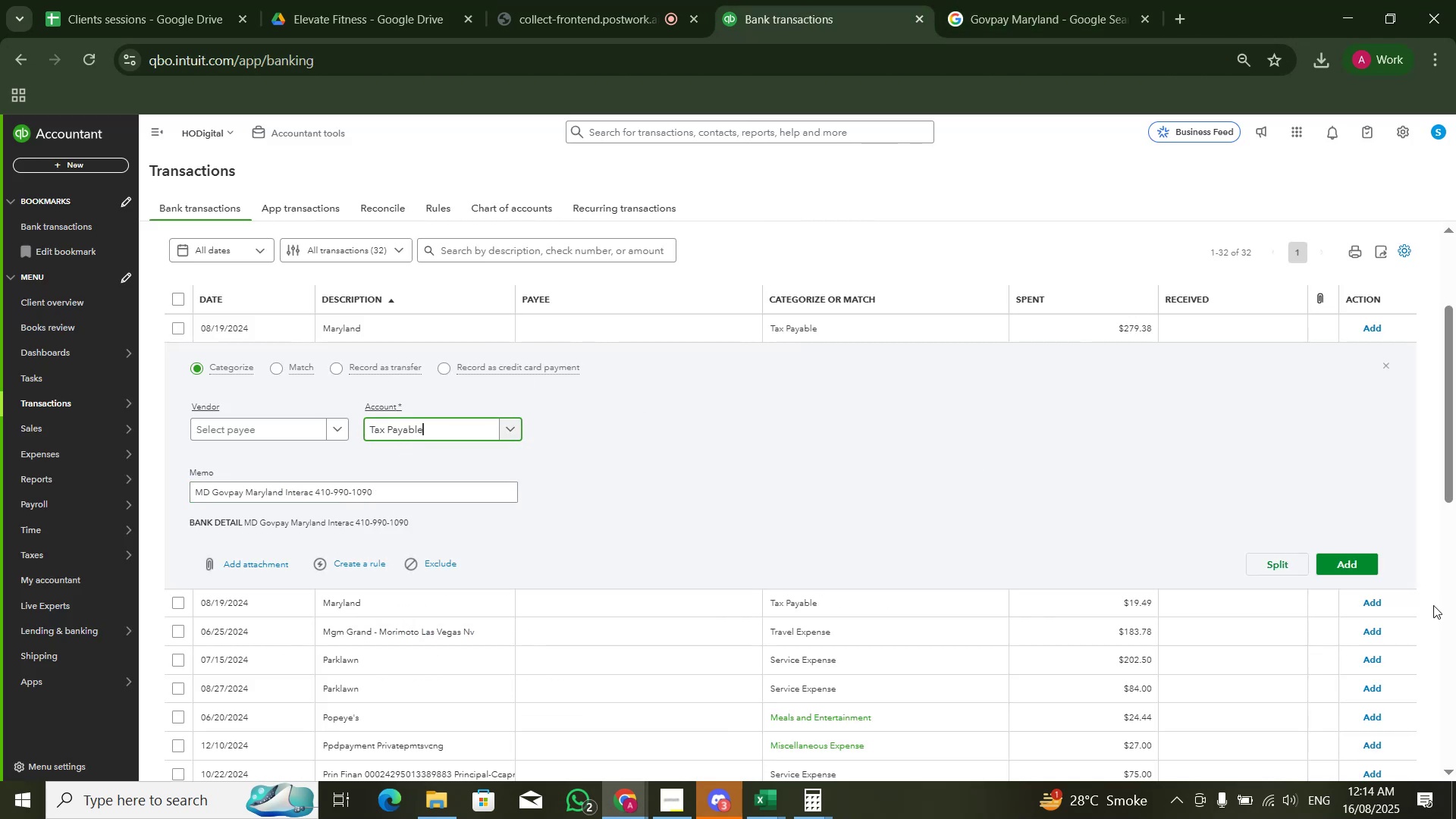 
left_click([1359, 567])
 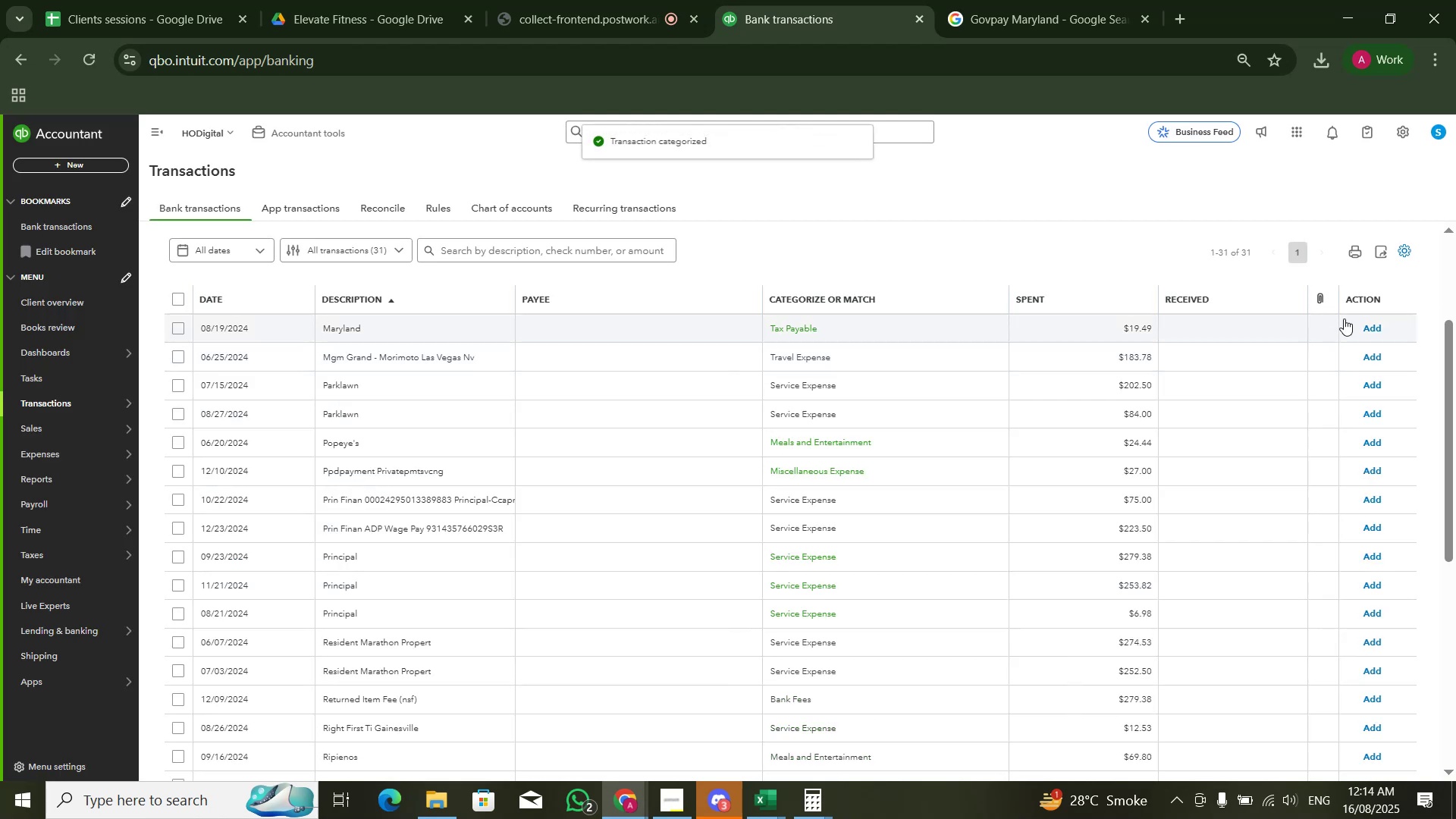 
left_click([1374, 331])
 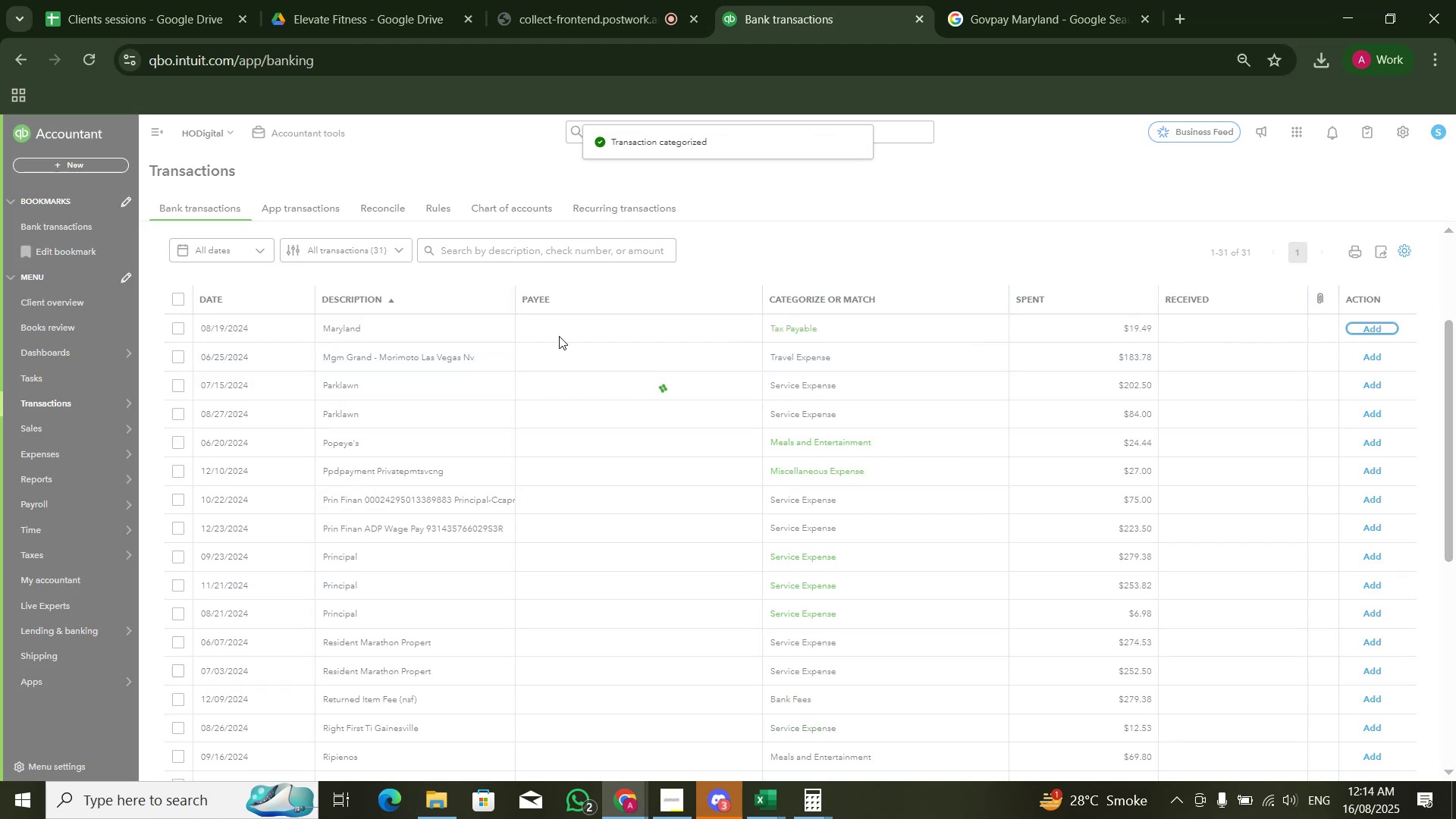 
mouse_move([470, 352])
 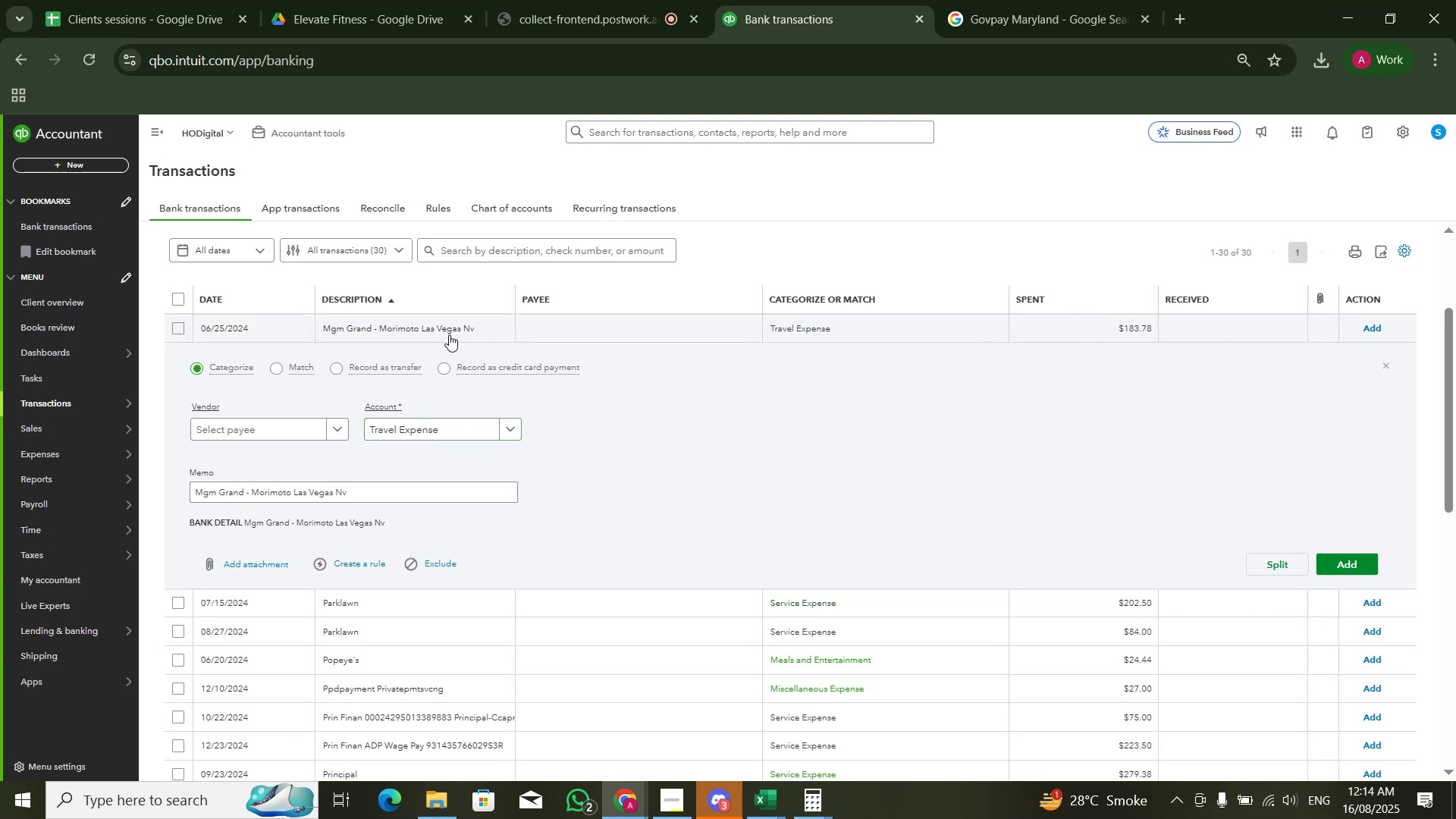 
left_click([449, 334])
 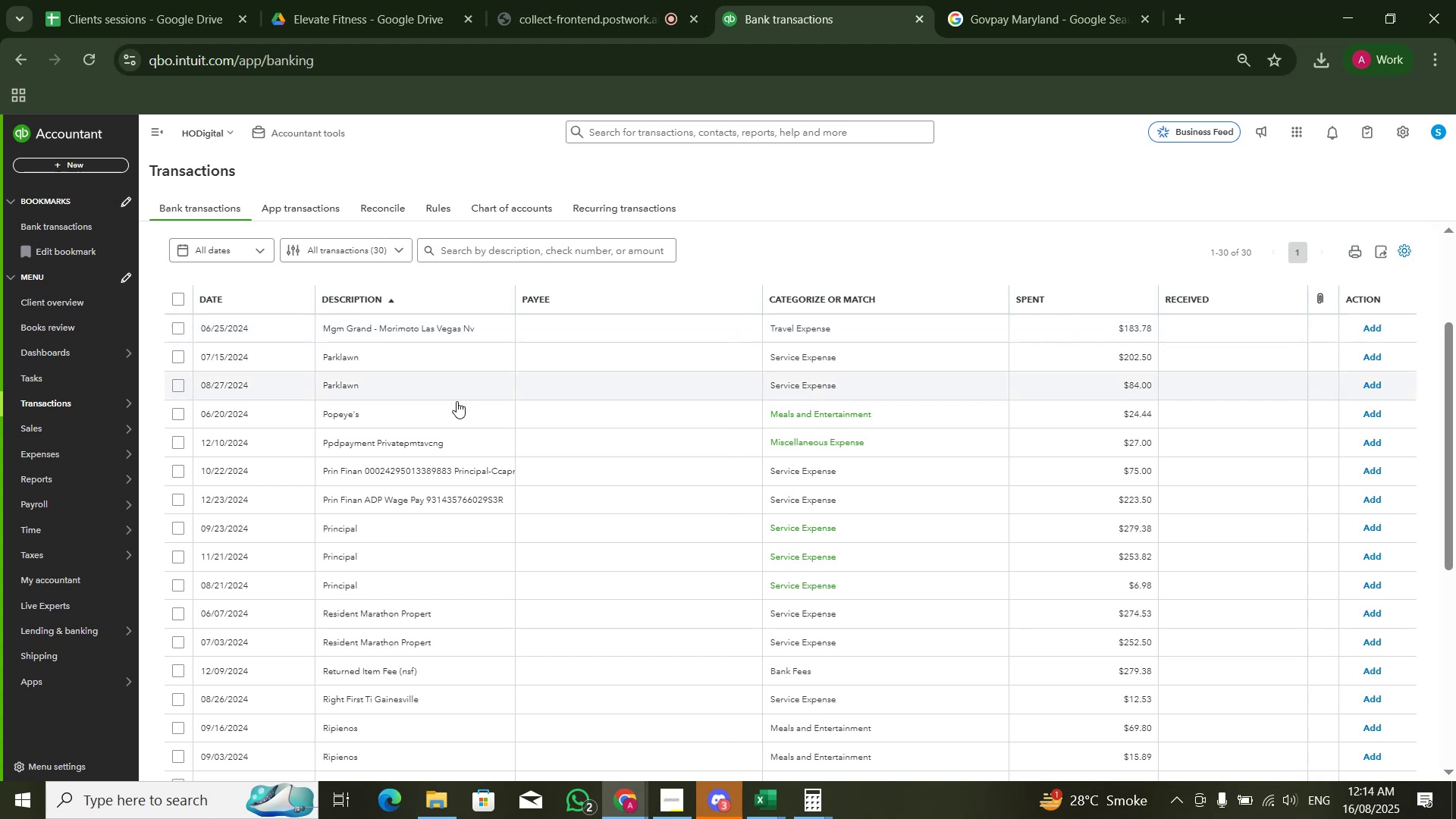 
scroll: coordinate [455, 403], scroll_direction: down, amount: 3.0
 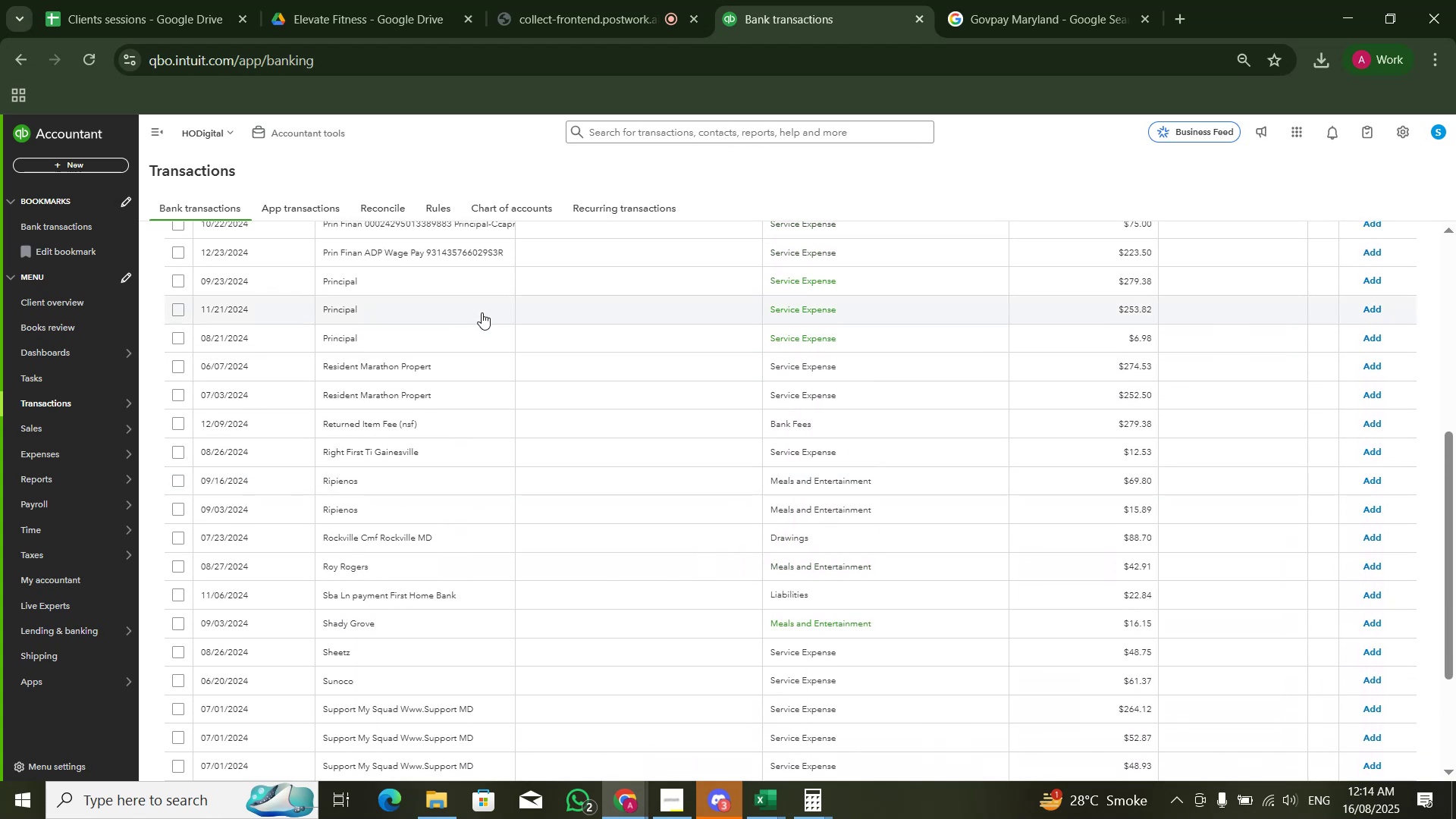 
scroll: coordinate [488, 311], scroll_direction: up, amount: 3.0
 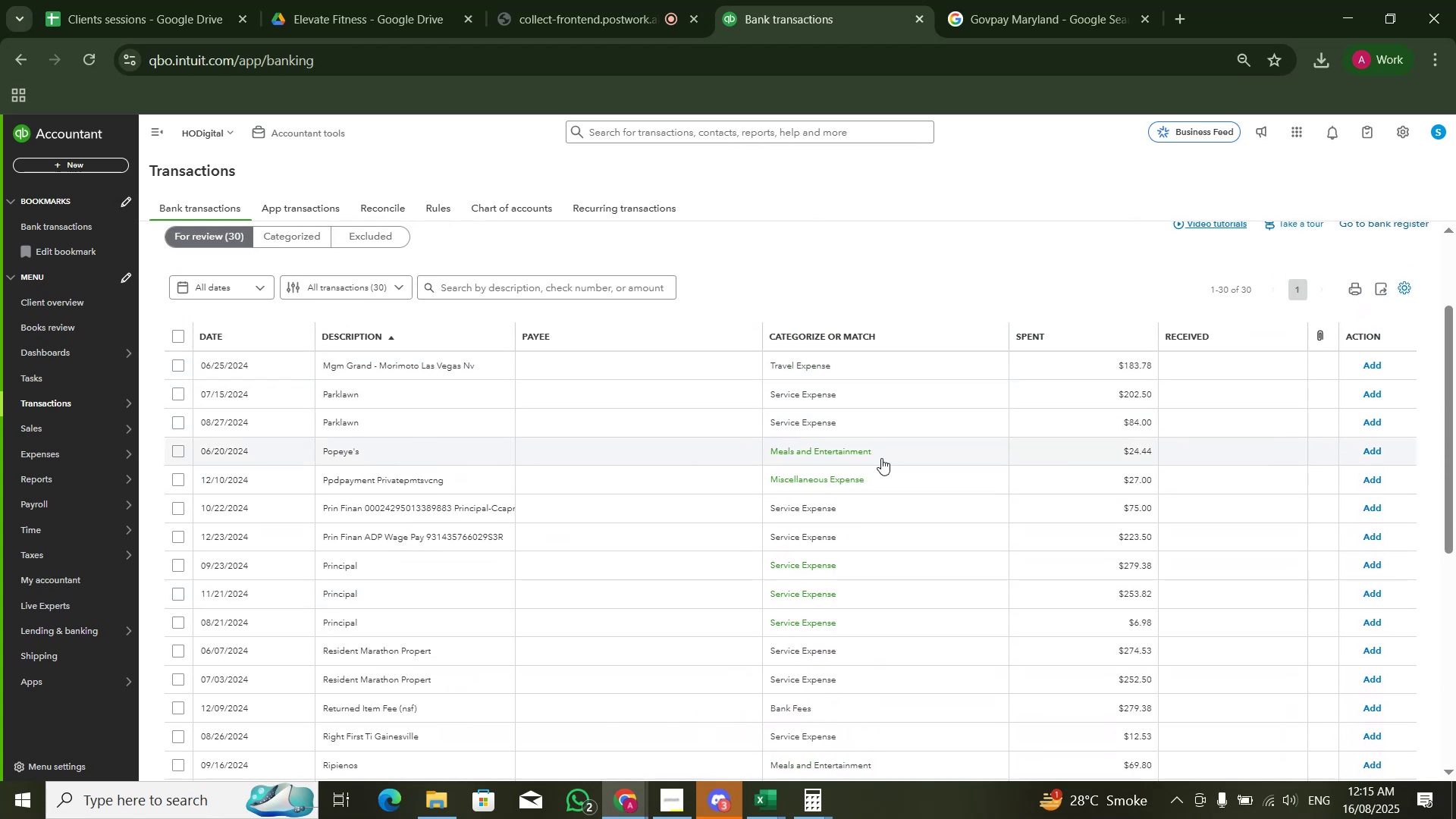 
left_click([1376, 448])
 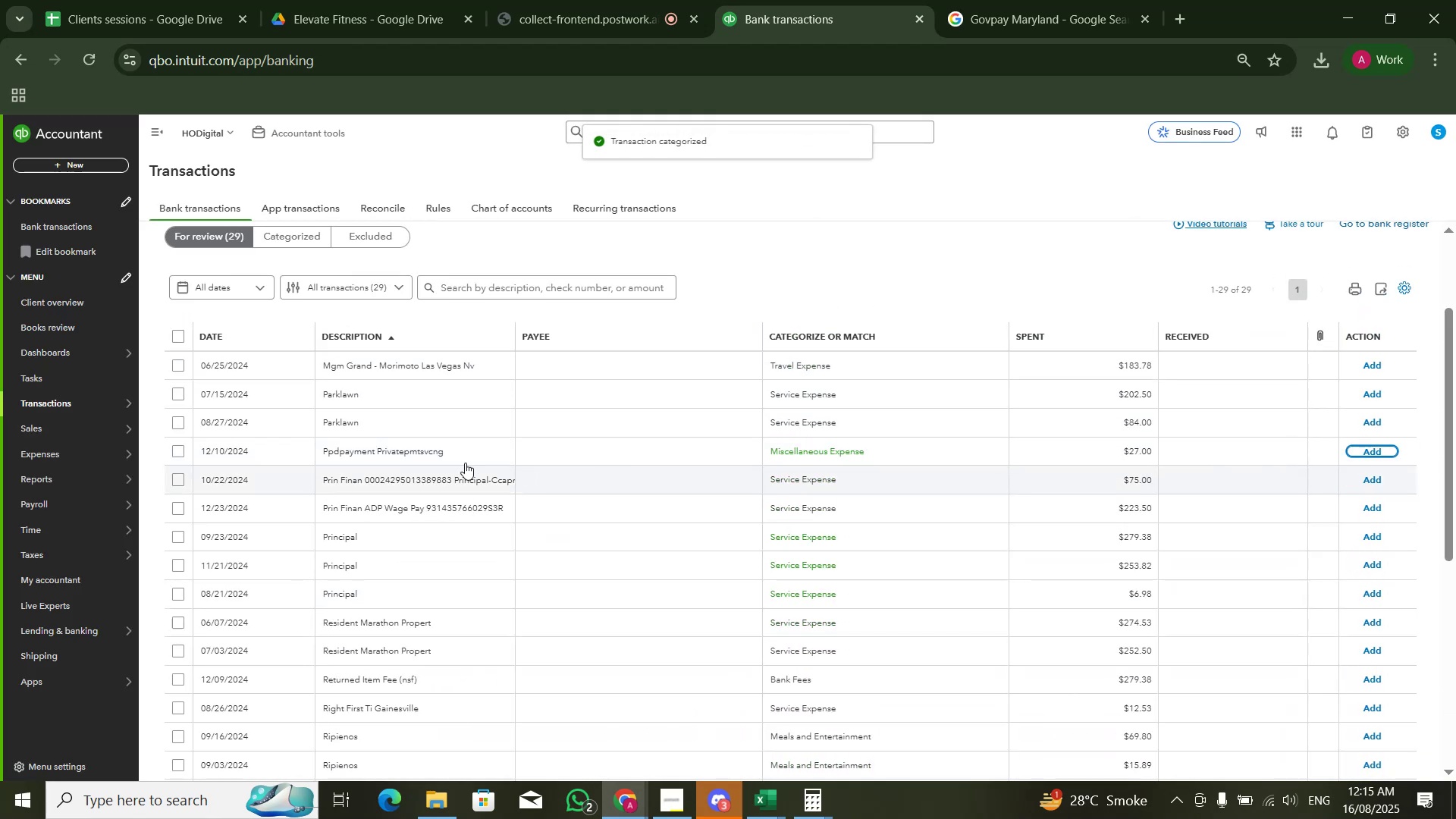 
left_click([426, 394])
 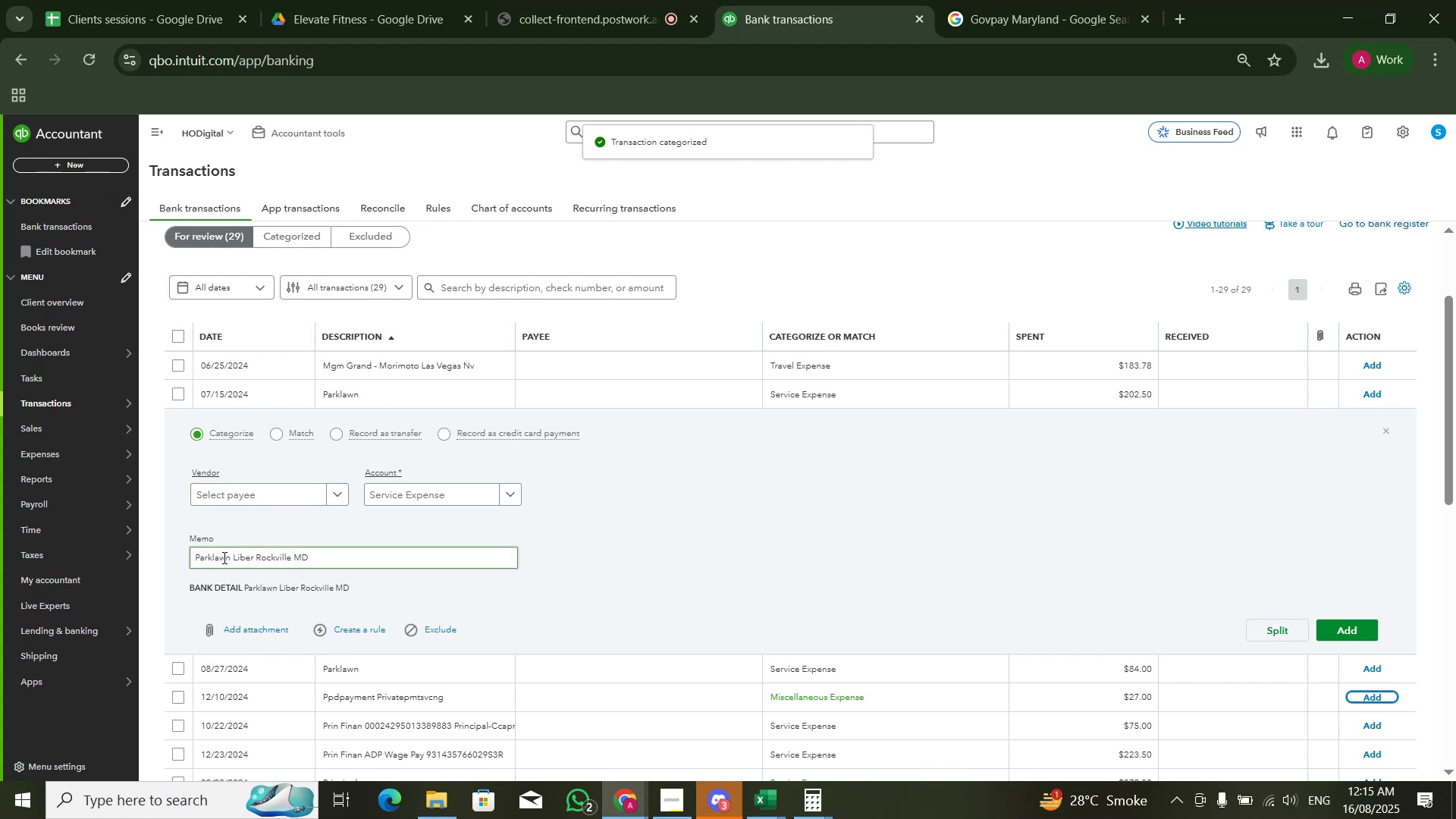 
left_click_drag(start_coordinate=[197, 555], to_coordinate=[312, 576])
 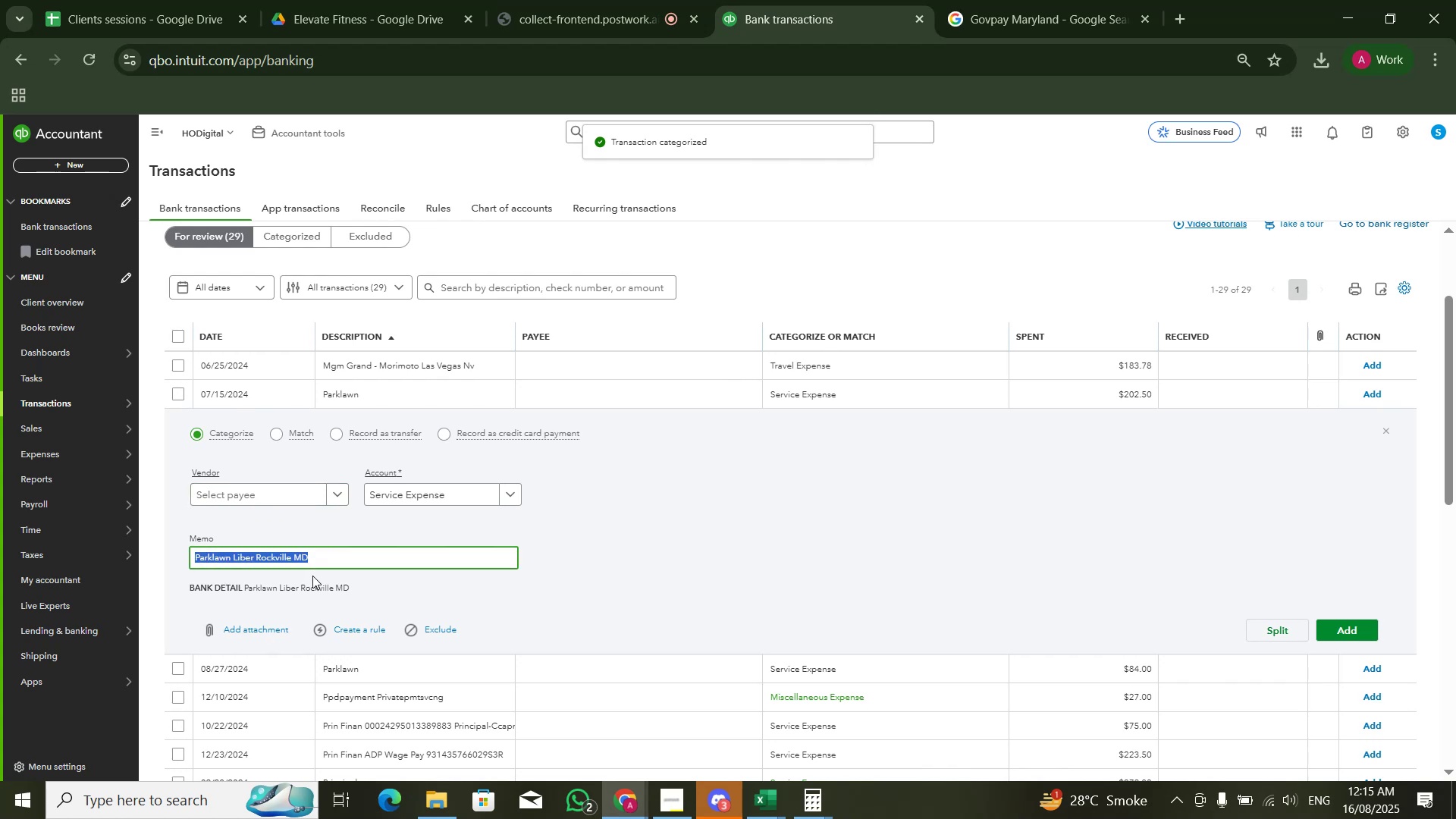 
key(Shift+ShiftLeft)
 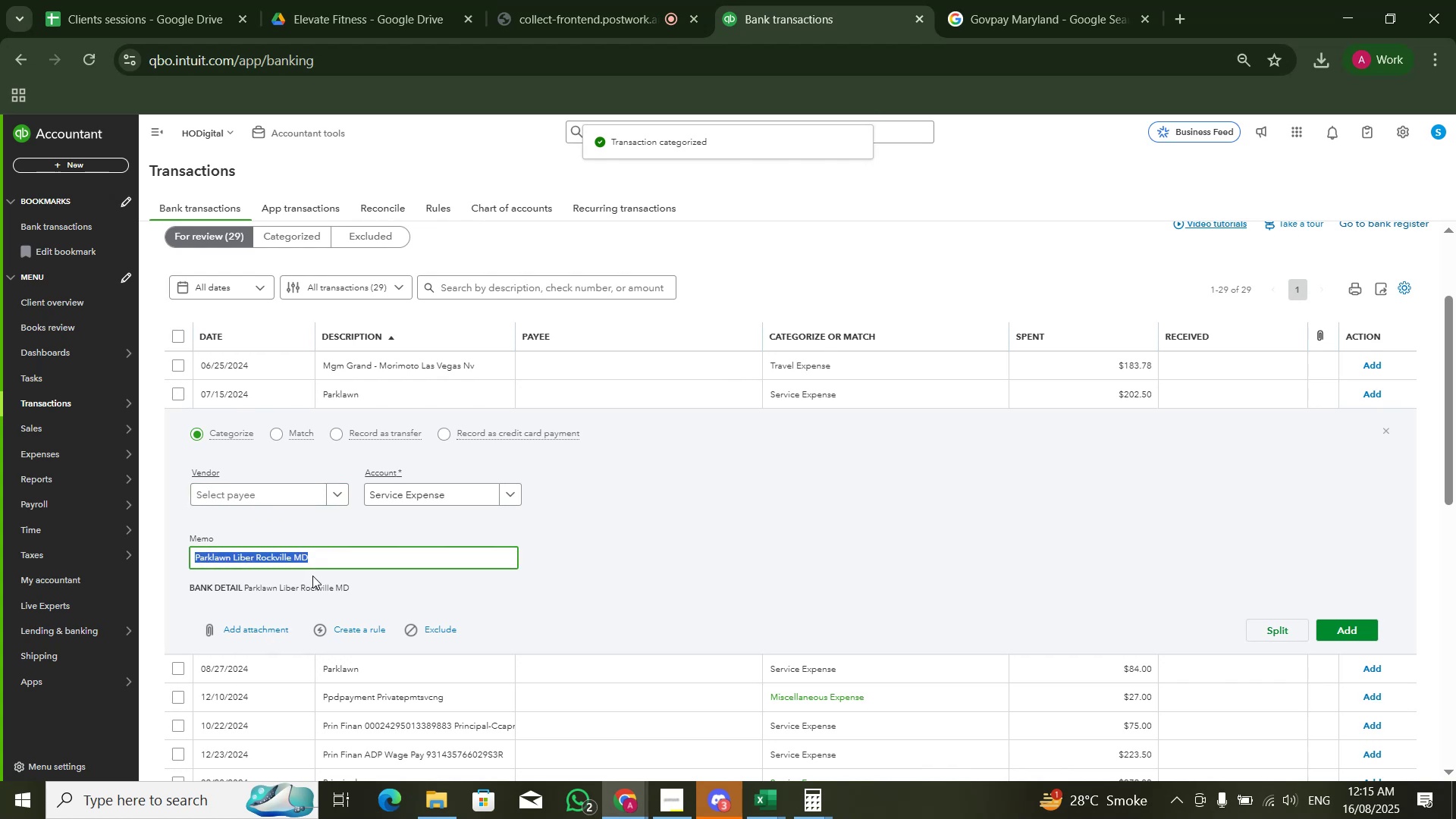 
key(Control+C)
 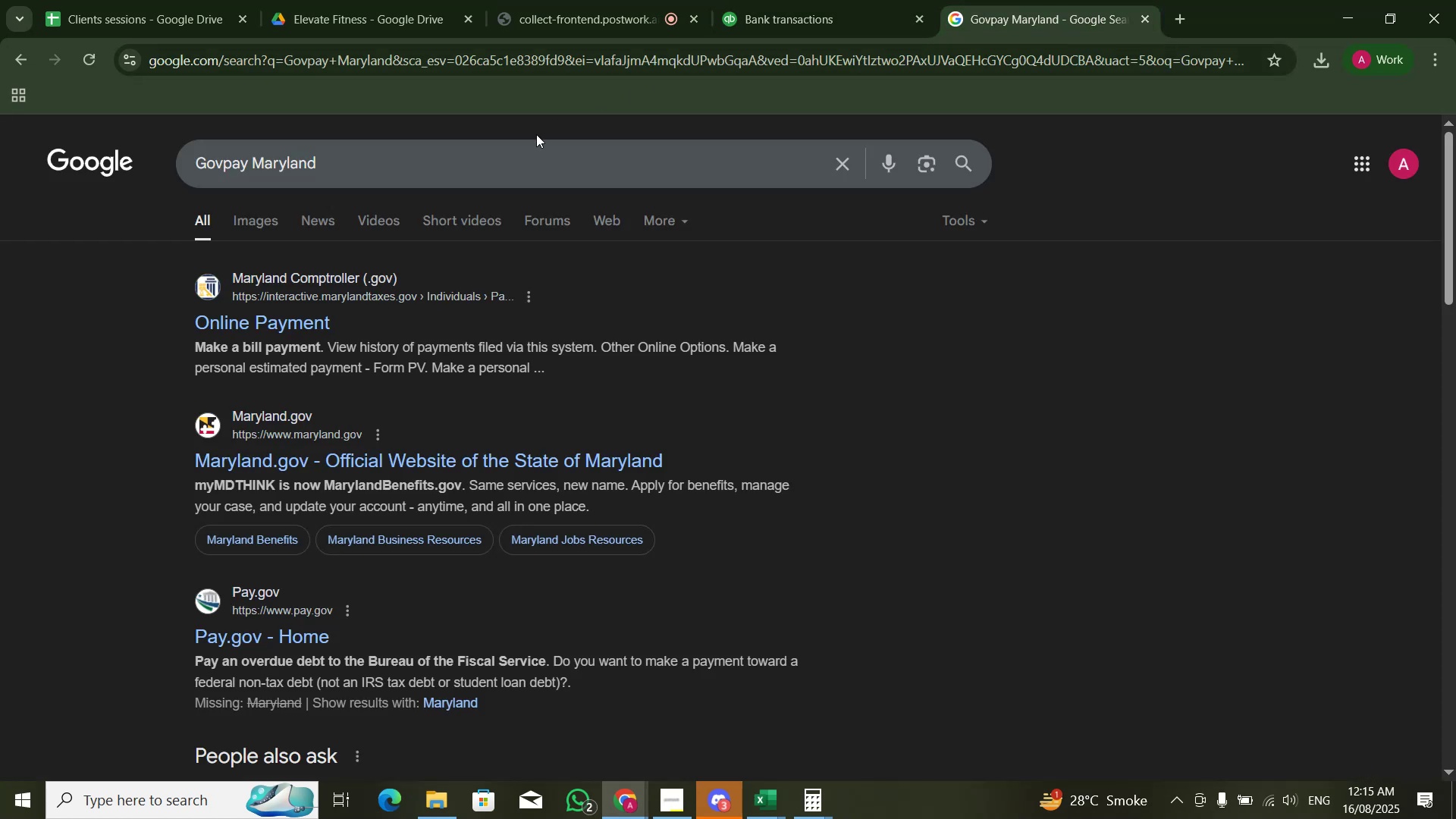 
key(Control+A)
 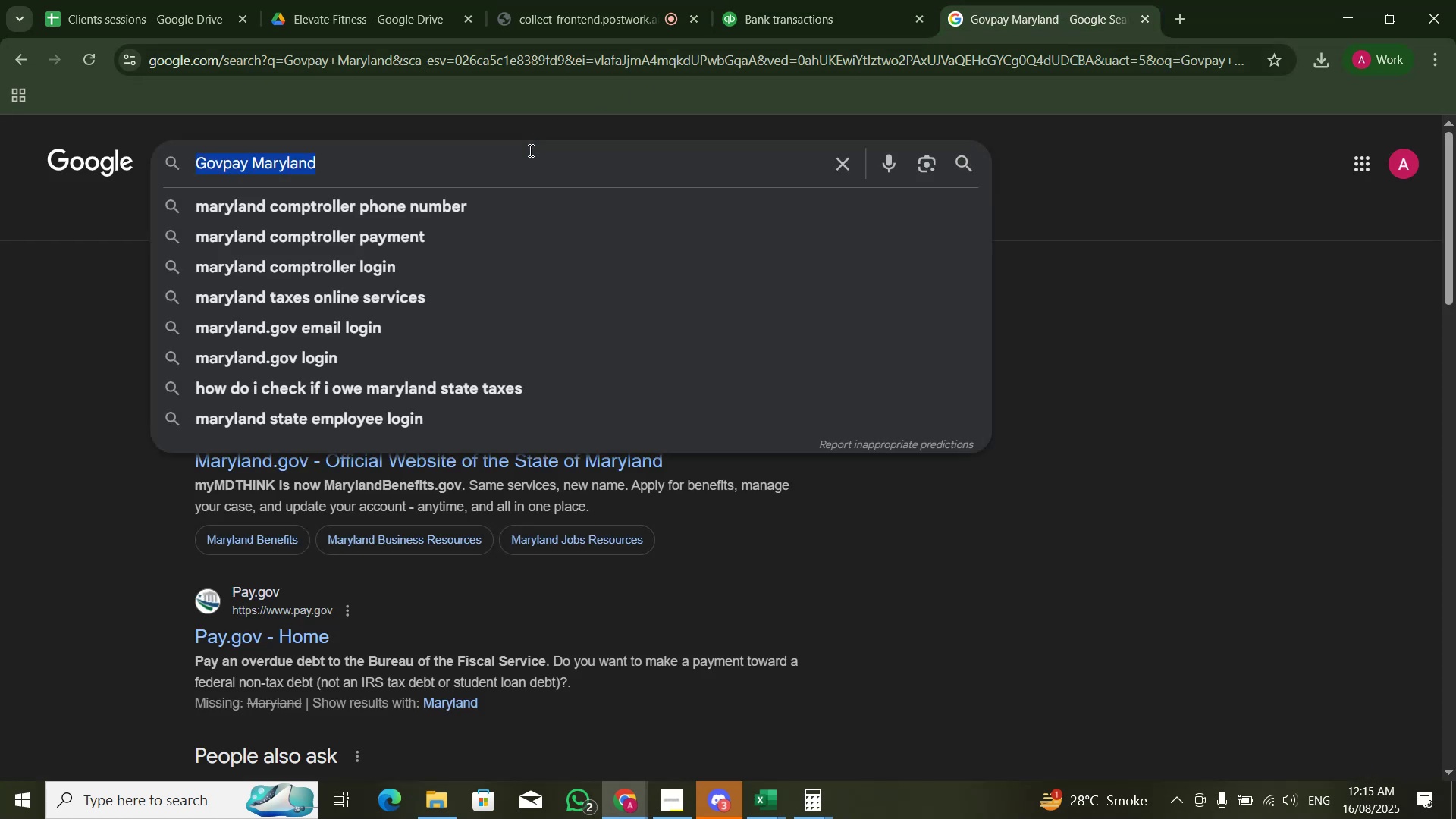 
key(Control+V)
 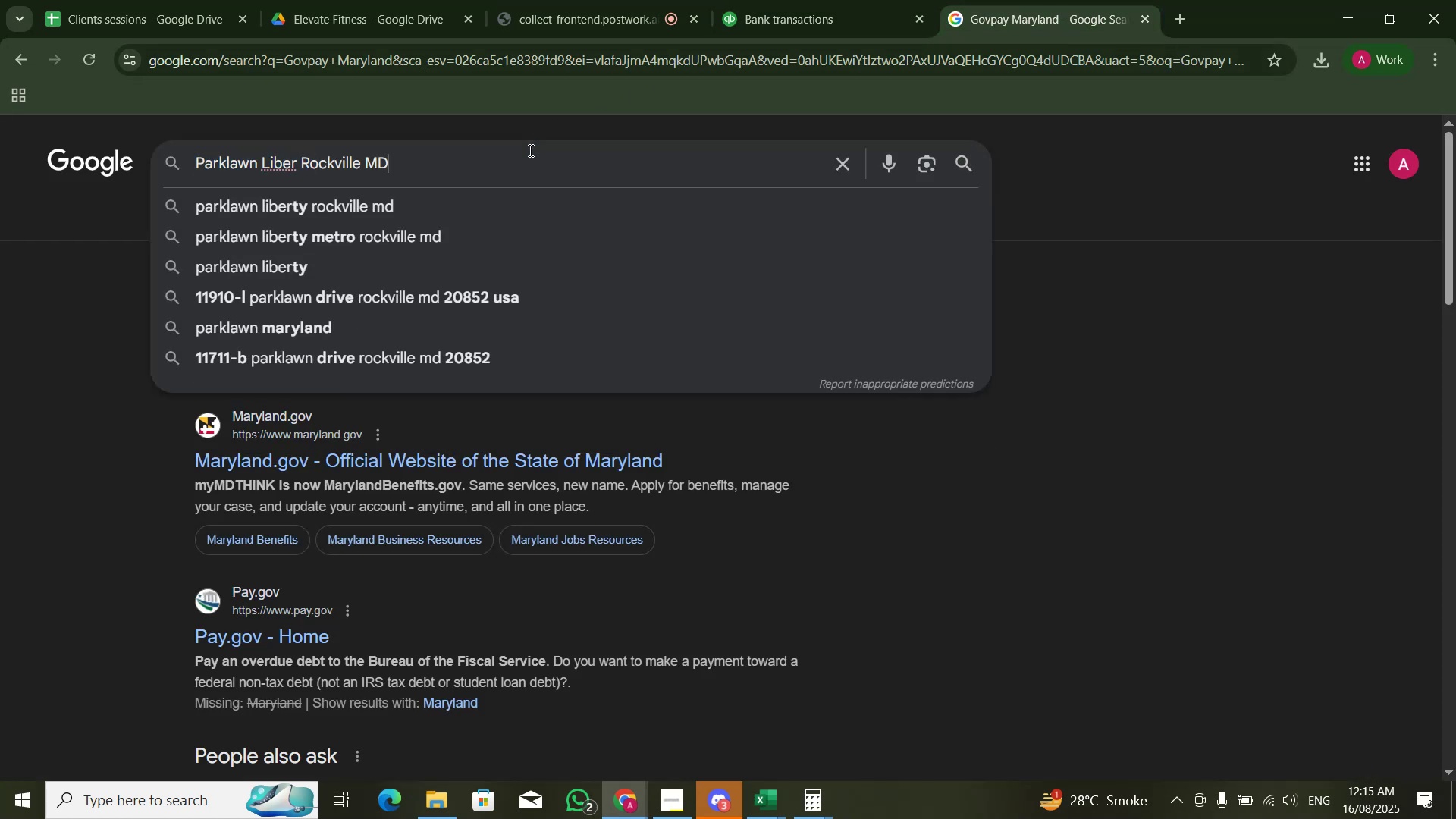 
key(NumpadEnter)
 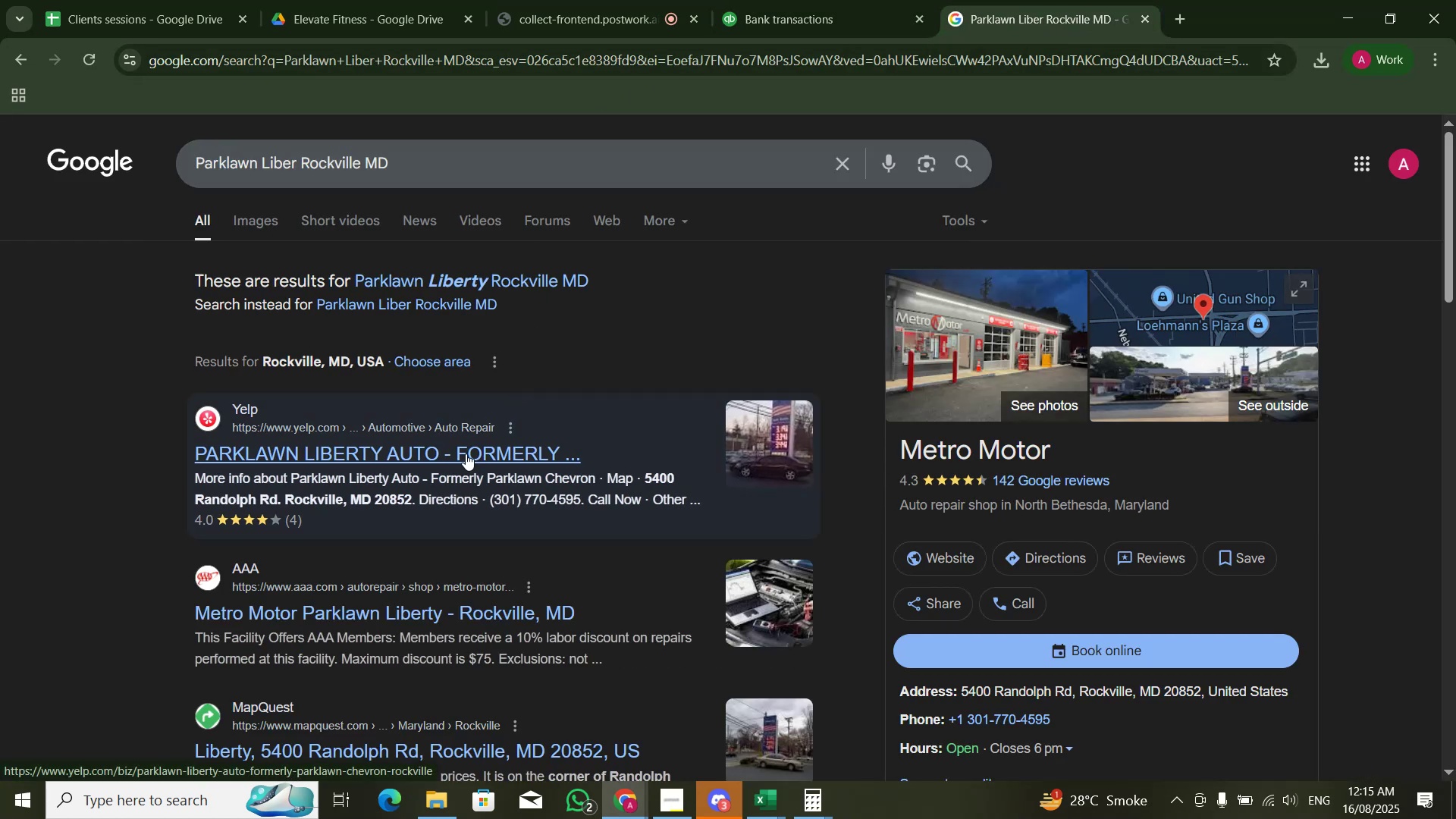 
wait(6.1)
 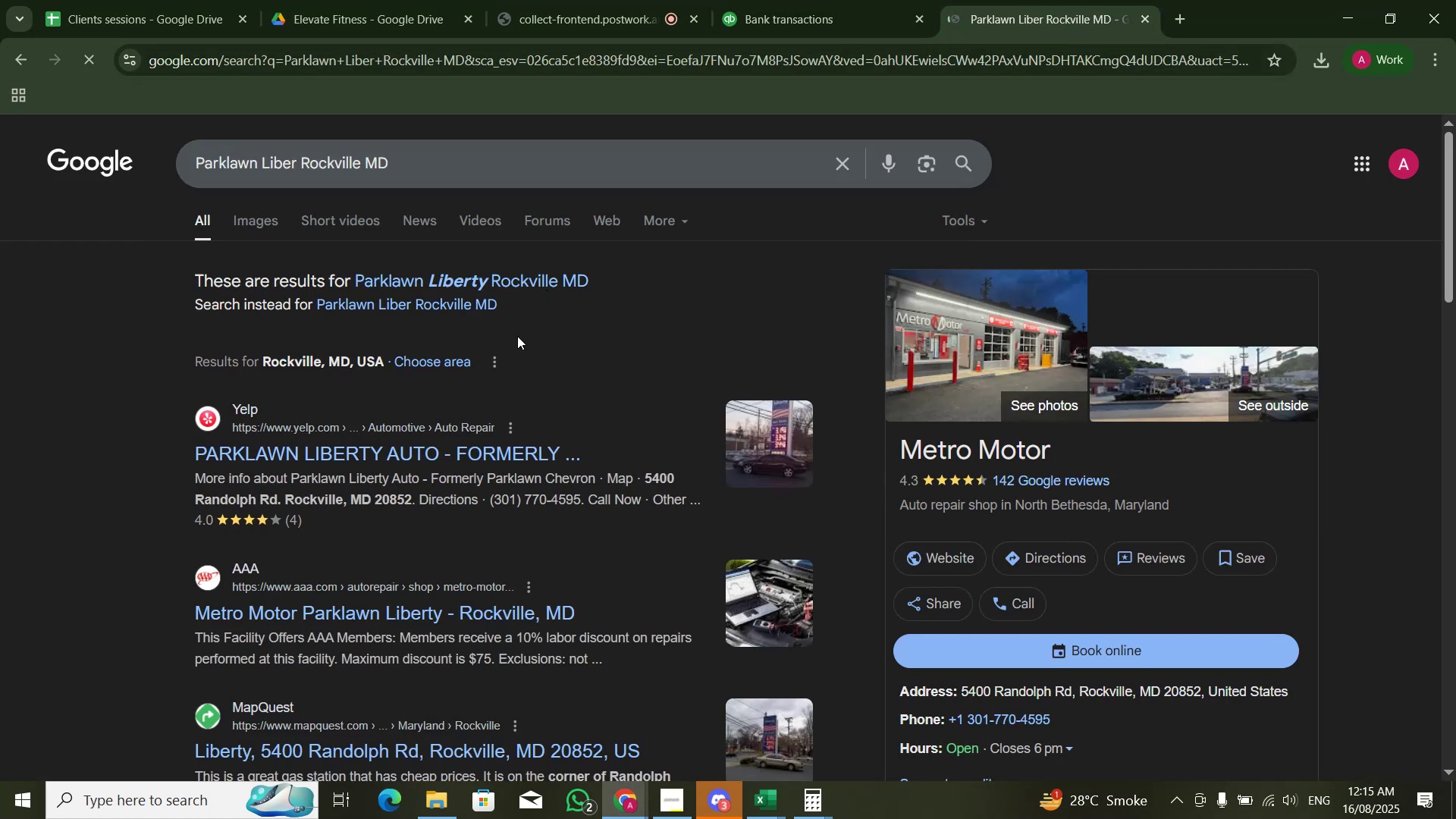 
left_click([797, 0])
 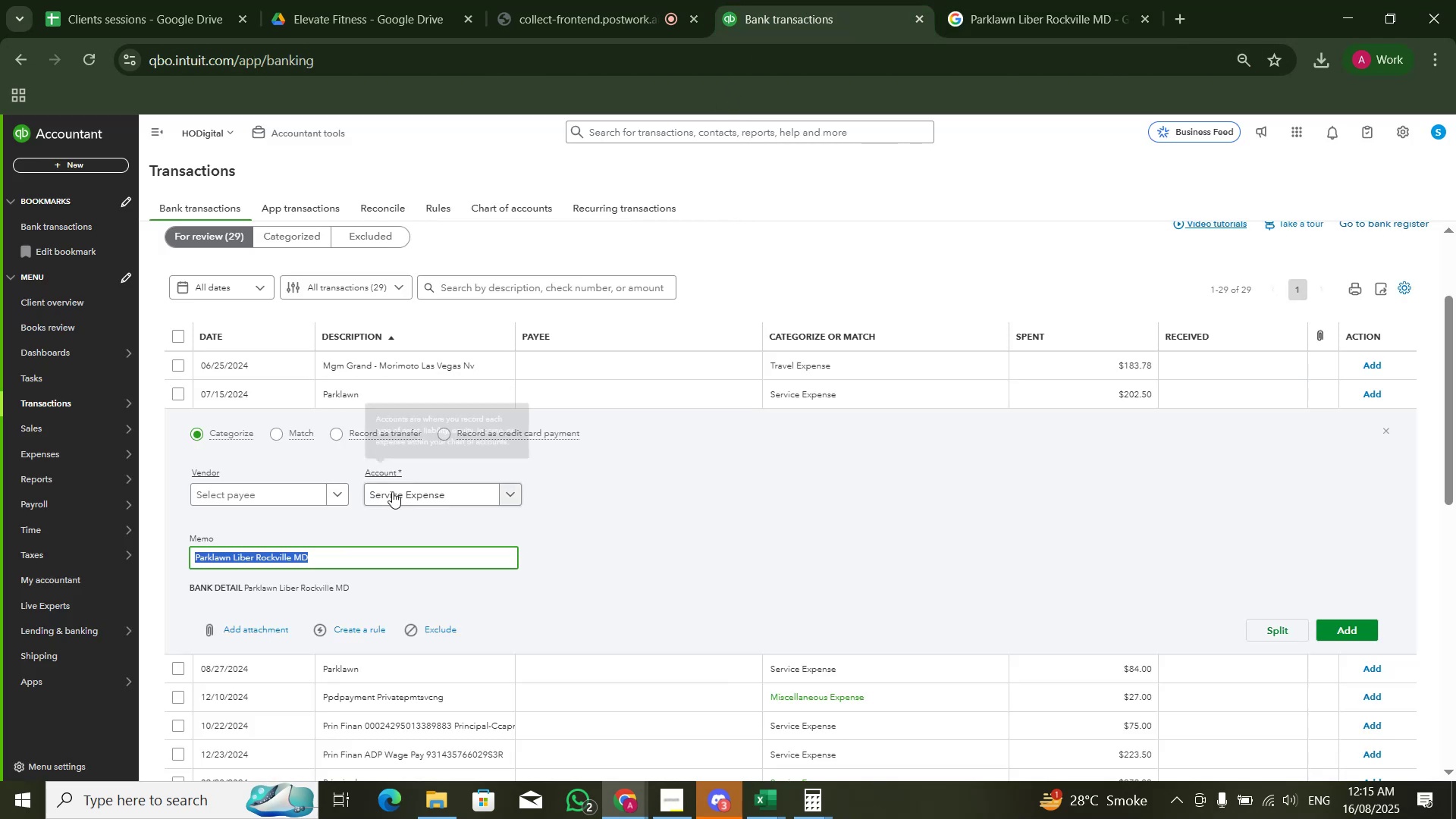 
left_click([401, 502])
 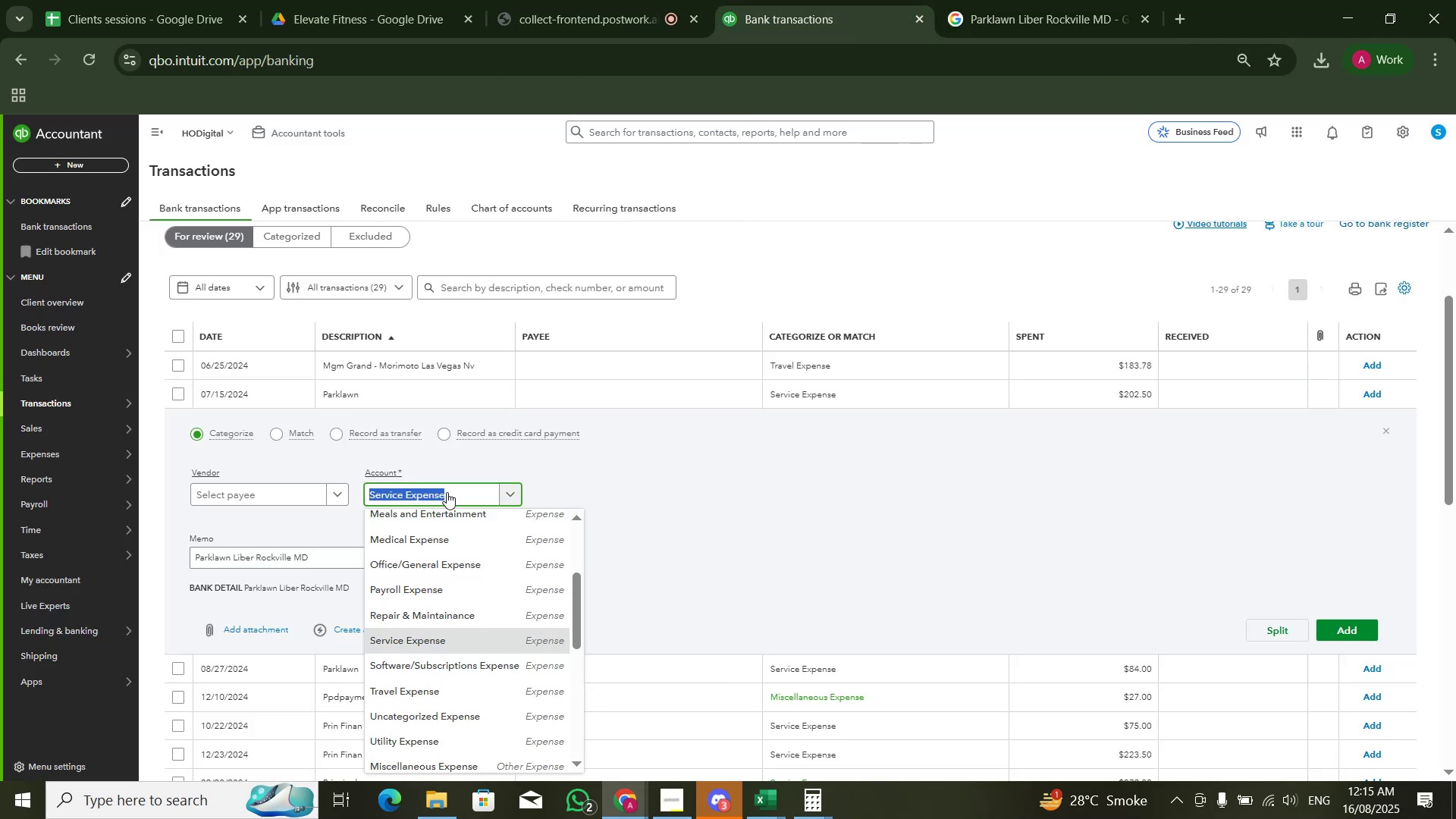 
left_click([458, 557])
 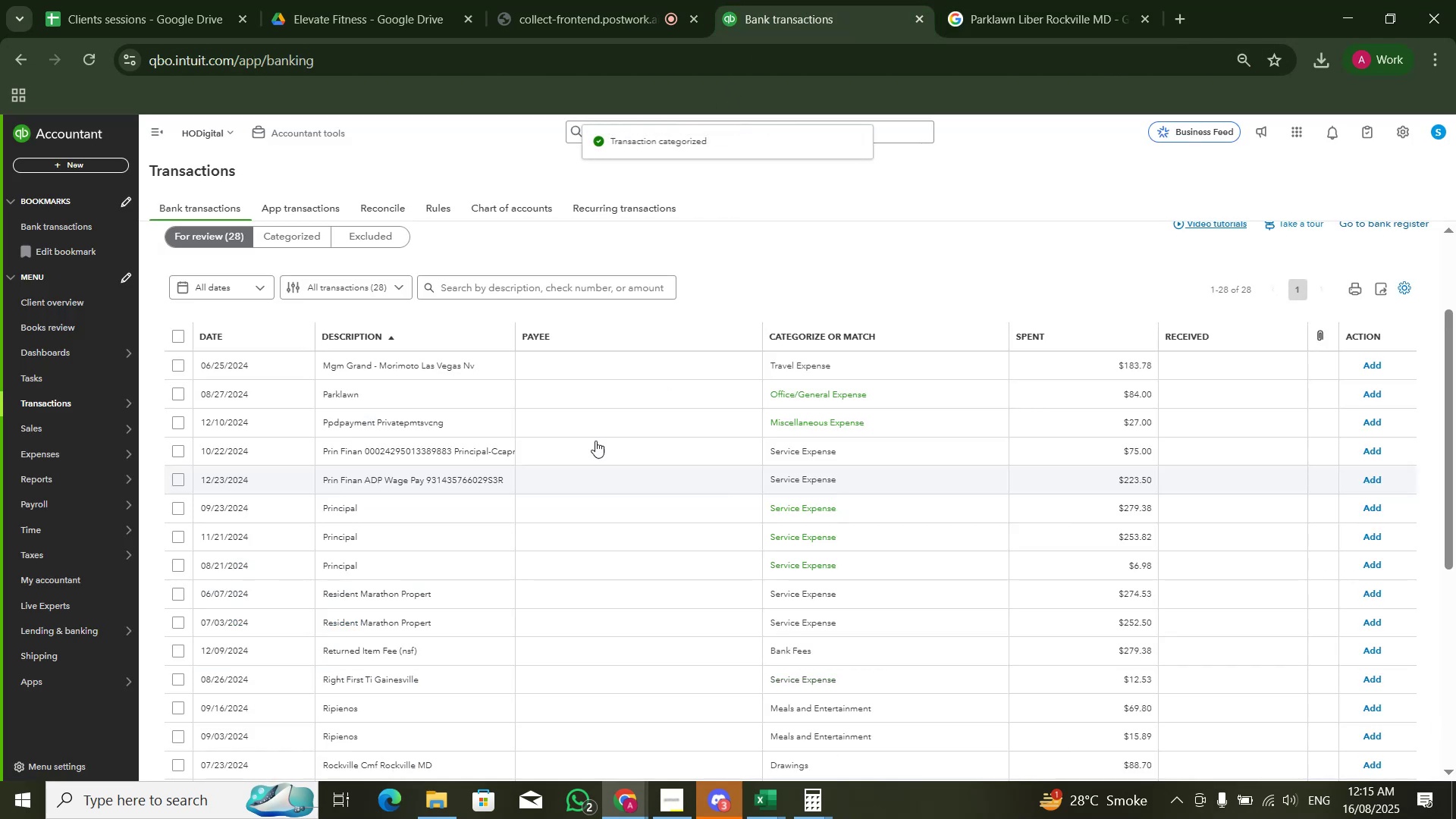 
left_click([507, 391])
 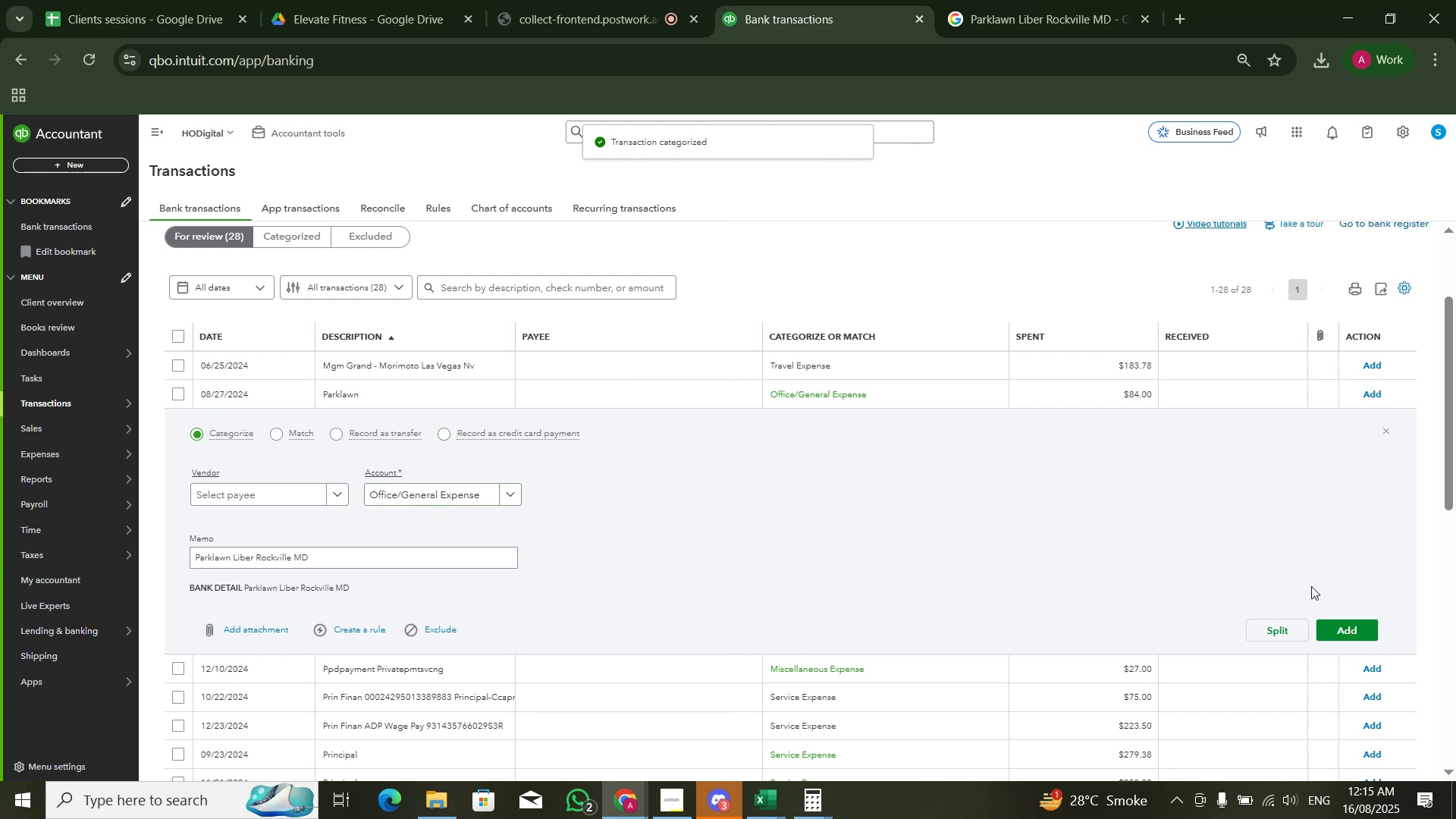 
left_click([1358, 626])
 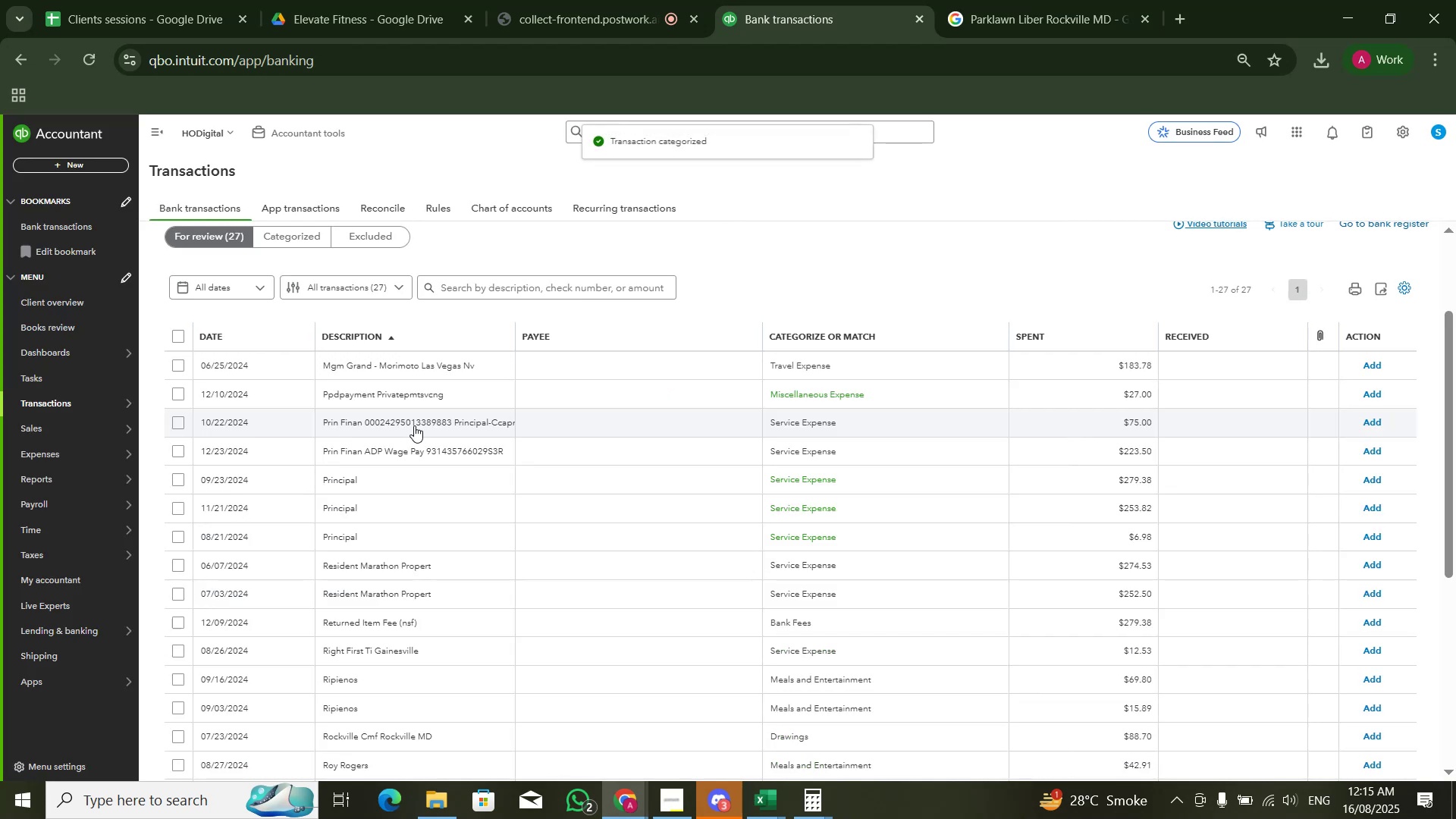 
left_click([414, 425])
 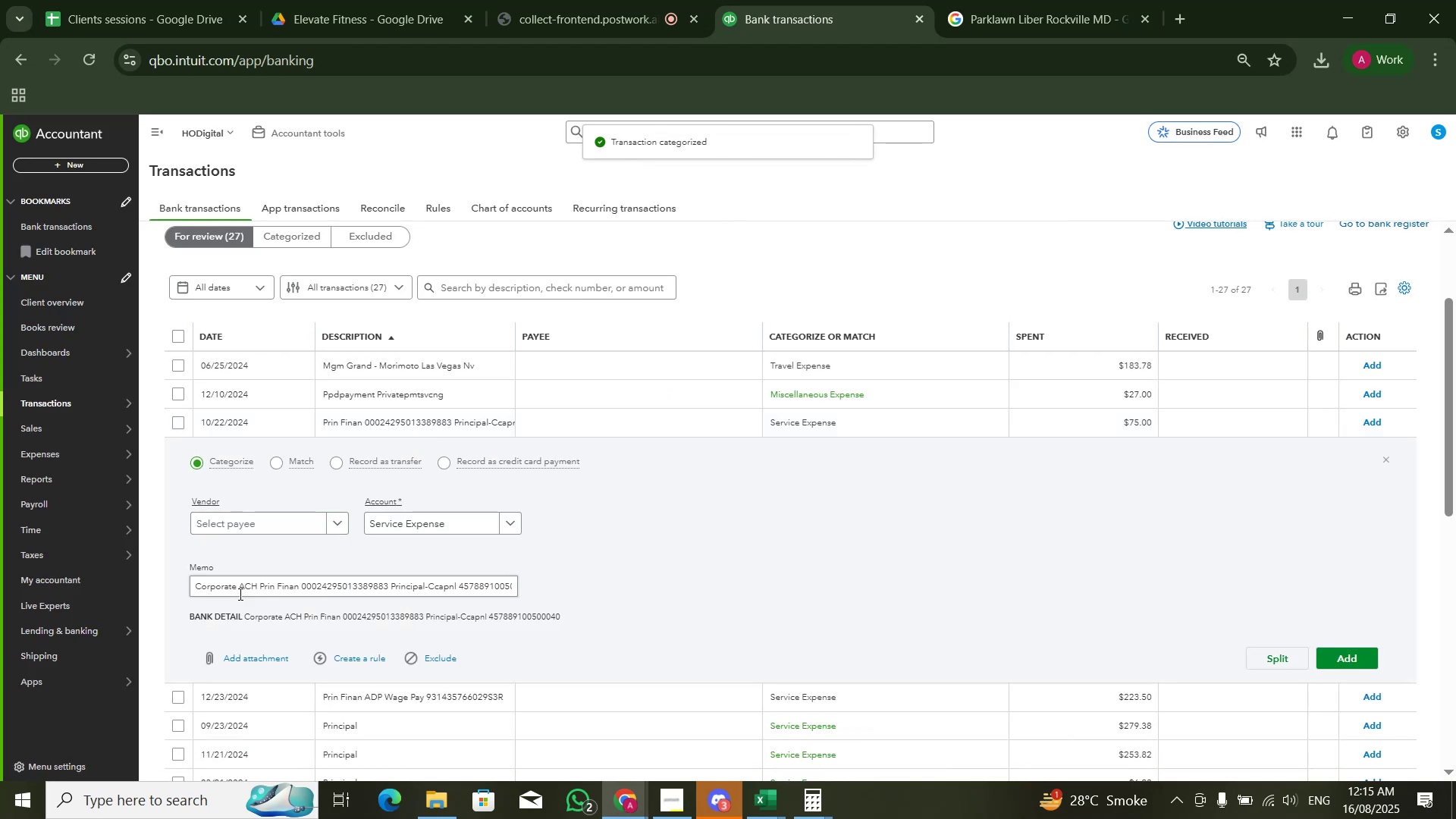 
left_click_drag(start_coordinate=[261, 588], to_coordinate=[297, 595])
 